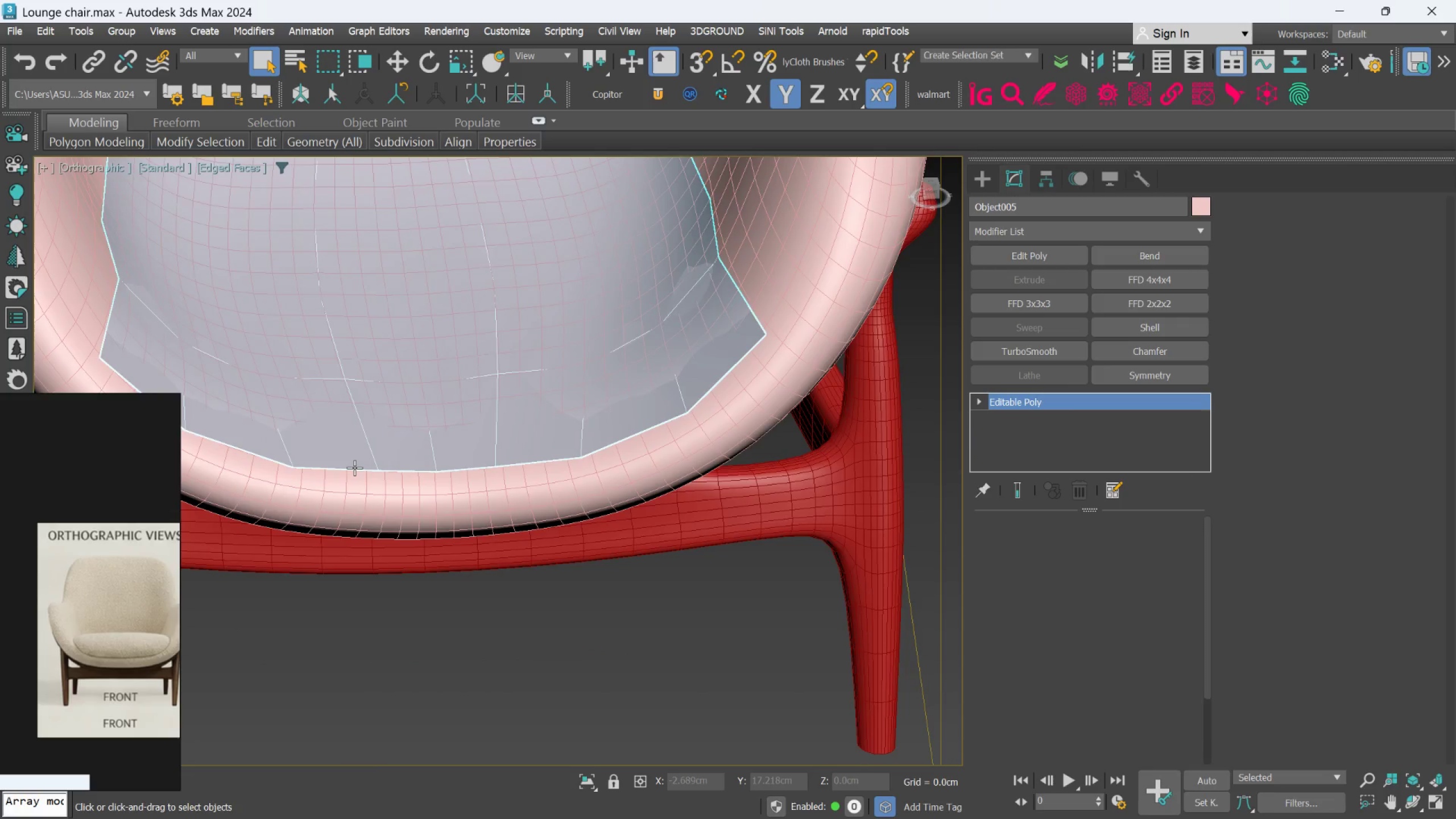 
hold_key(key=AltLeft, duration=1.0)
 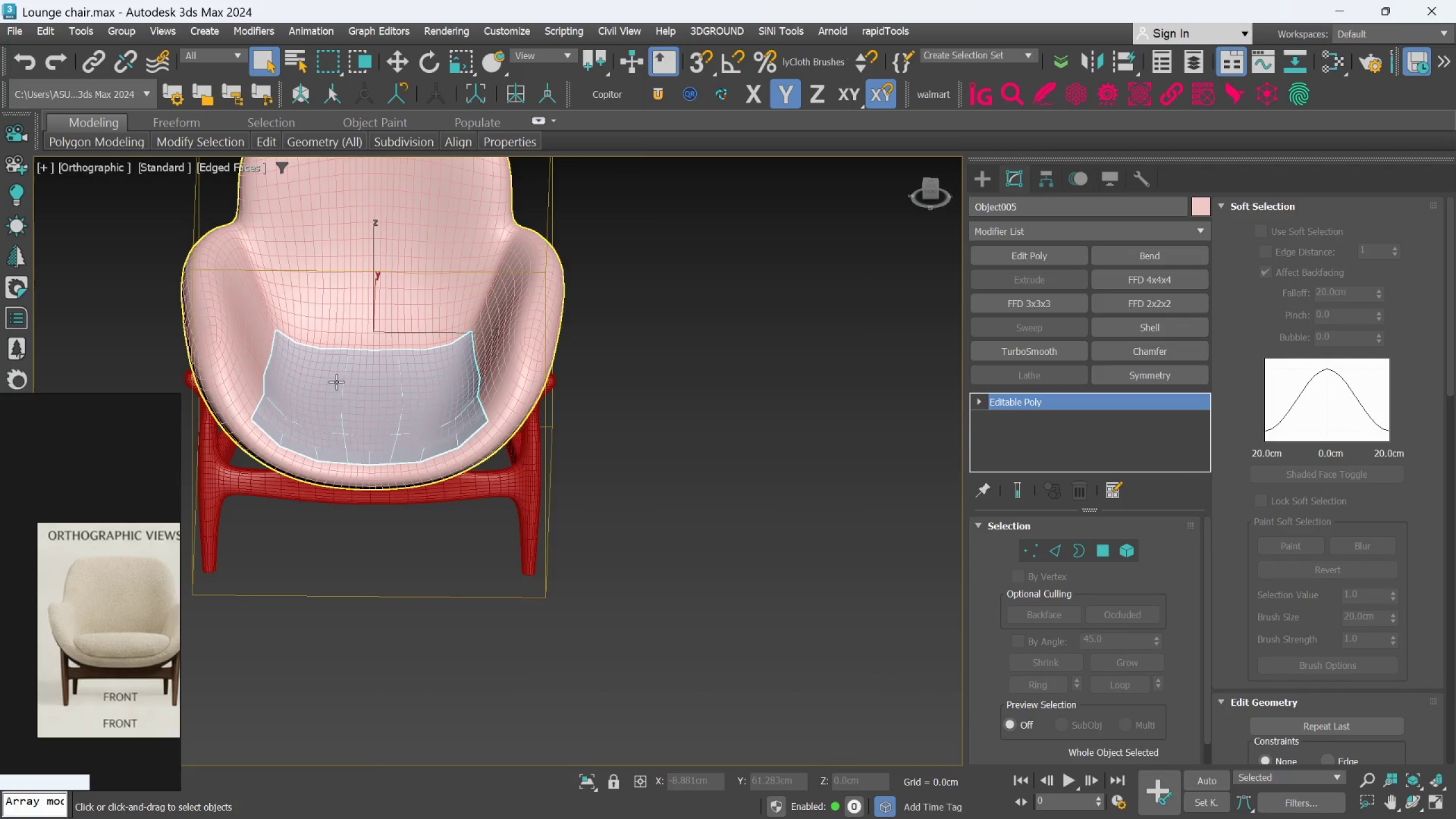 
scroll: coordinate [354, 468], scroll_direction: down, amount: 3.0
 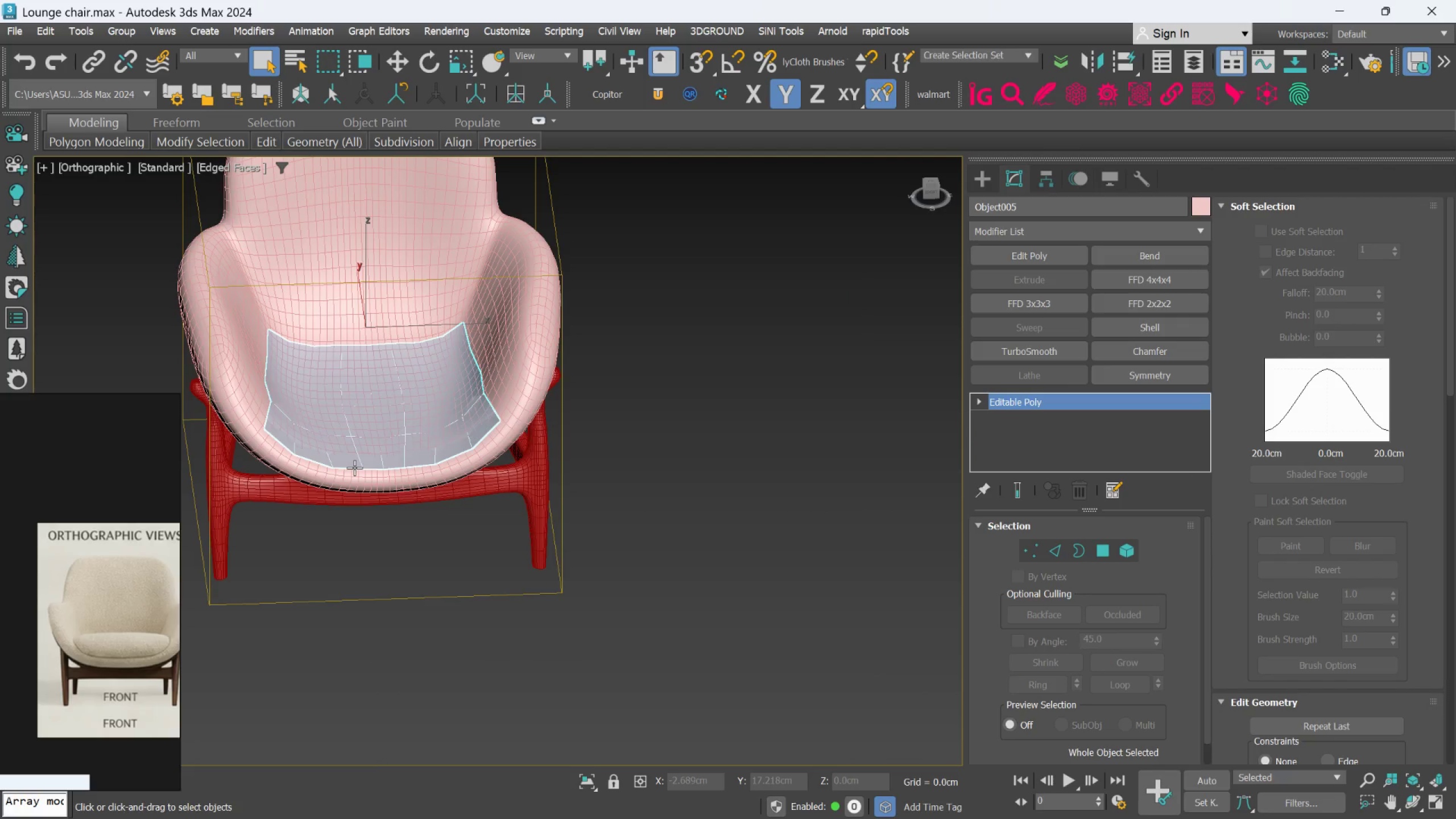 
scroll: coordinate [336, 381], scroll_direction: up, amount: 1.0
 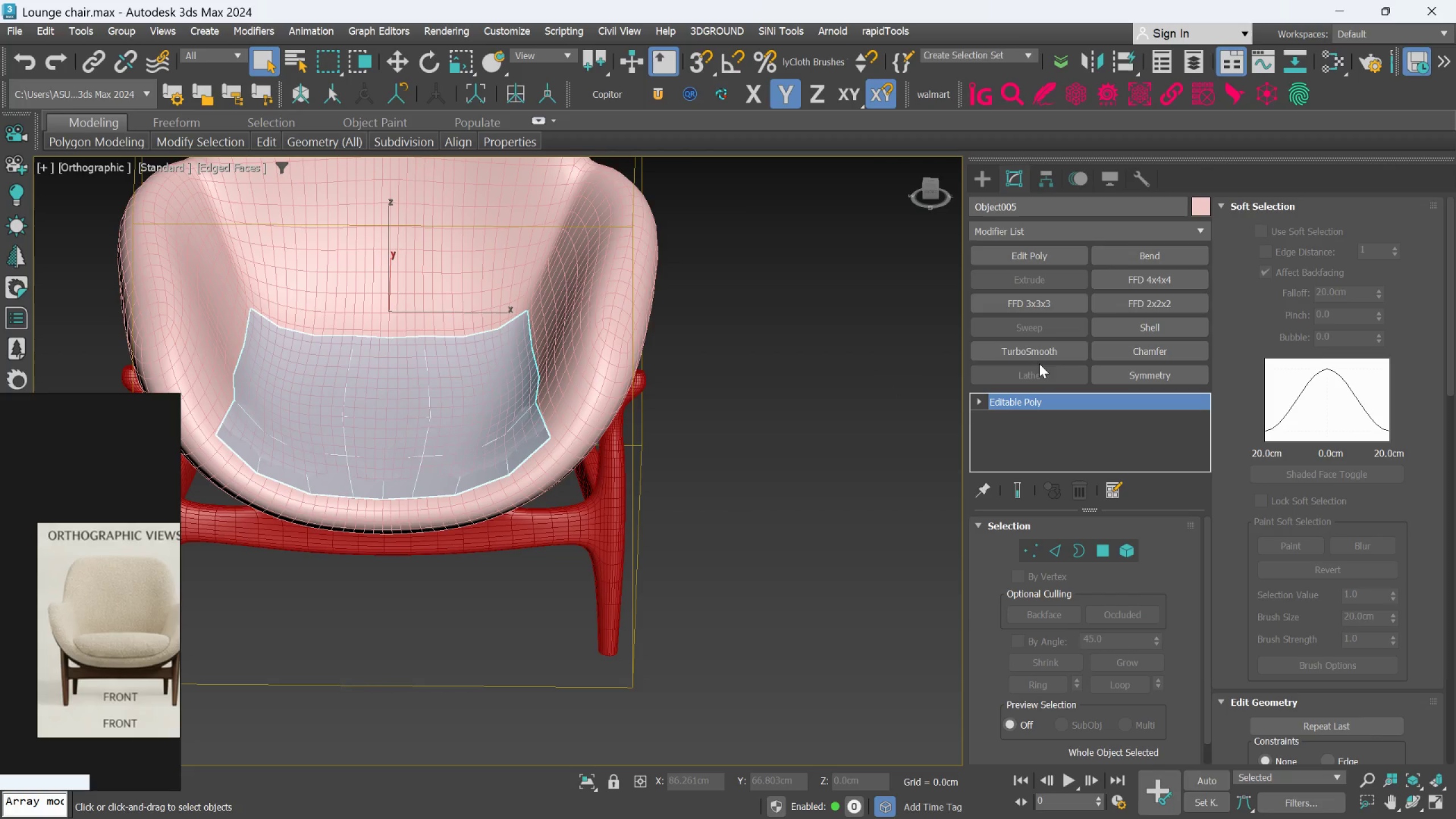 
left_click([1046, 222])
 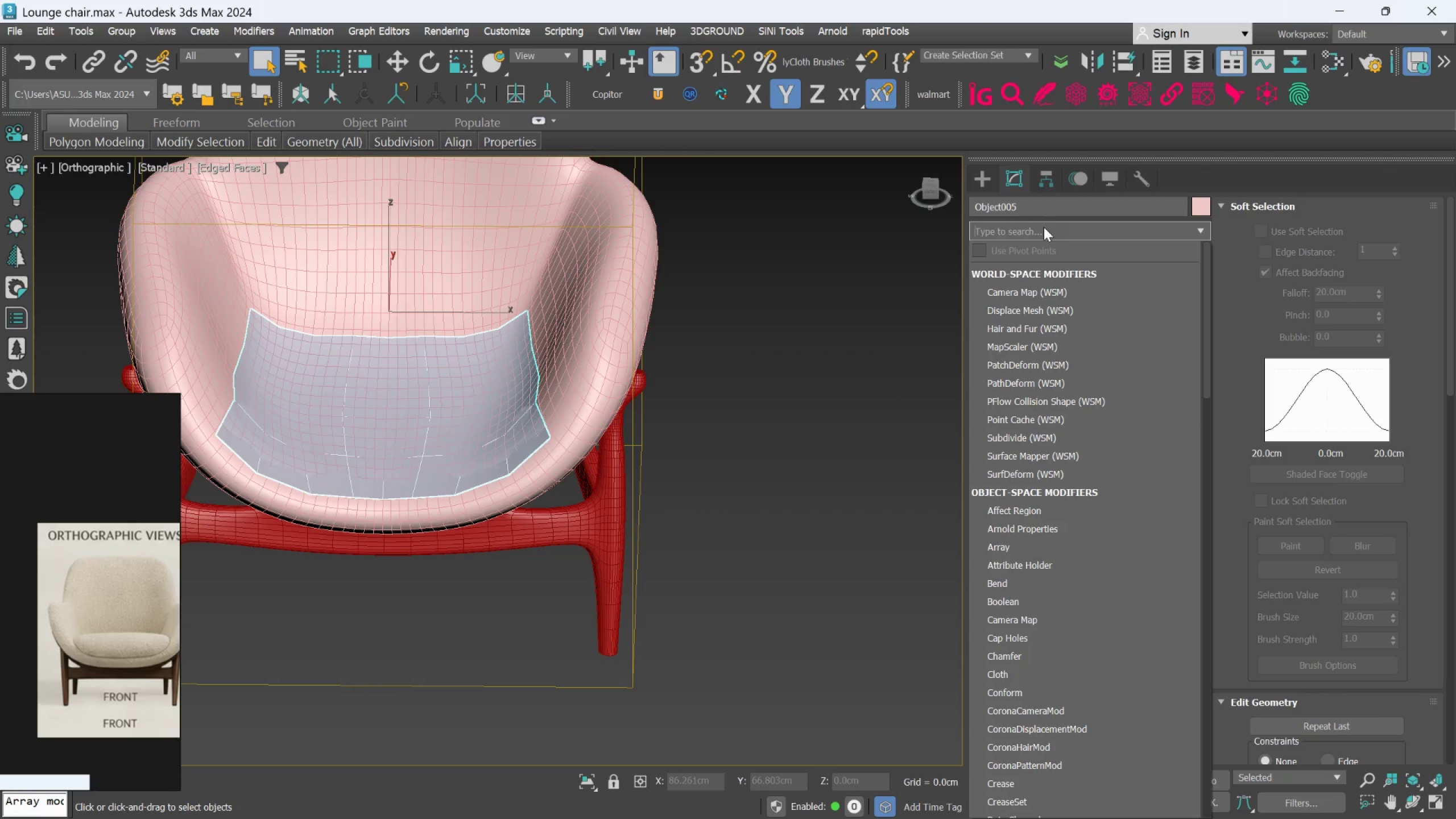 
left_click([1044, 227])
 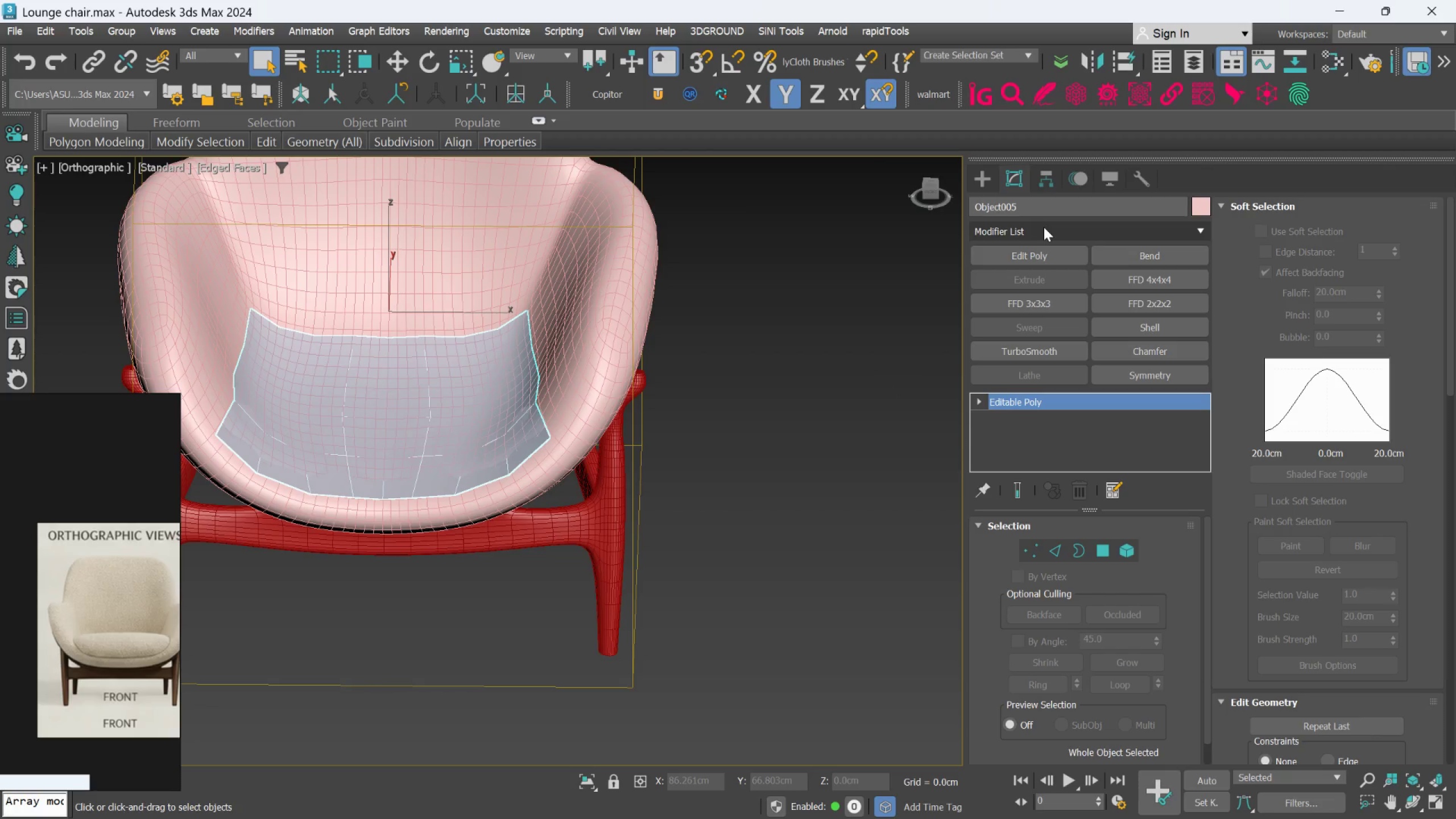 
left_click([1044, 227])
 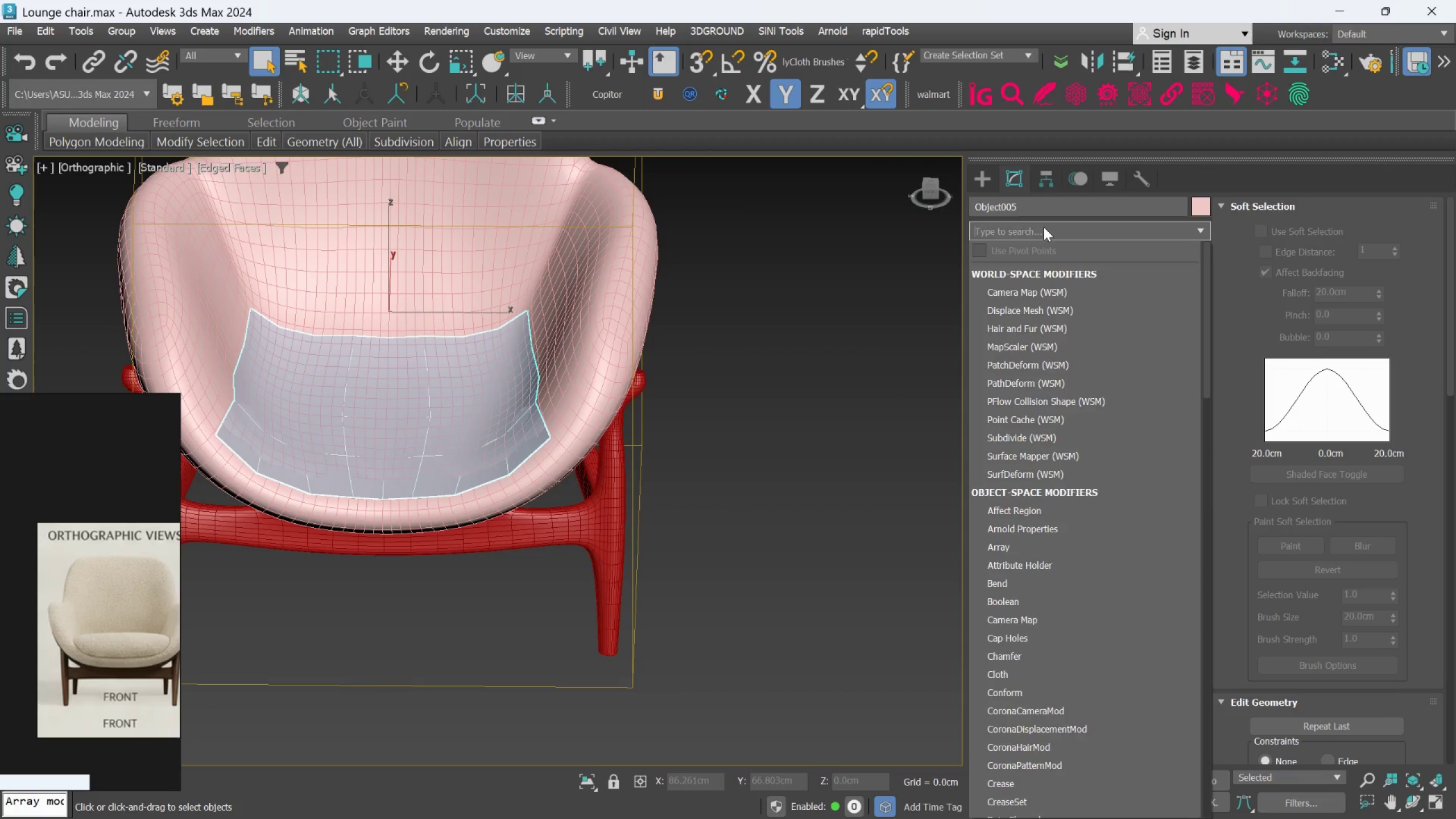 
key(S)
 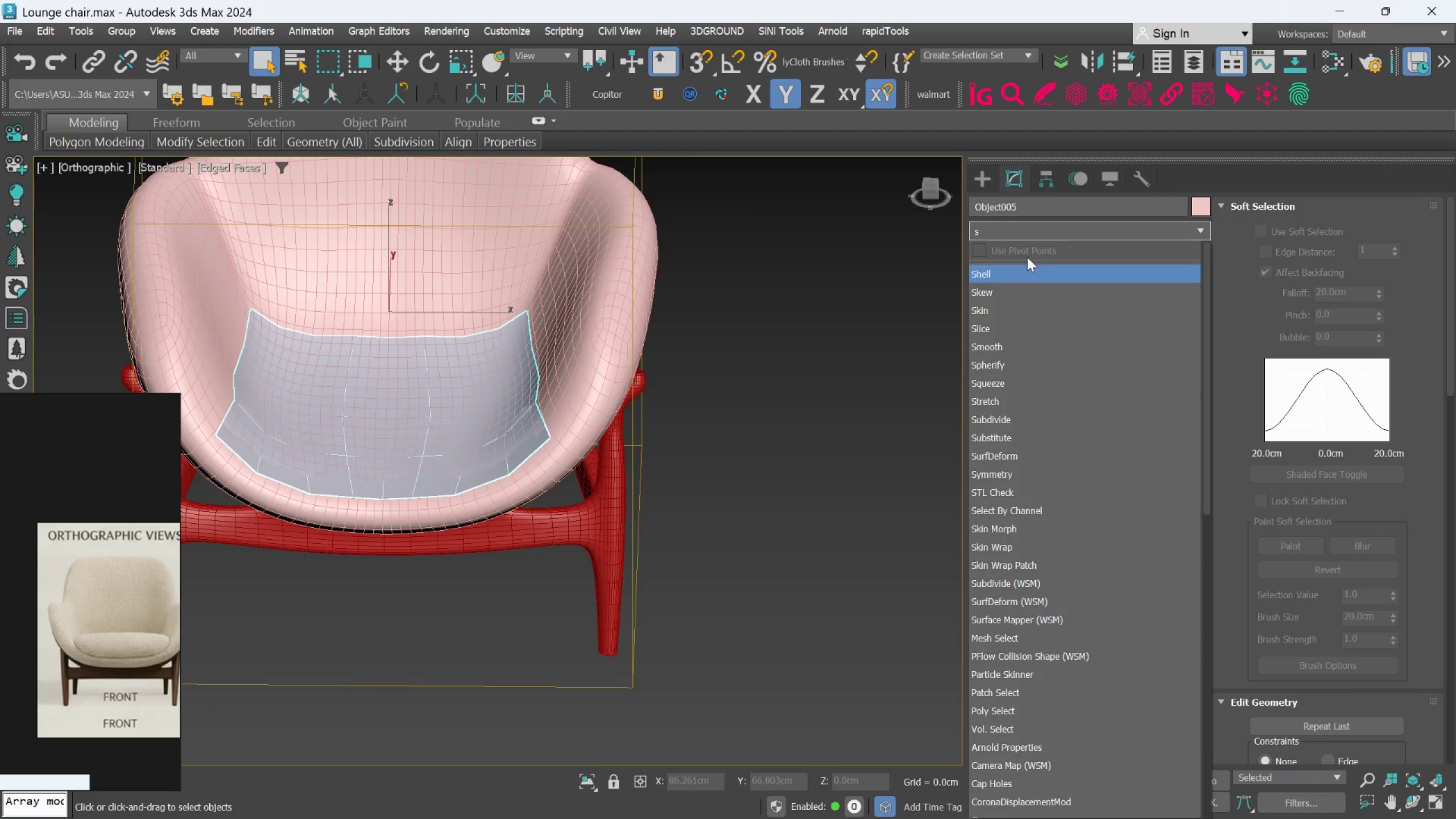 
left_click([1021, 270])
 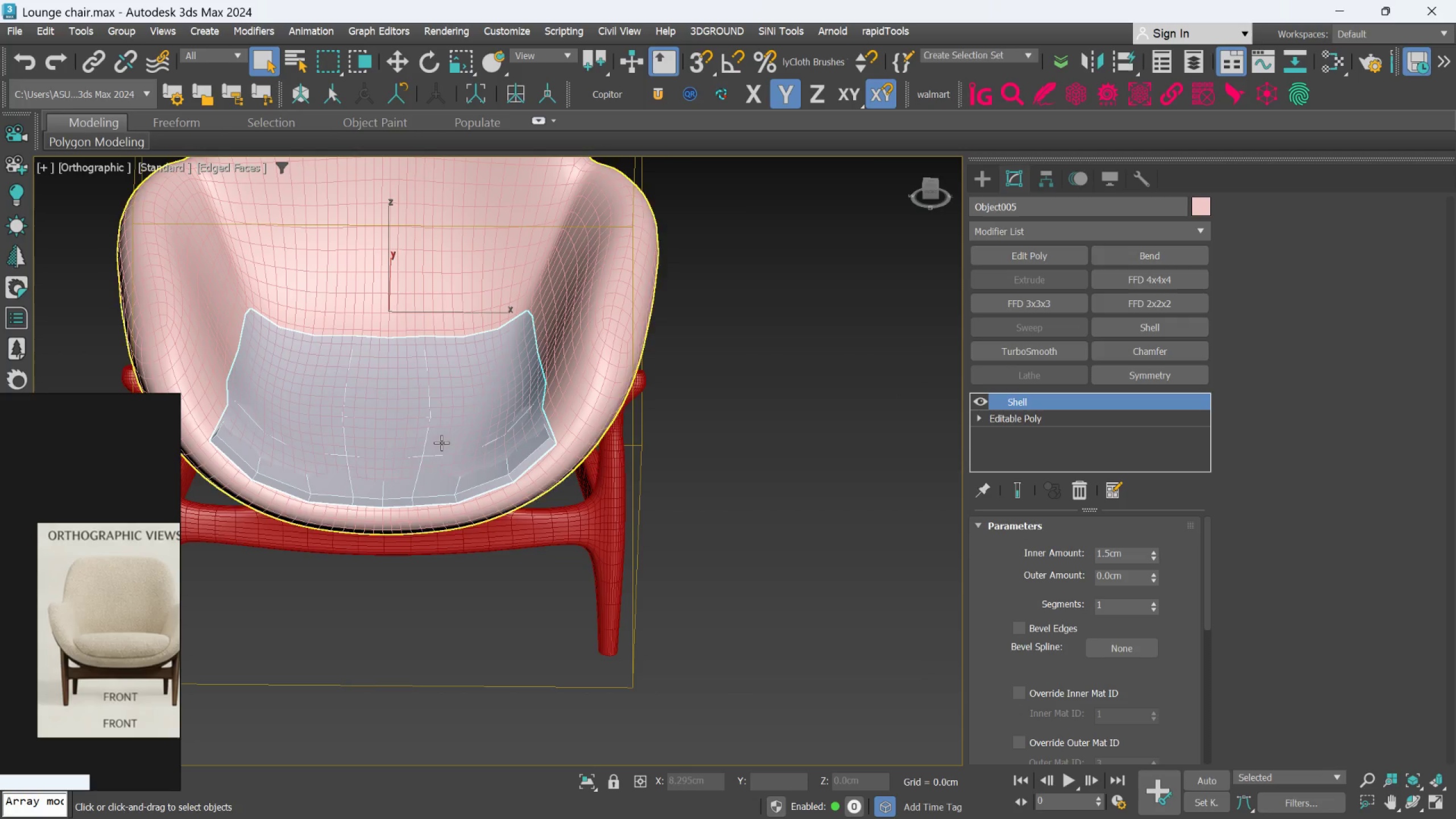 
scroll: coordinate [427, 449], scroll_direction: up, amount: 1.0
 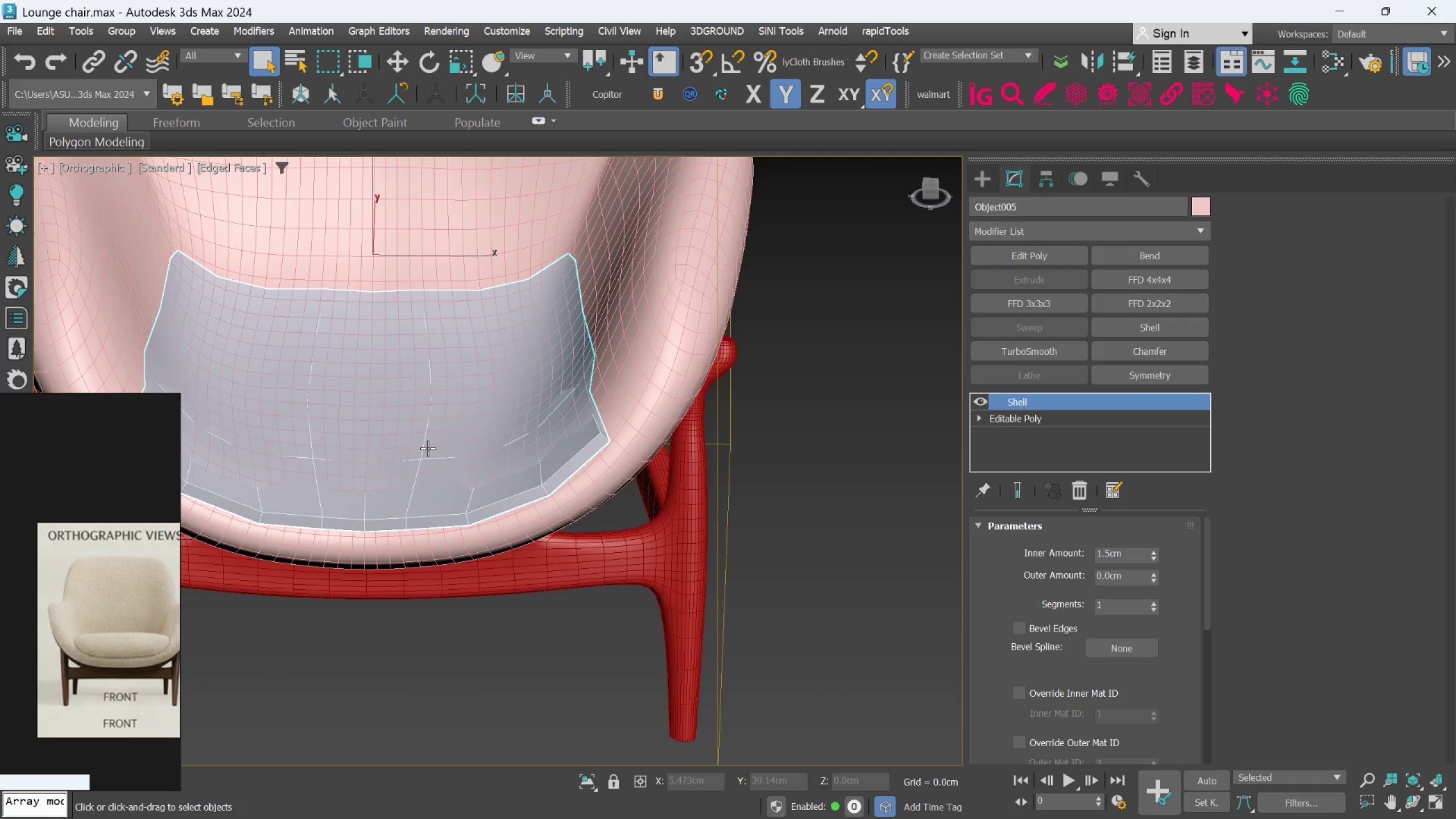 
scroll: coordinate [428, 448], scroll_direction: down, amount: 1.0
 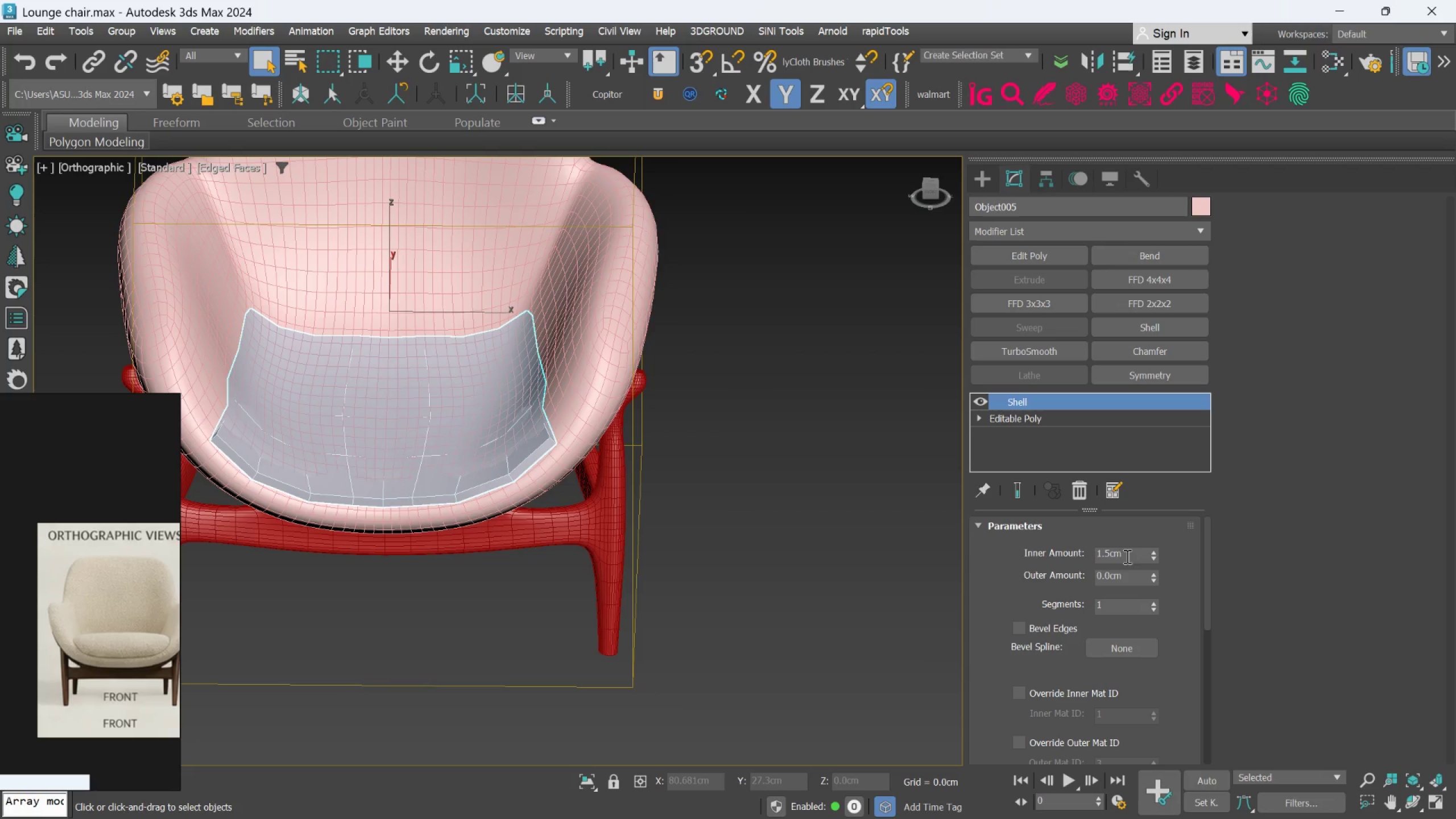 
right_click([1151, 560])
 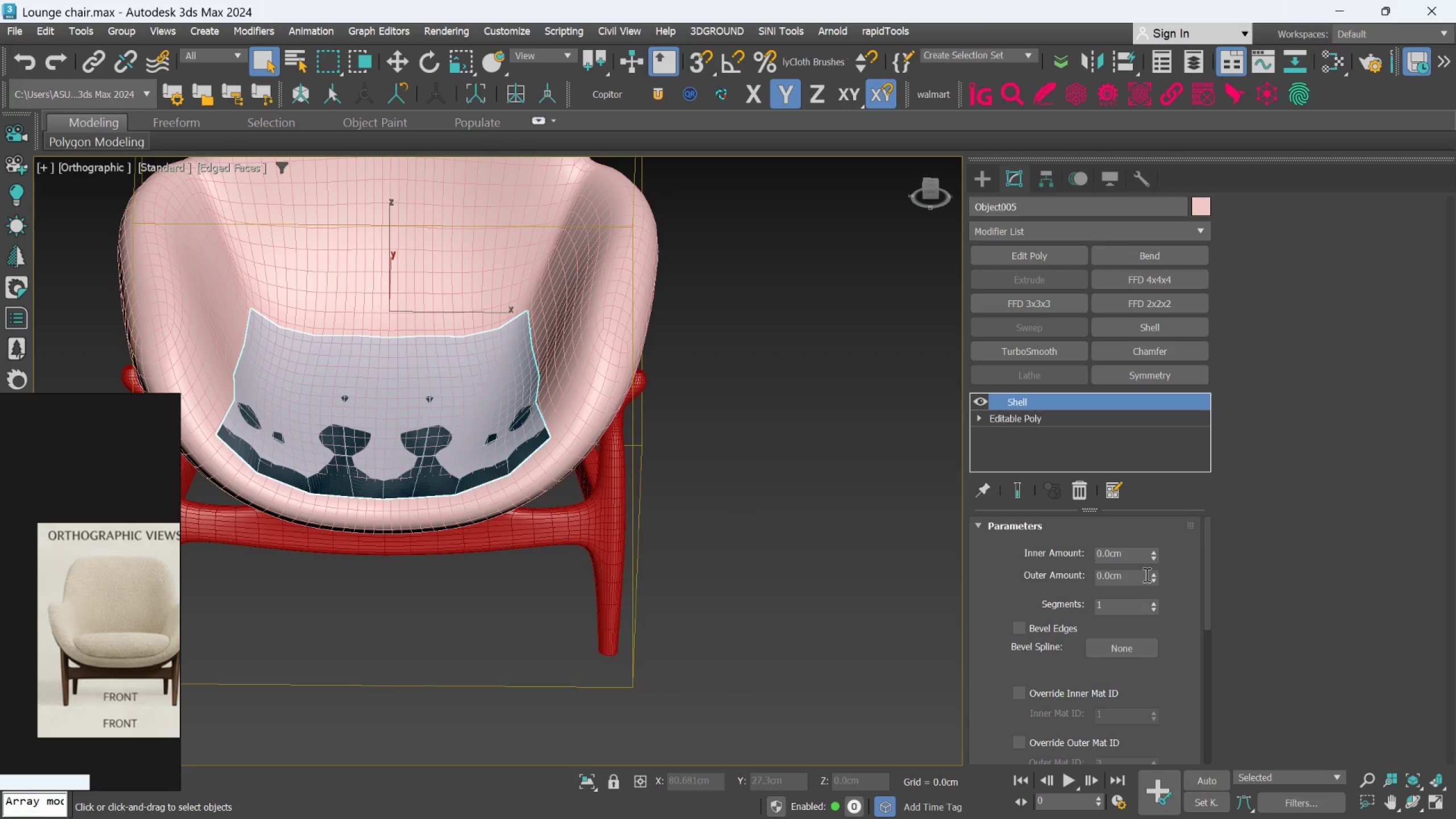 
left_click_drag(start_coordinate=[1150, 573], to_coordinate=[1130, 380])
 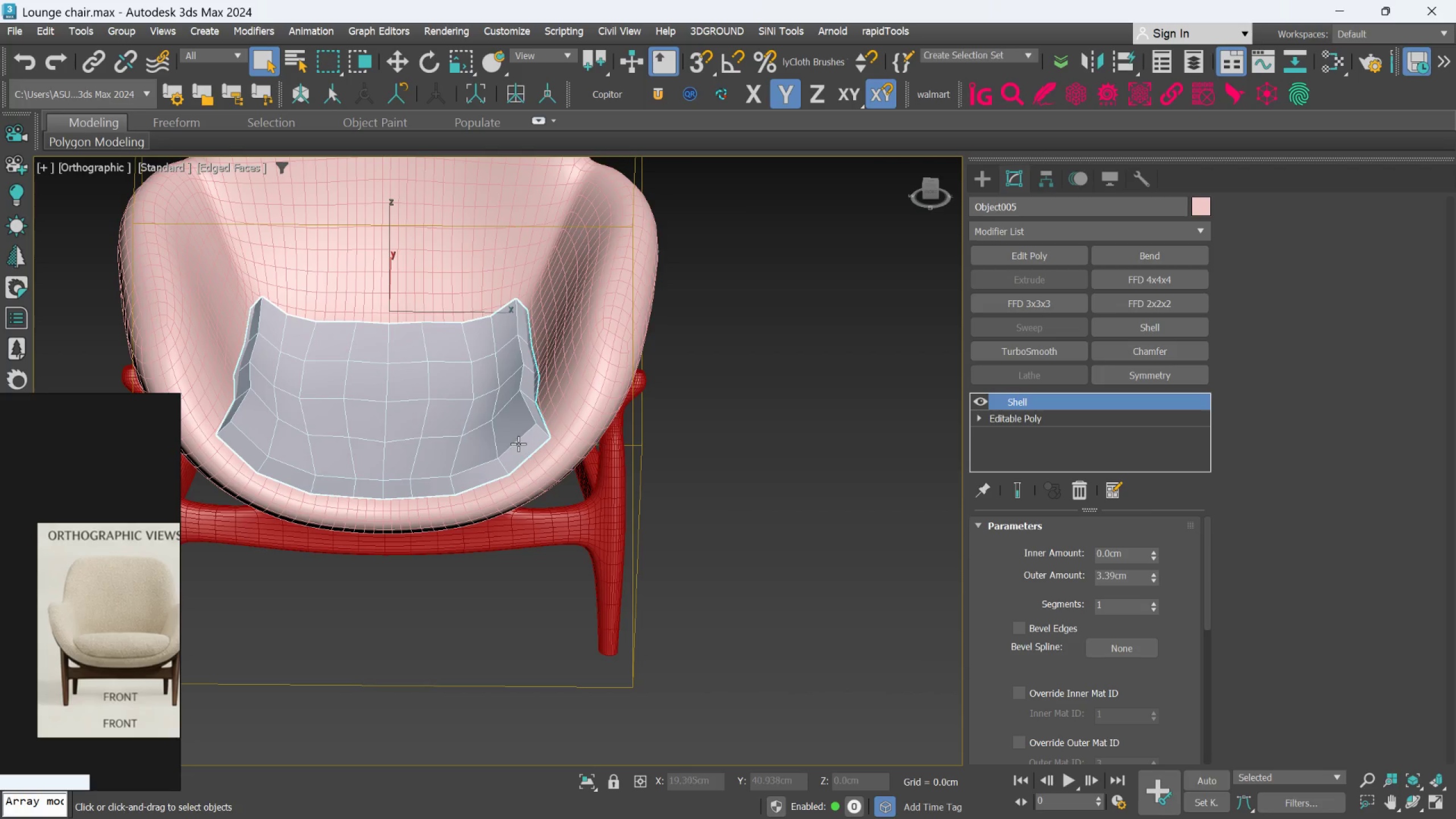 
scroll: coordinate [516, 444], scroll_direction: up, amount: 1.0
 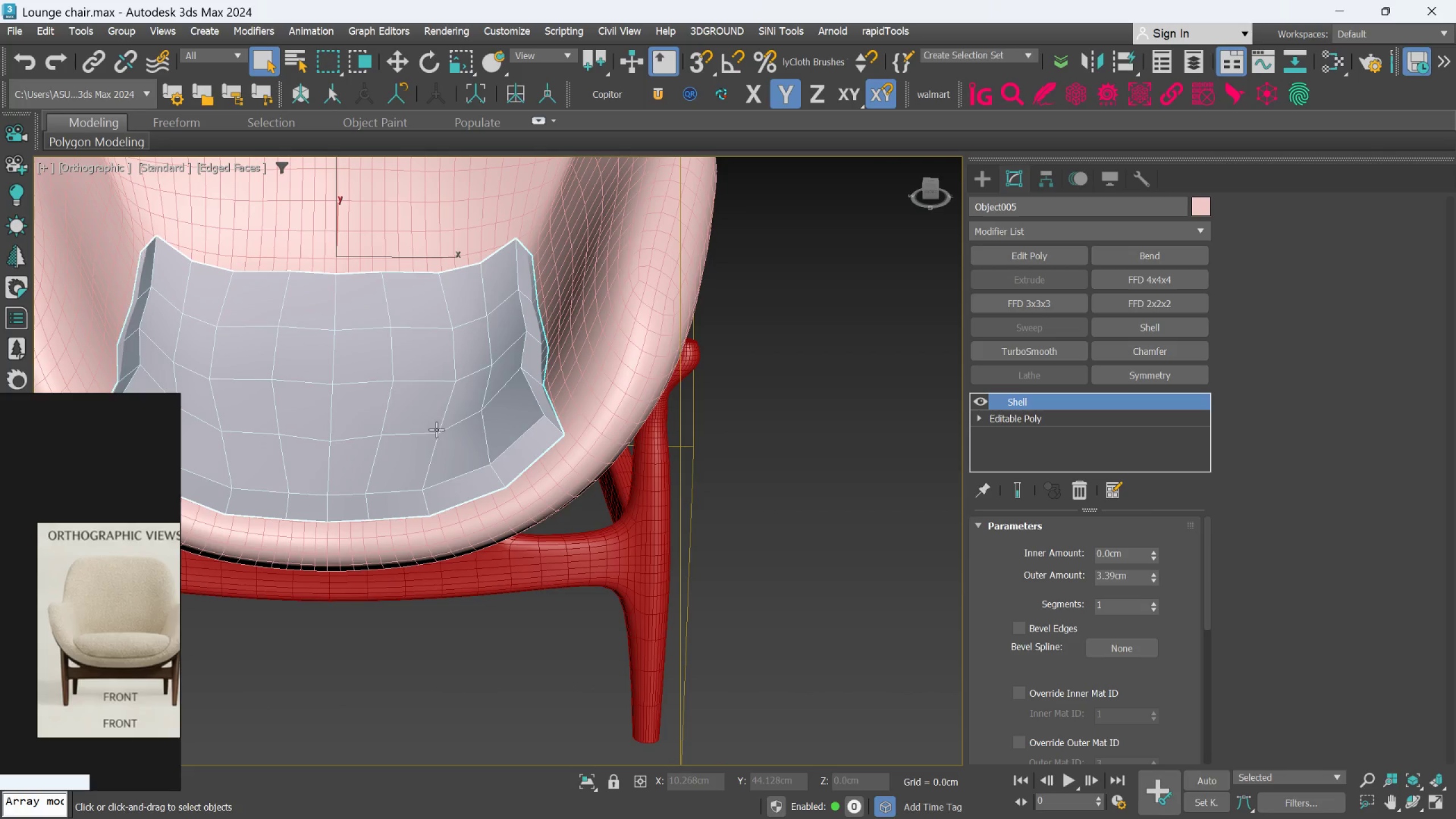 
scroll: coordinate [436, 428], scroll_direction: down, amount: 1.0
 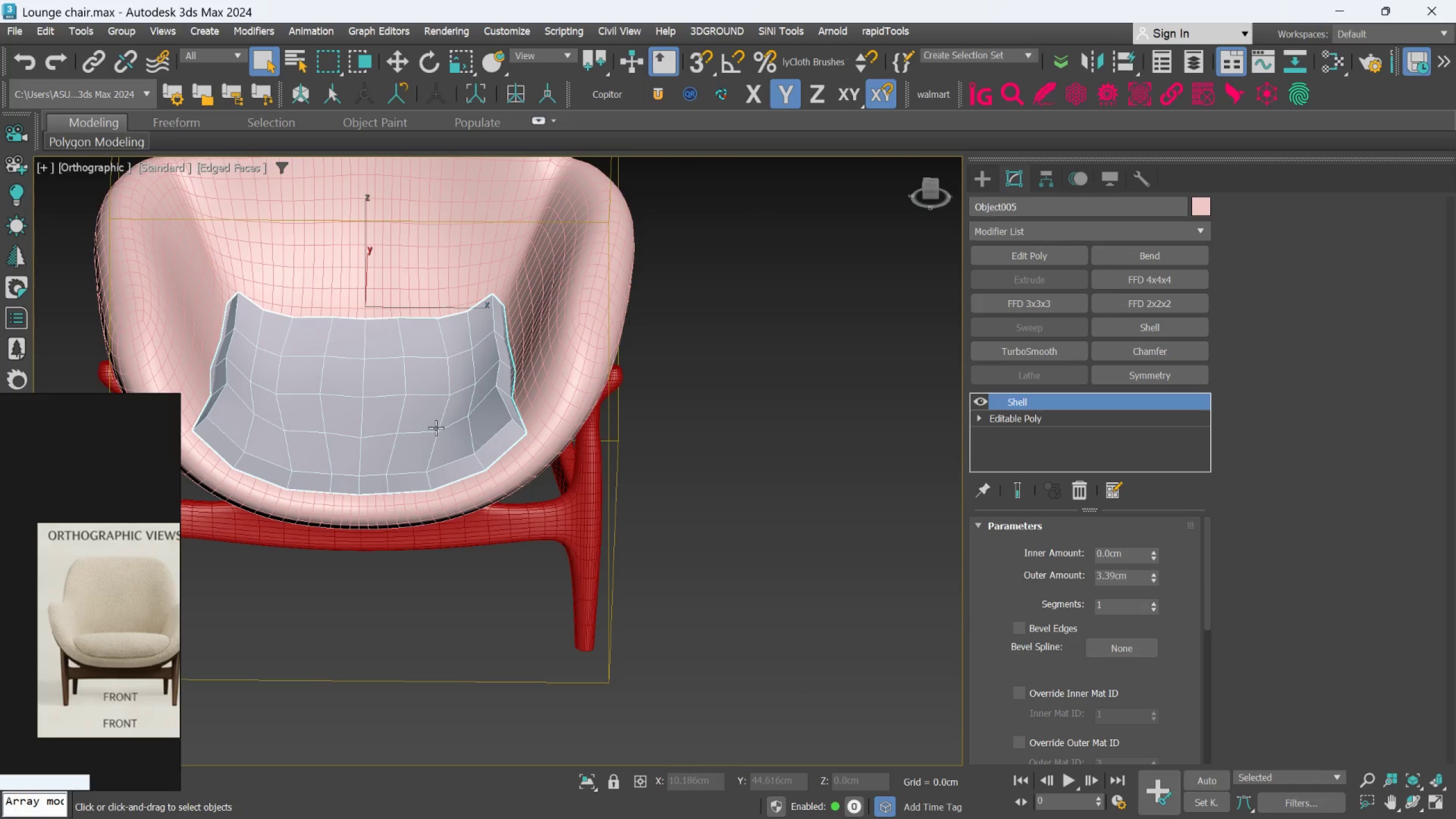 
scroll: coordinate [315, 419], scroll_direction: up, amount: 2.0
 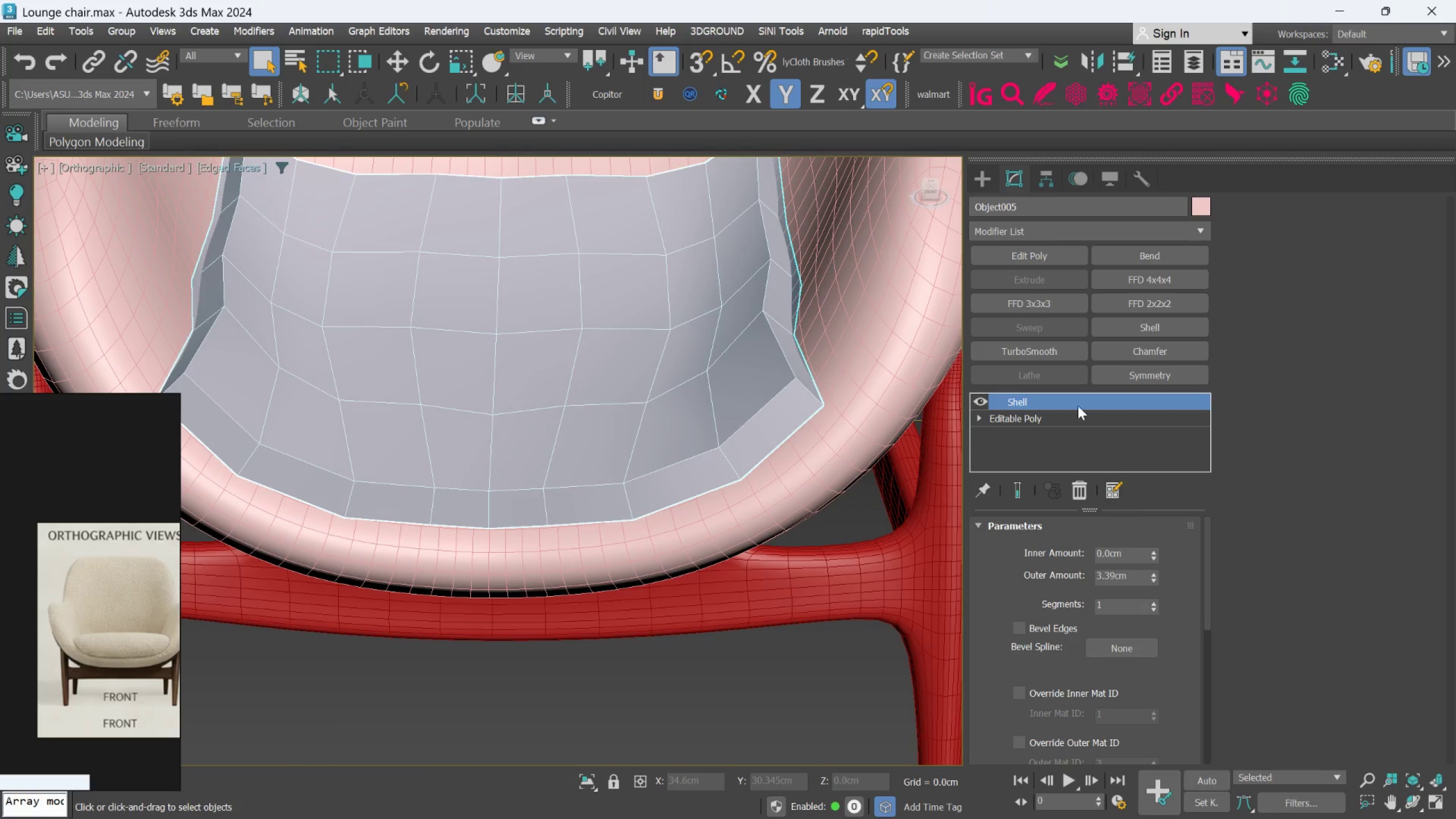 
left_click([1048, 354])
 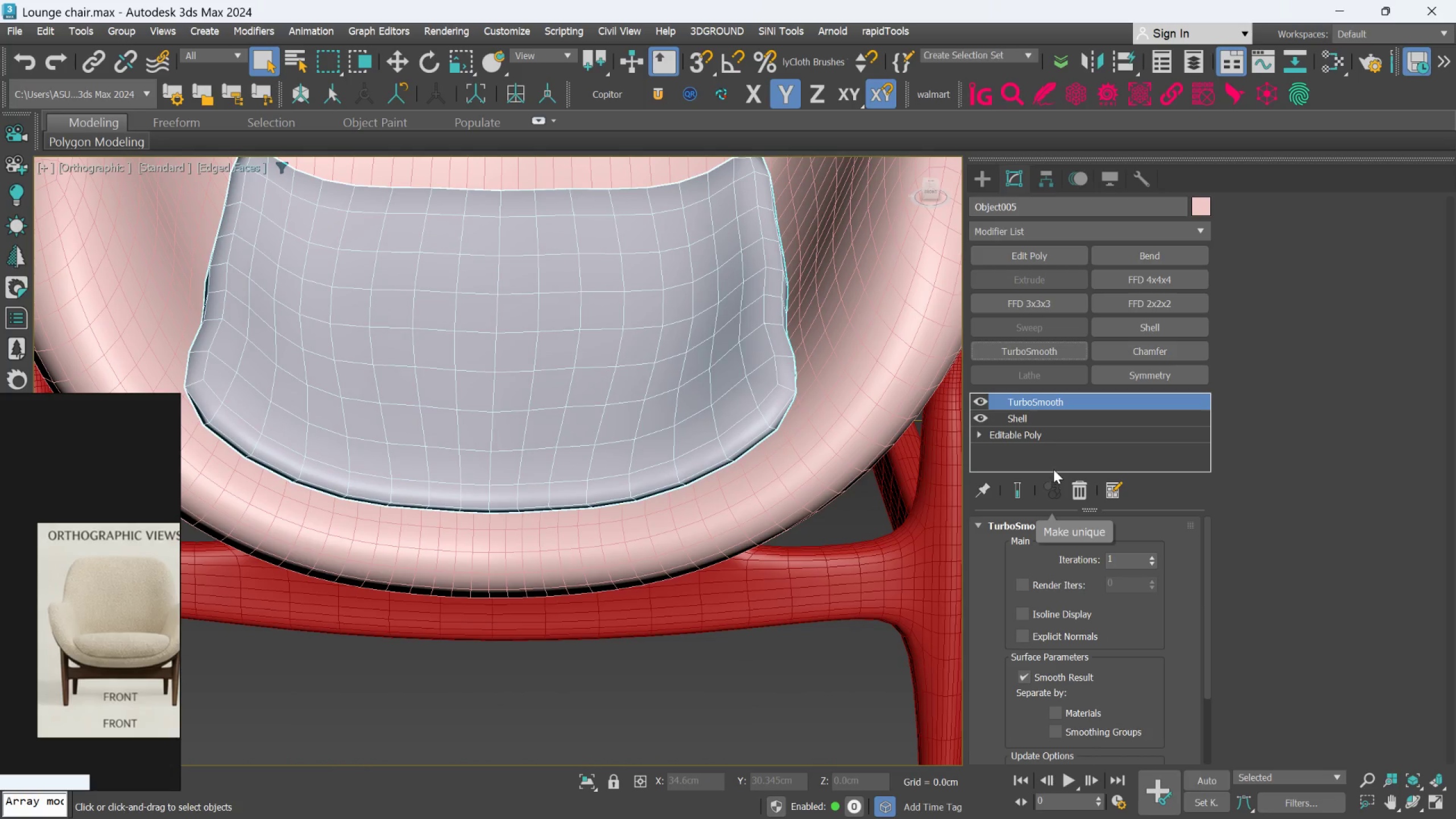 
left_click([1056, 427])
 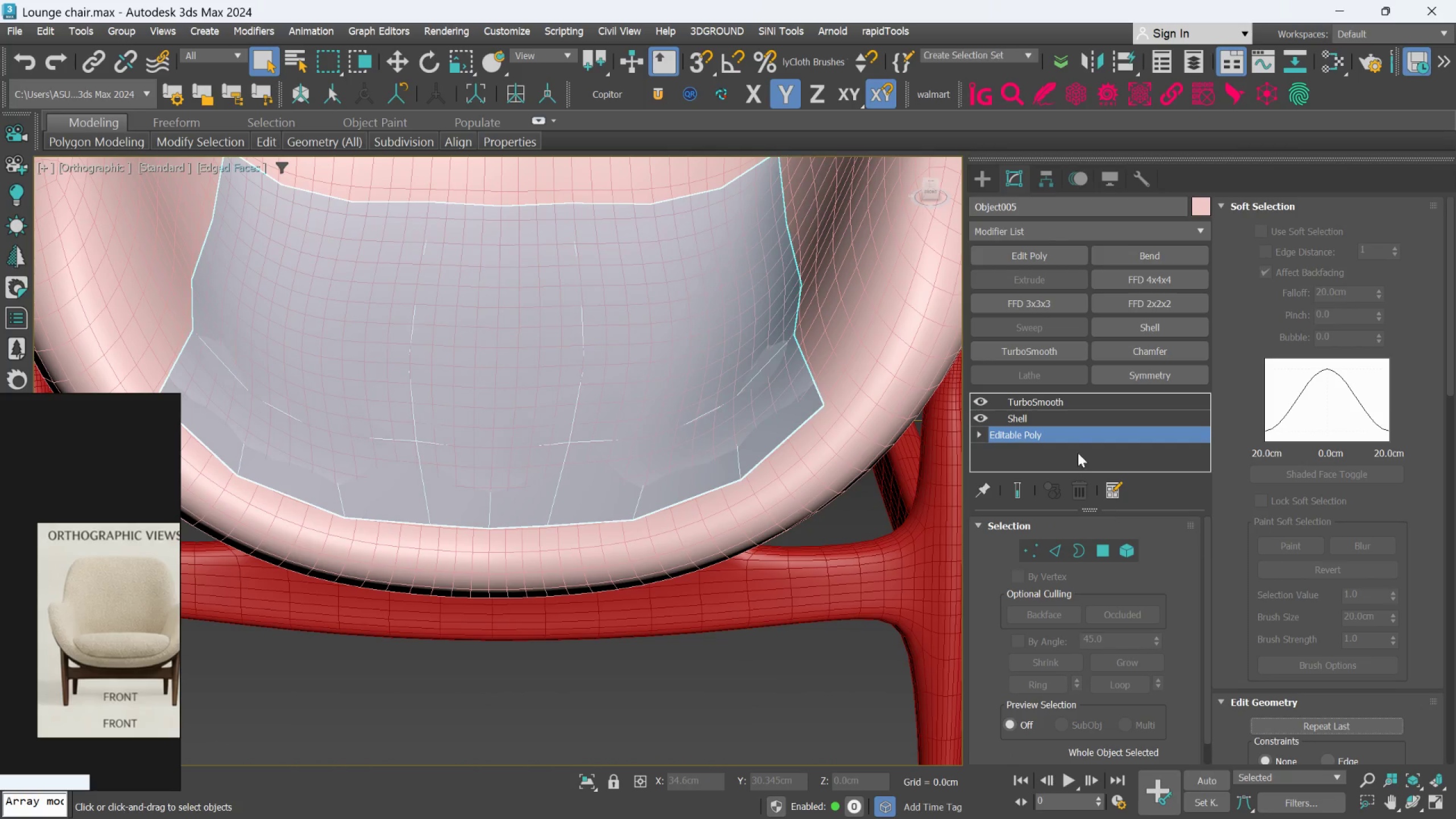 
left_click([1069, 429])
 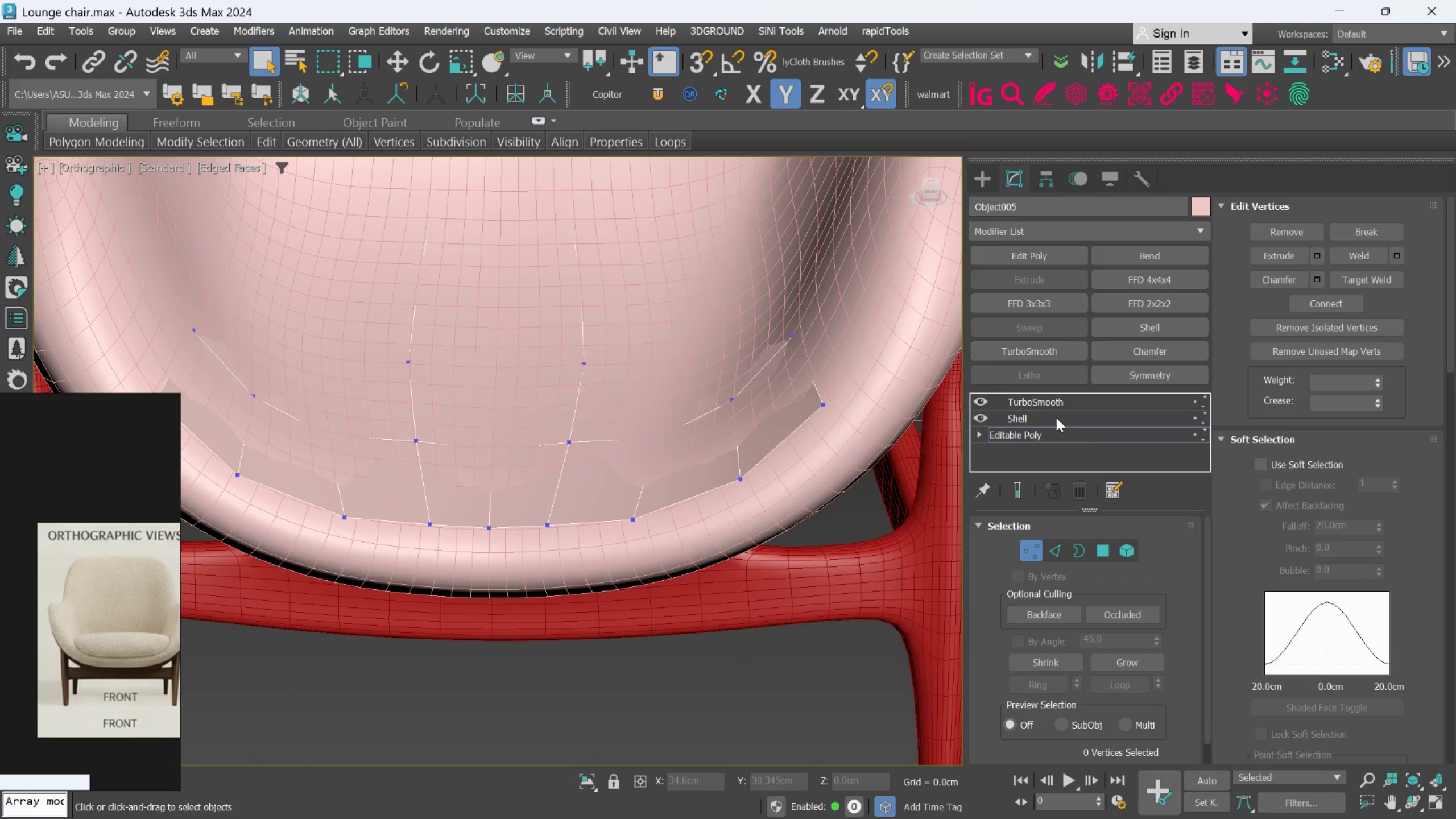 
left_click([1056, 417])
 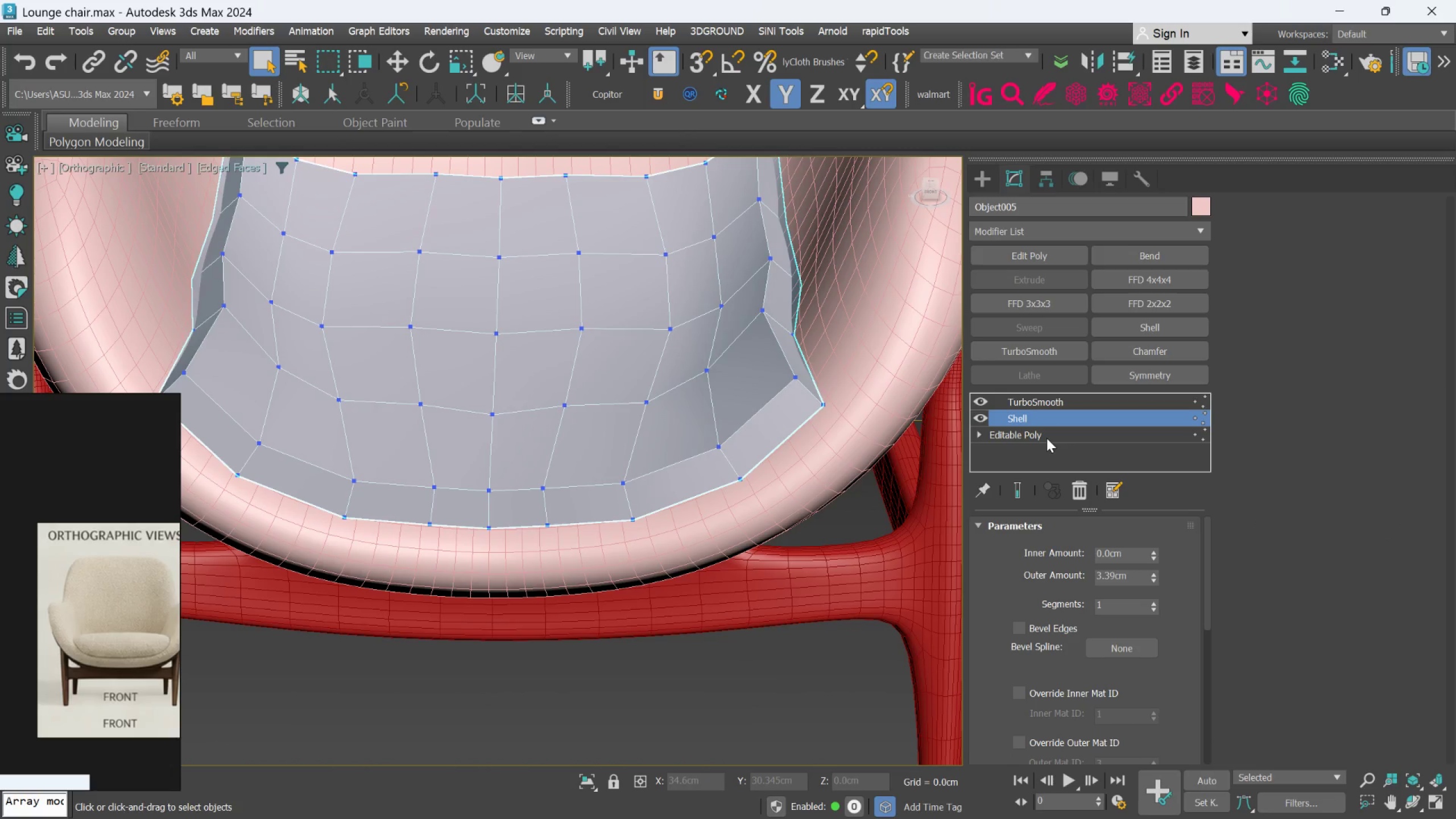 
left_click([1046, 439])
 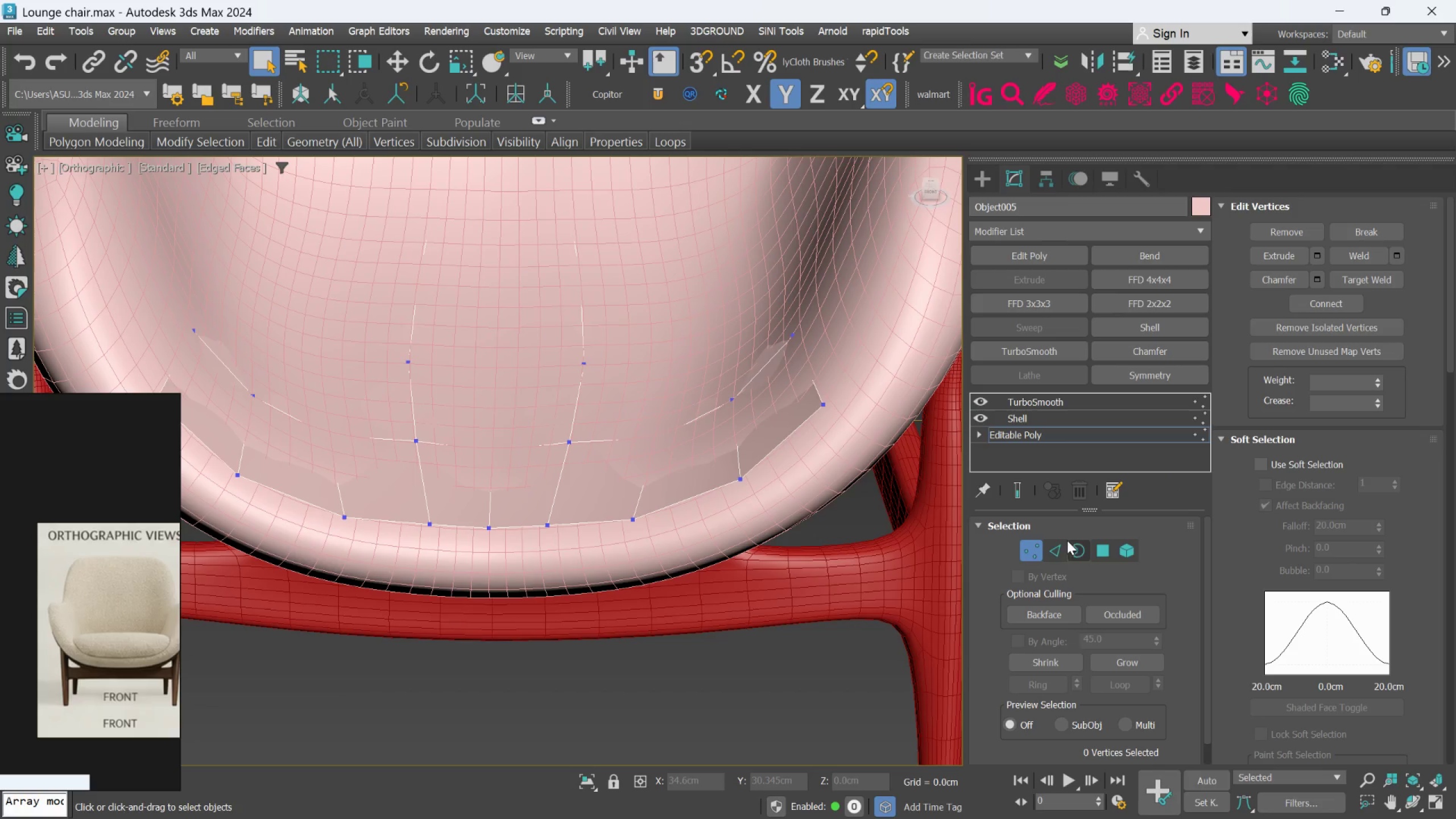 
left_click([1042, 554])
 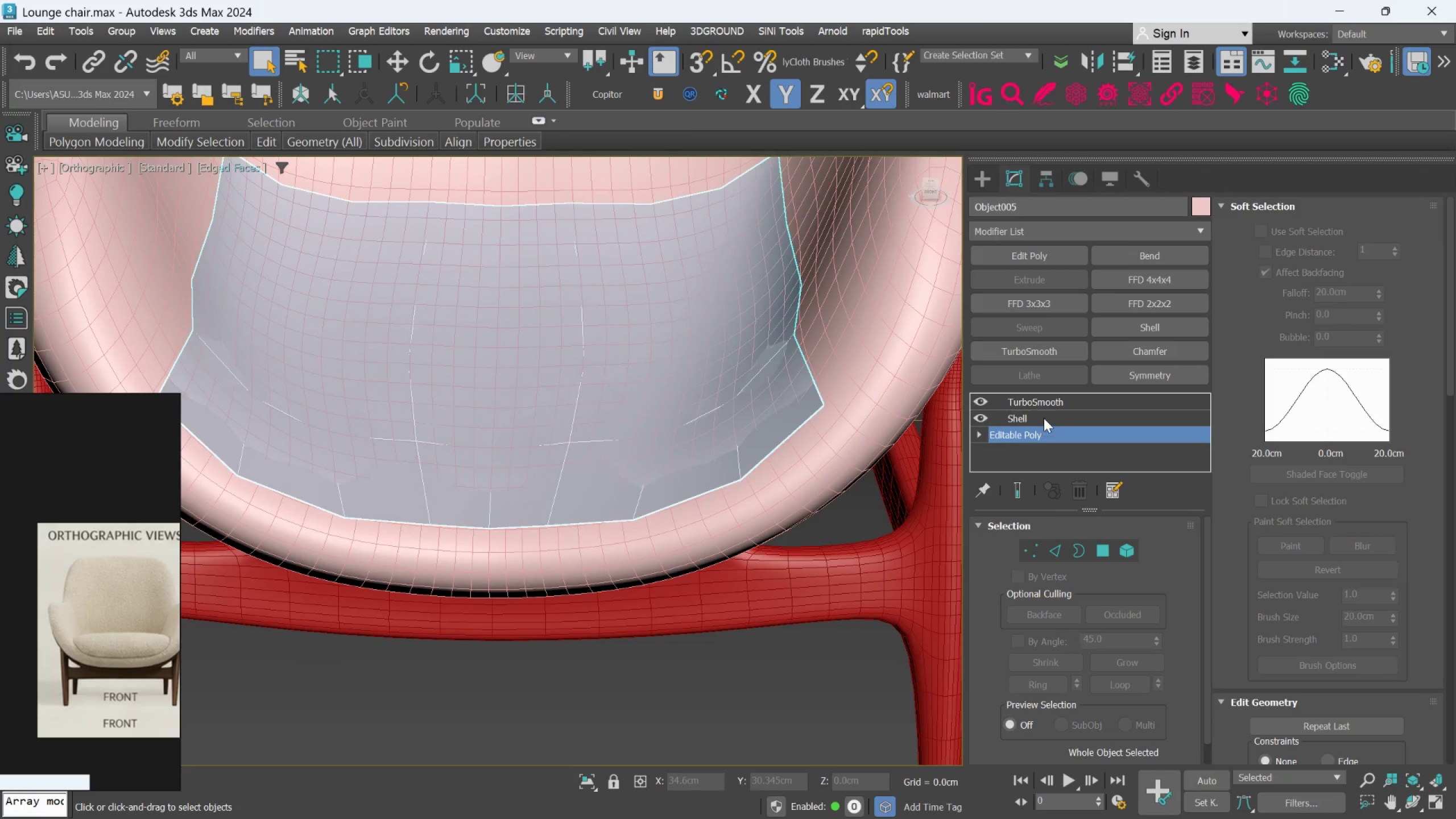 
left_click([1044, 417])
 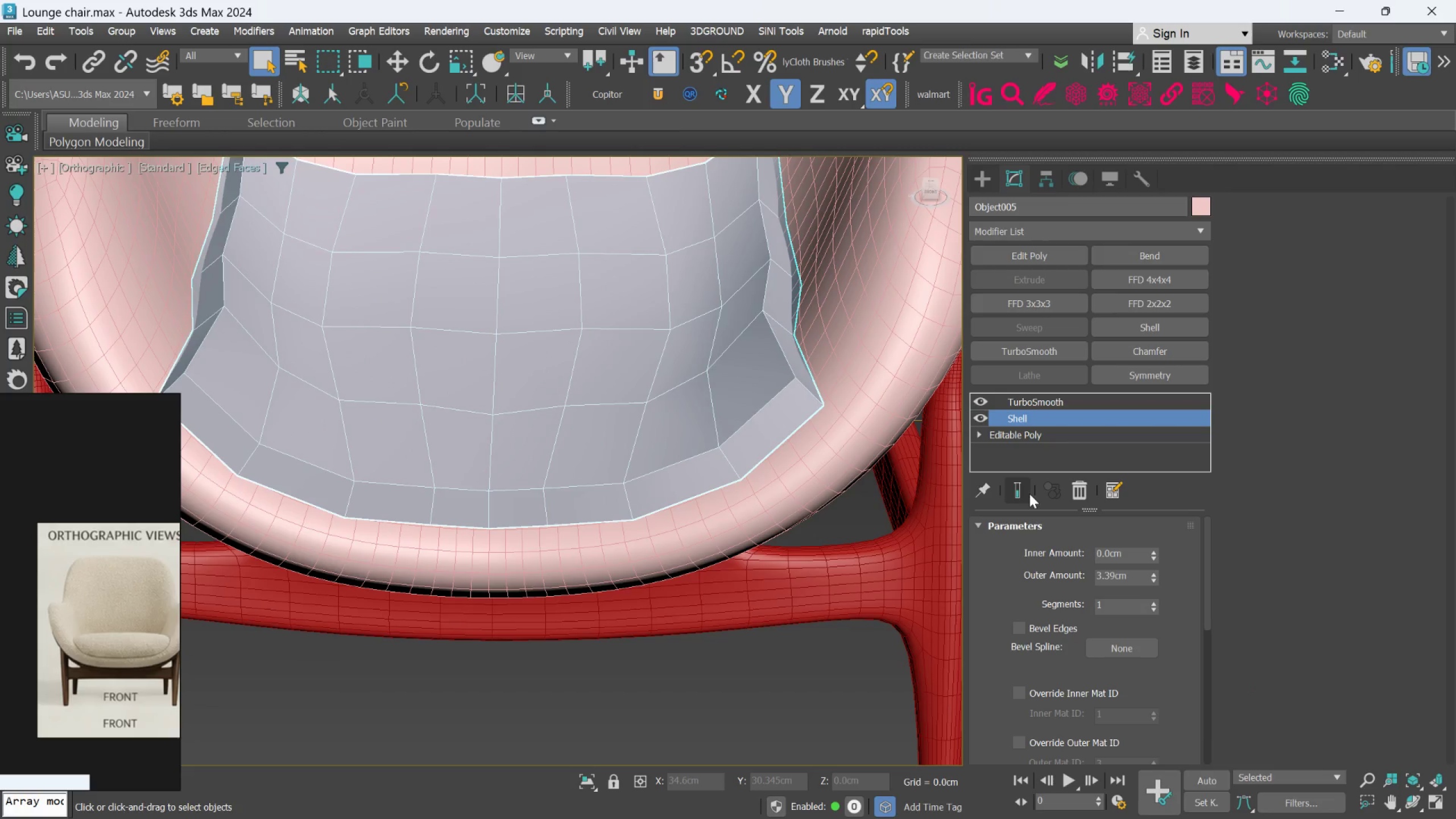 
left_click([1026, 495])
 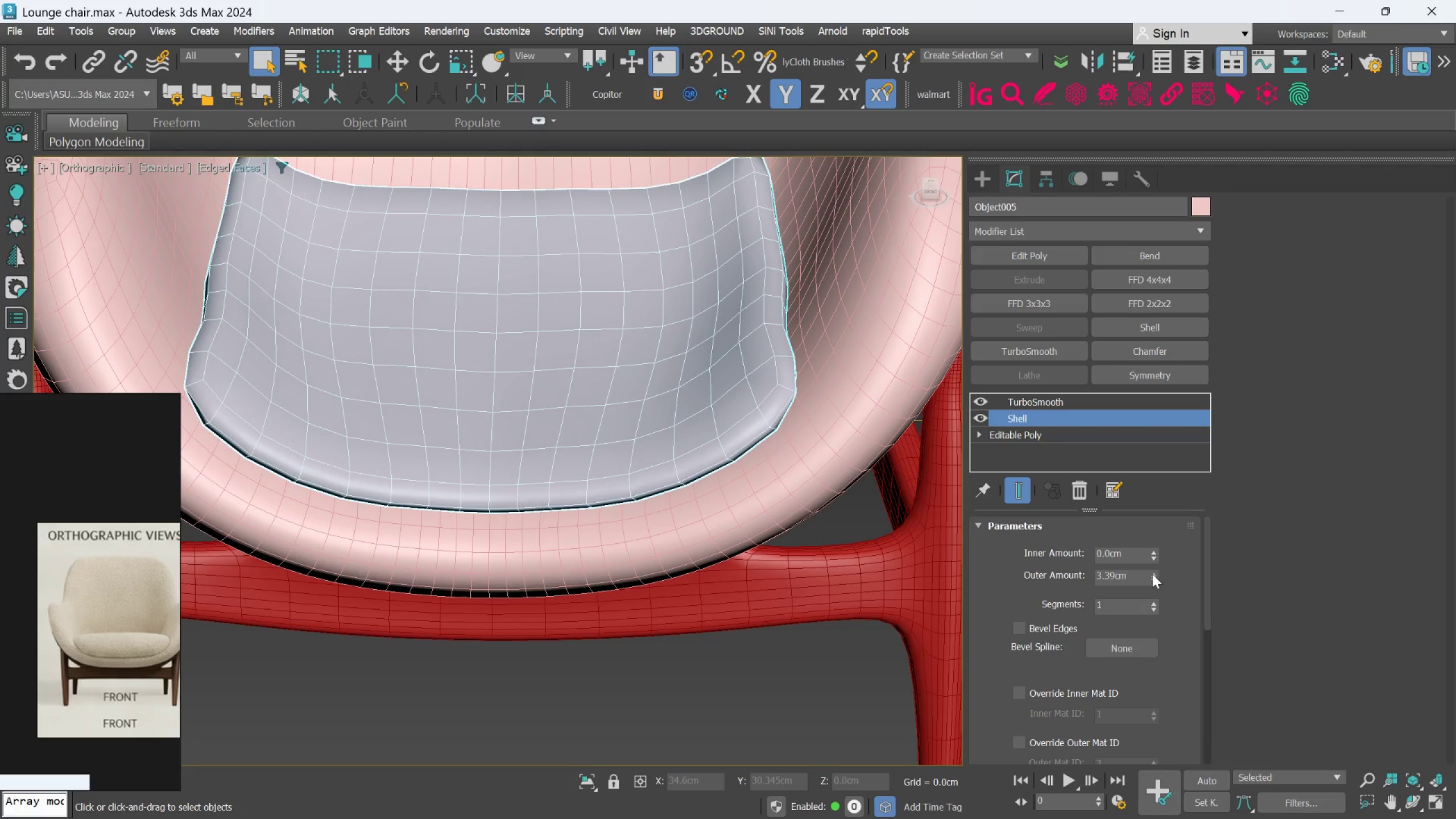 
left_click_drag(start_coordinate=[1155, 576], to_coordinate=[1105, 326])
 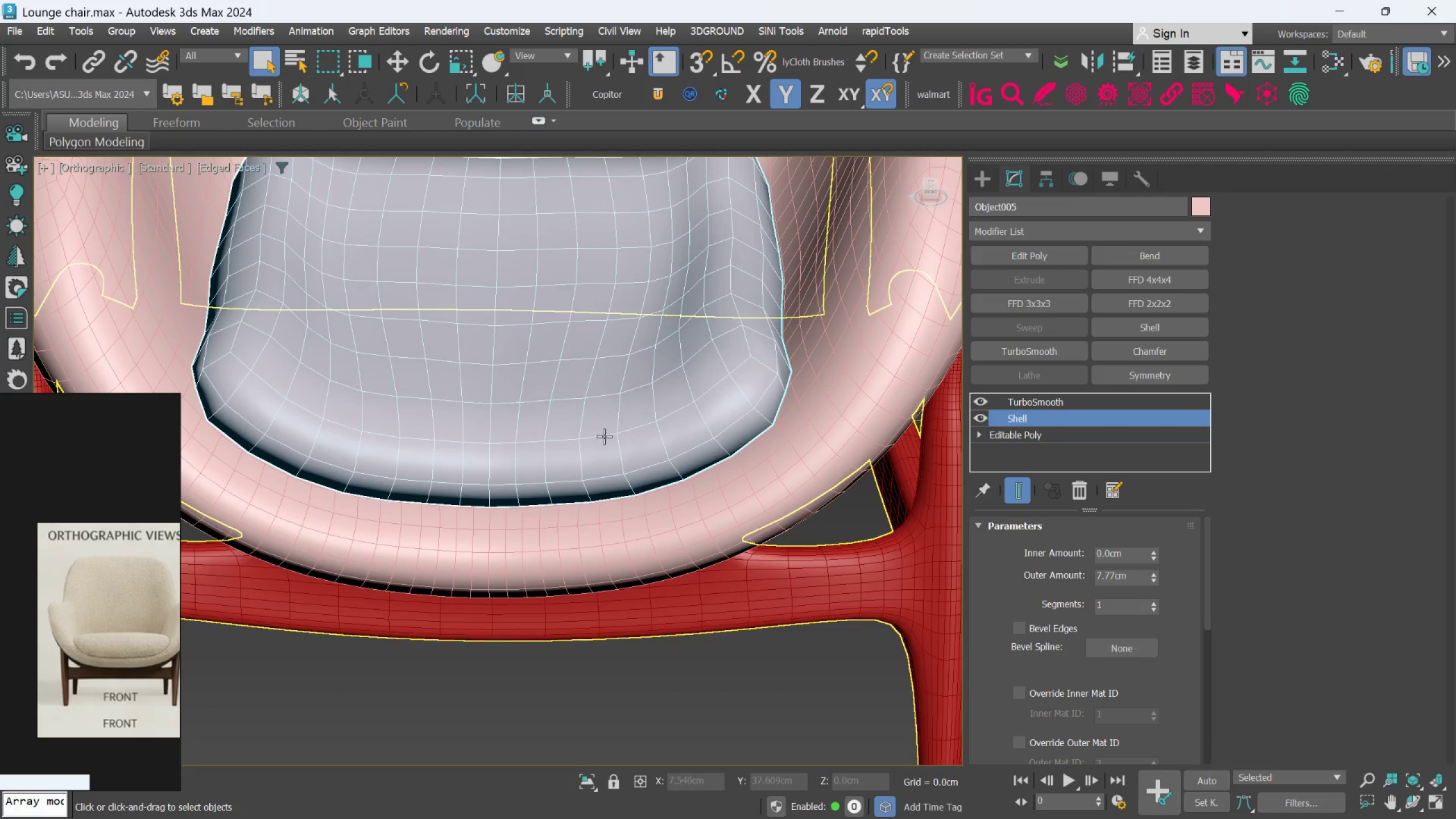 
scroll: coordinate [604, 436], scroll_direction: down, amount: 2.0
 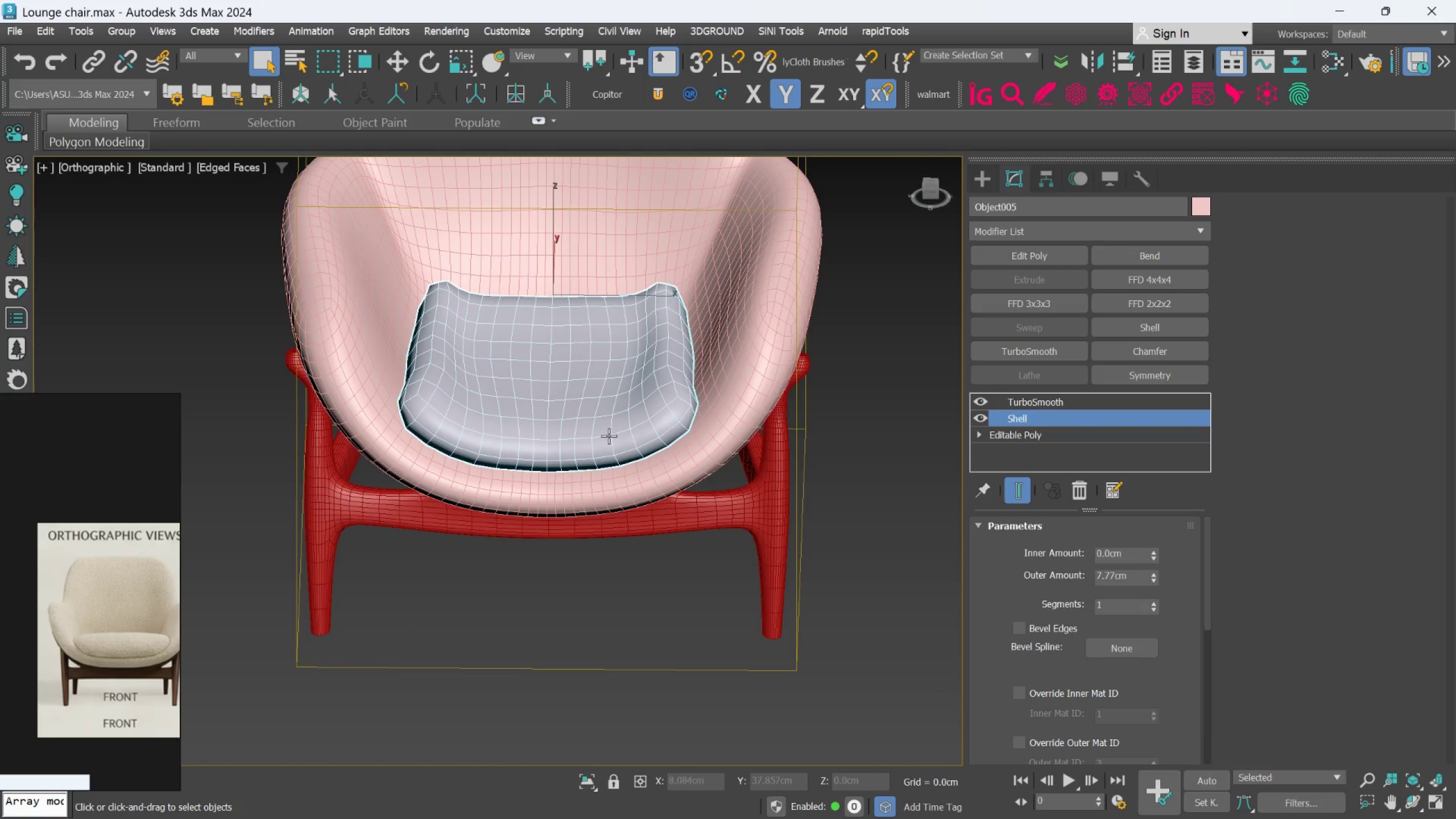 
hold_key(key=MetaLeft, duration=0.5)
 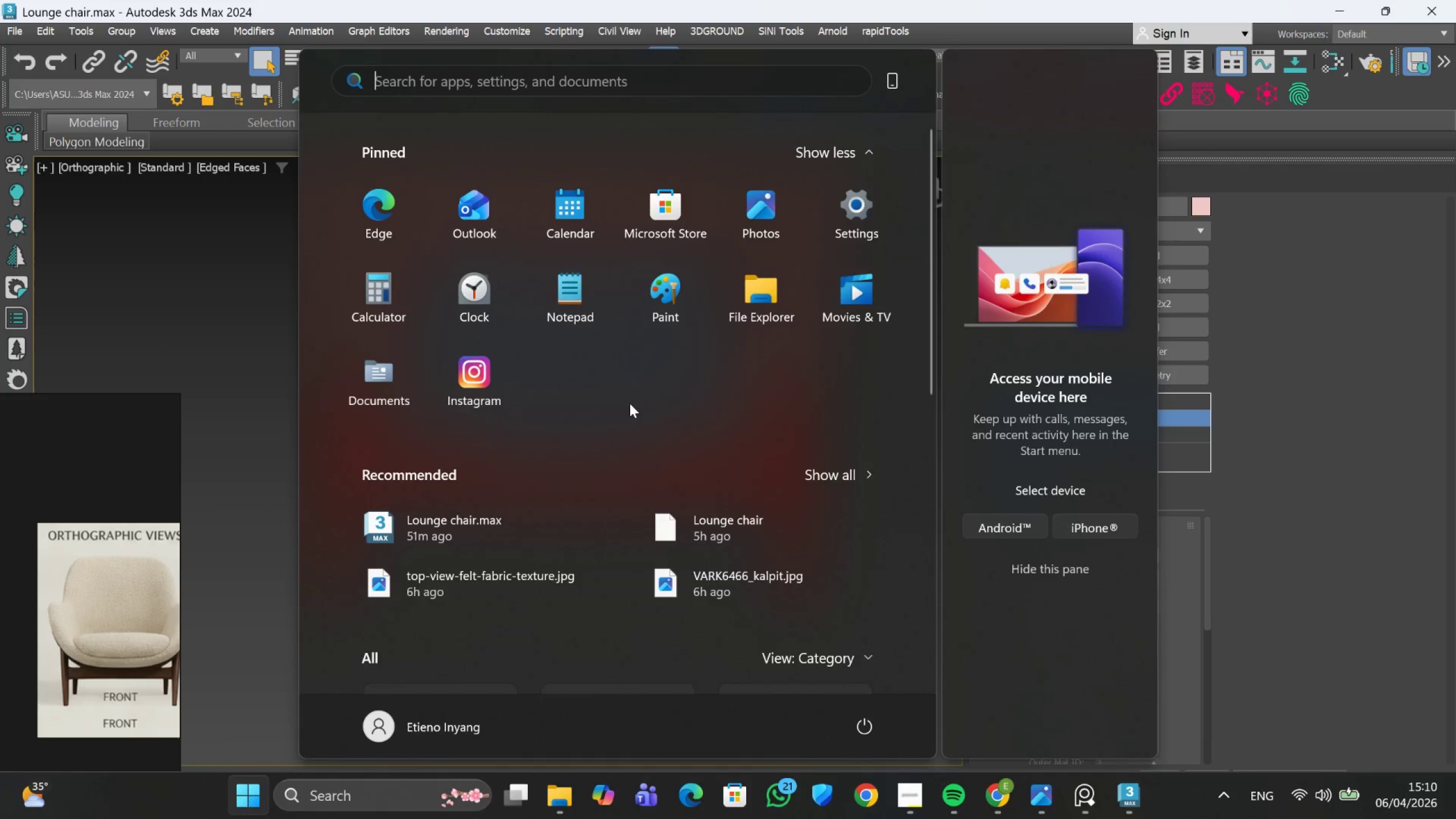 
key(F)
 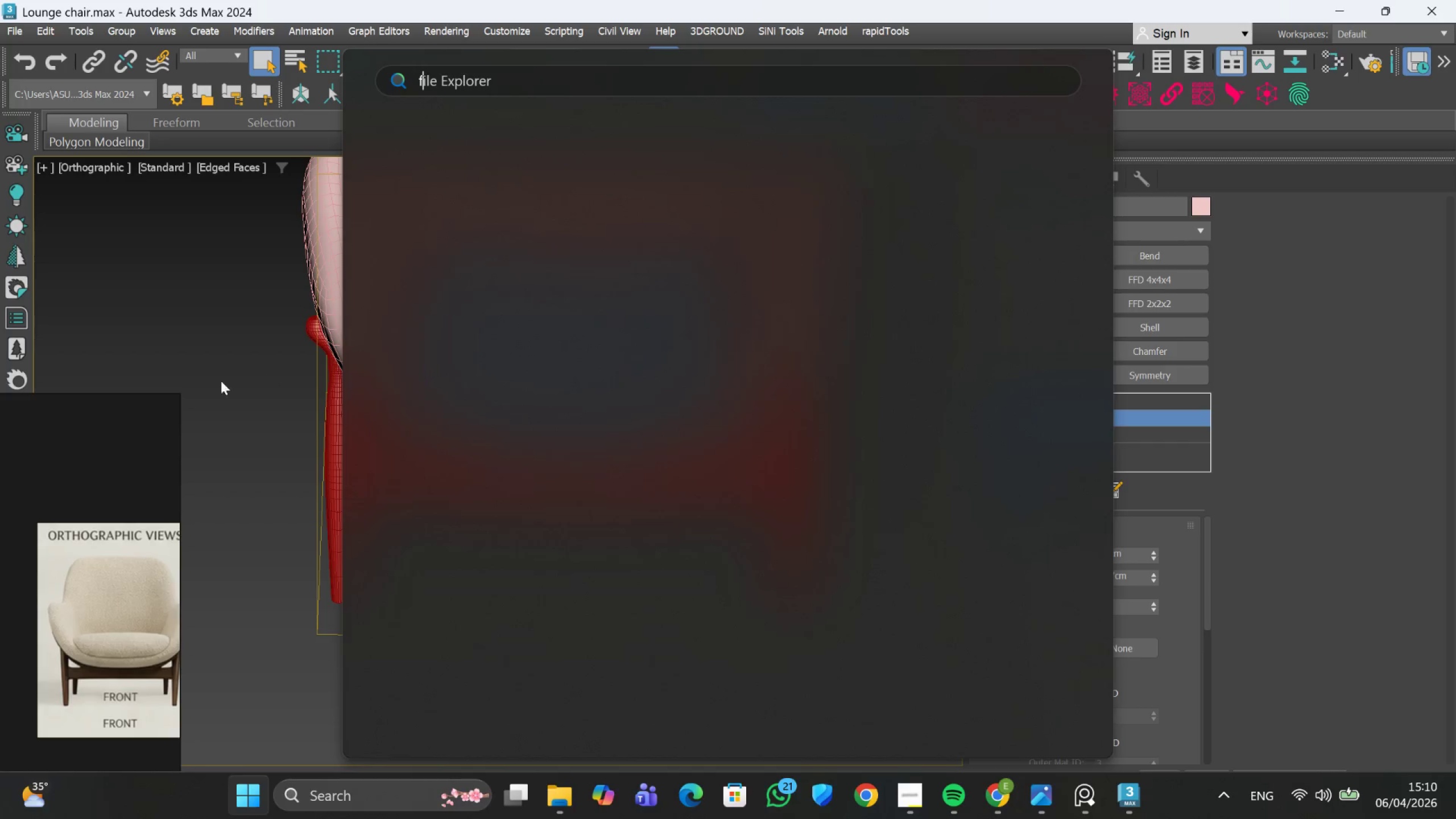 
left_click([213, 383])
 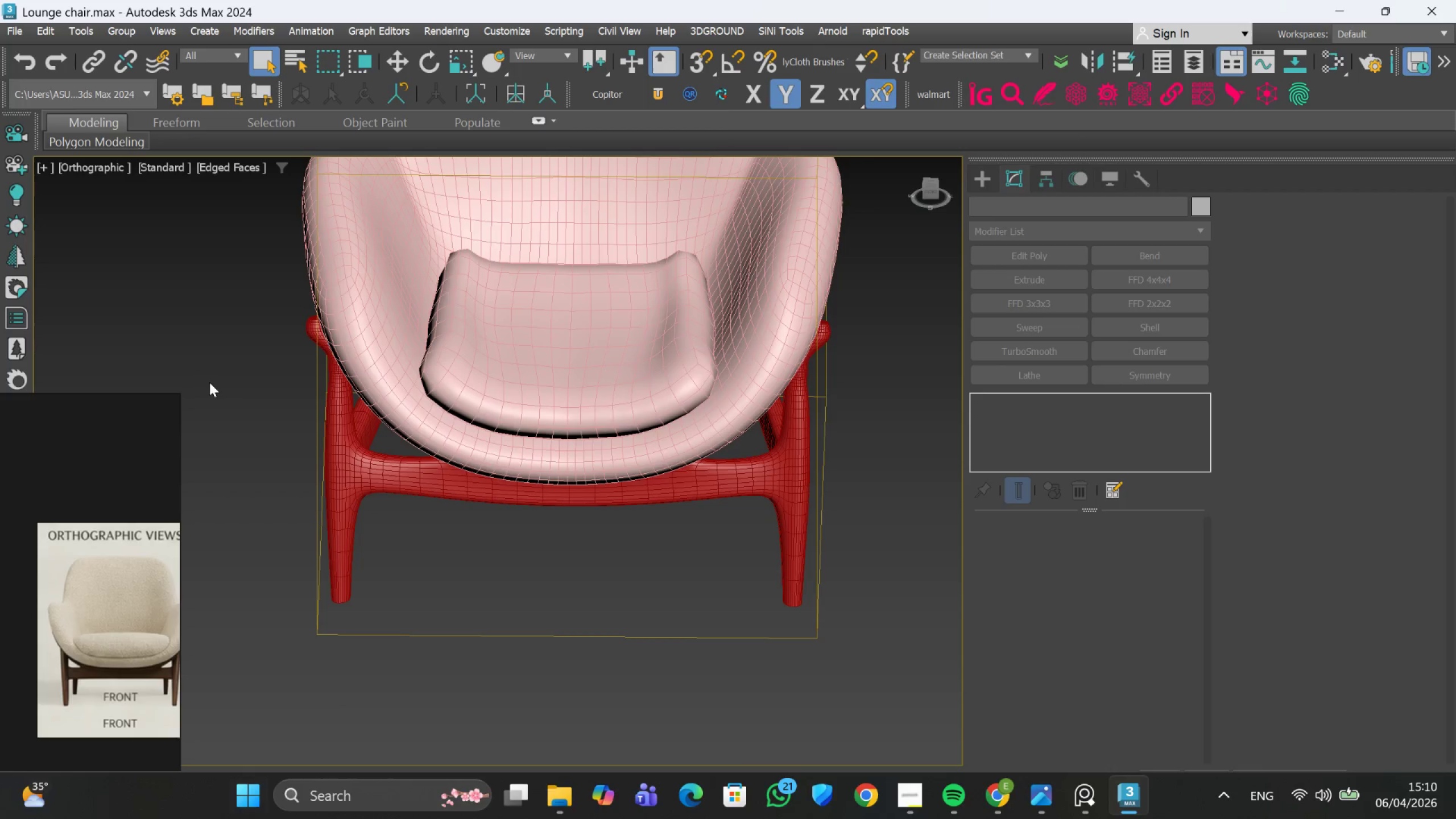 
key(F)
 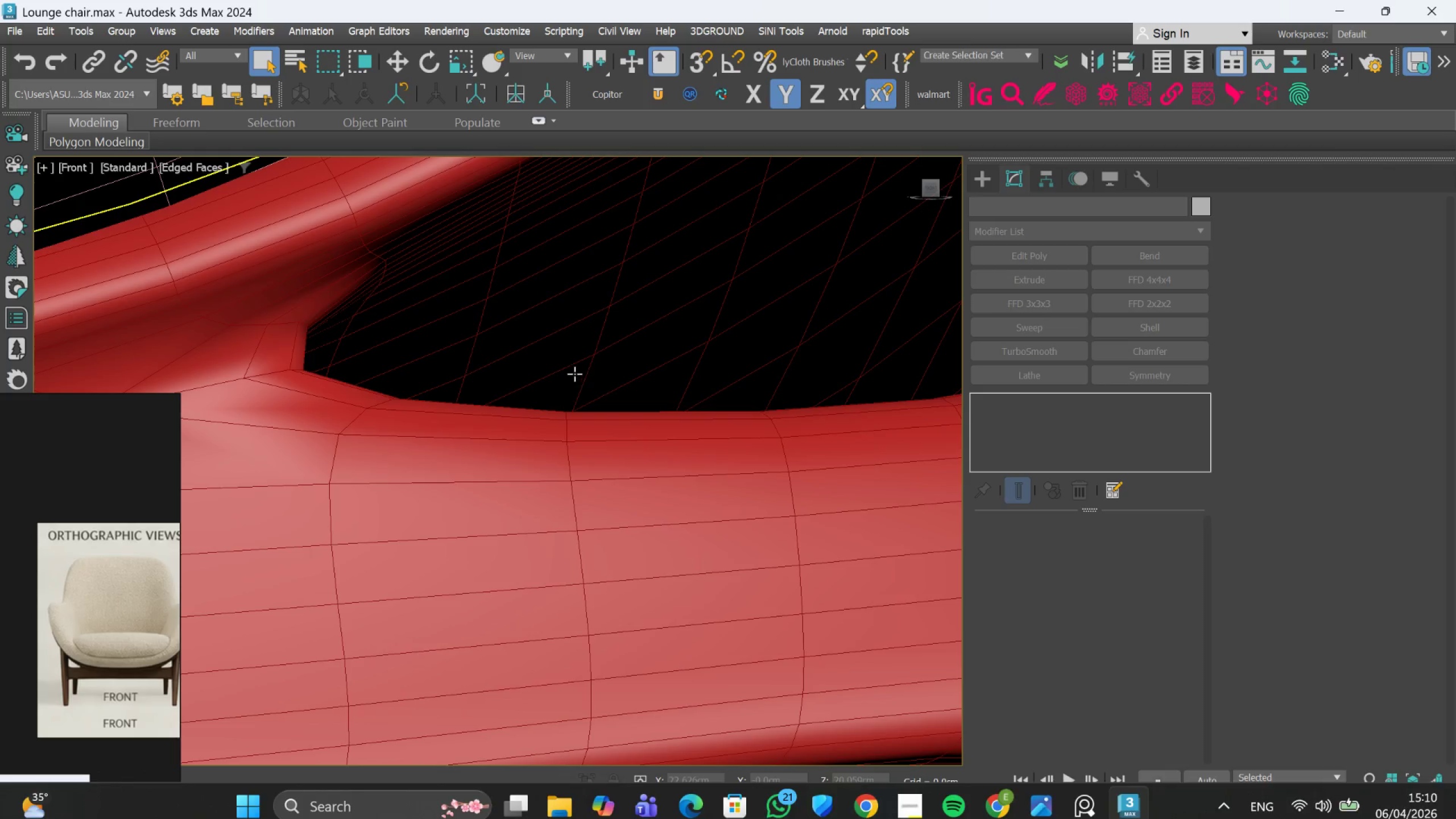 
scroll: coordinate [527, 442], scroll_direction: down, amount: 9.0
 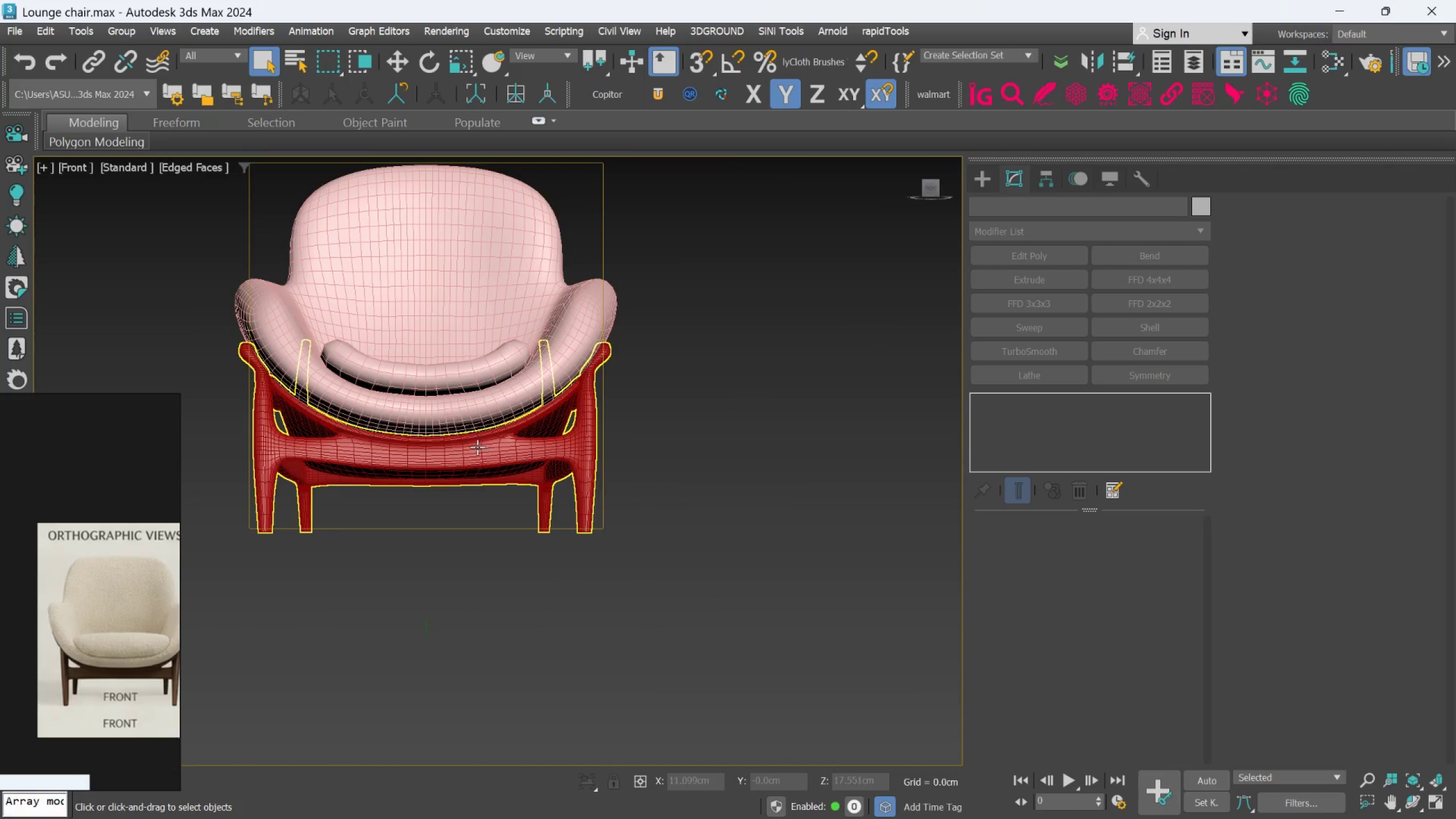 
hold_key(key=MetaLeft, duration=0.55)
scroll: coordinate [470, 422], scroll_direction: down, amount: 1.0
 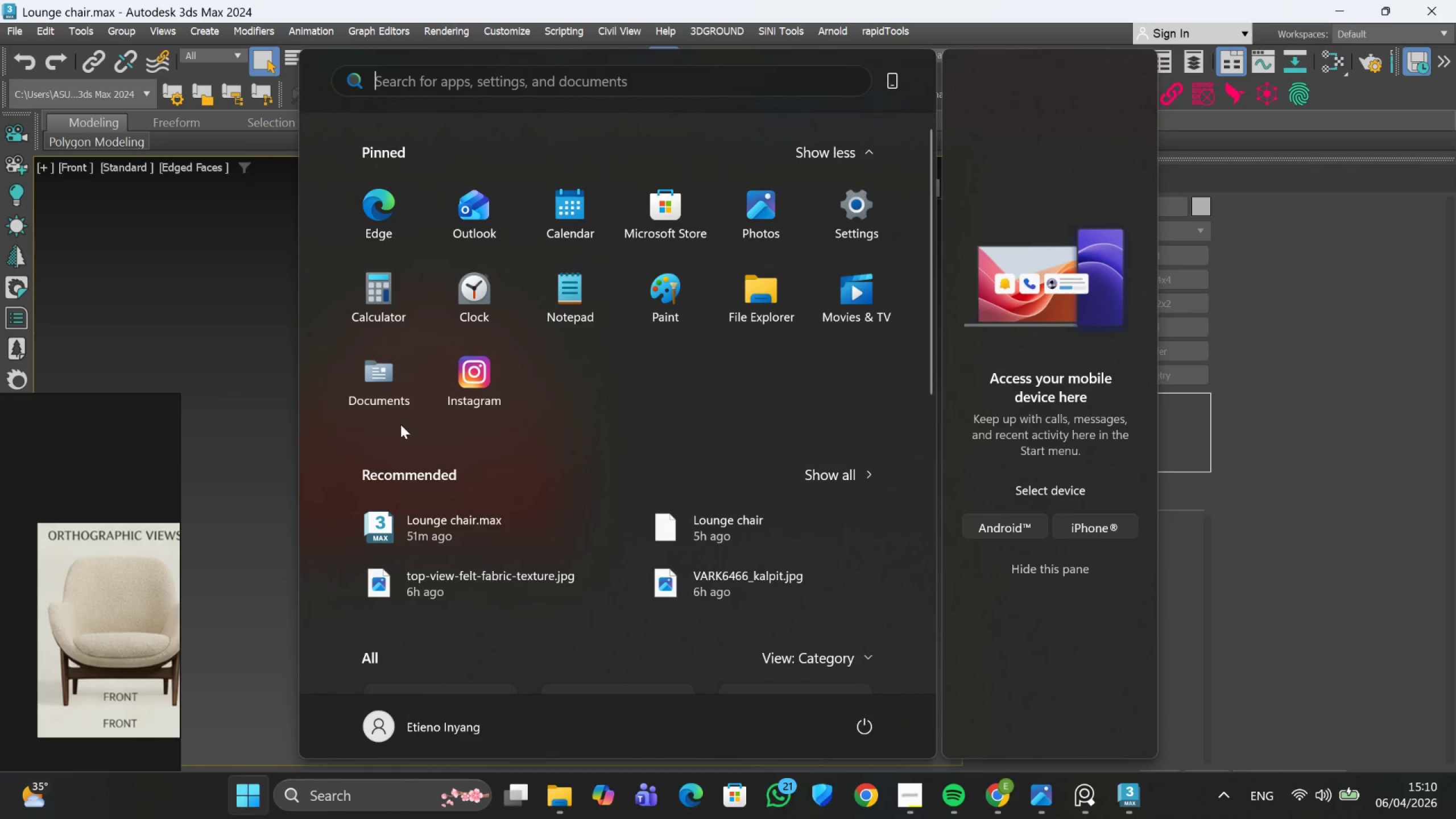 
left_click([205, 377])
 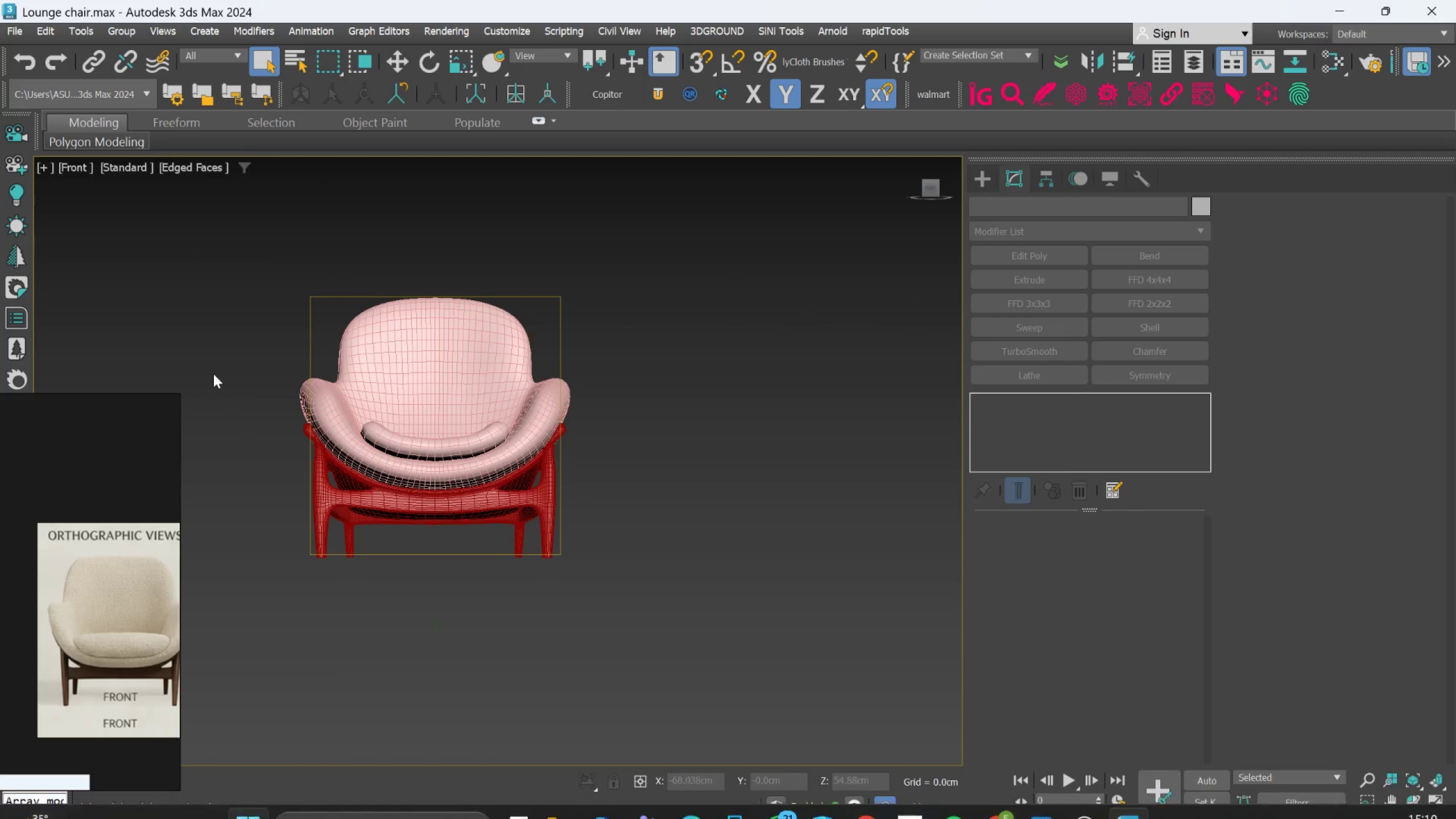 
hold_key(key=AltLeft, duration=0.53)
 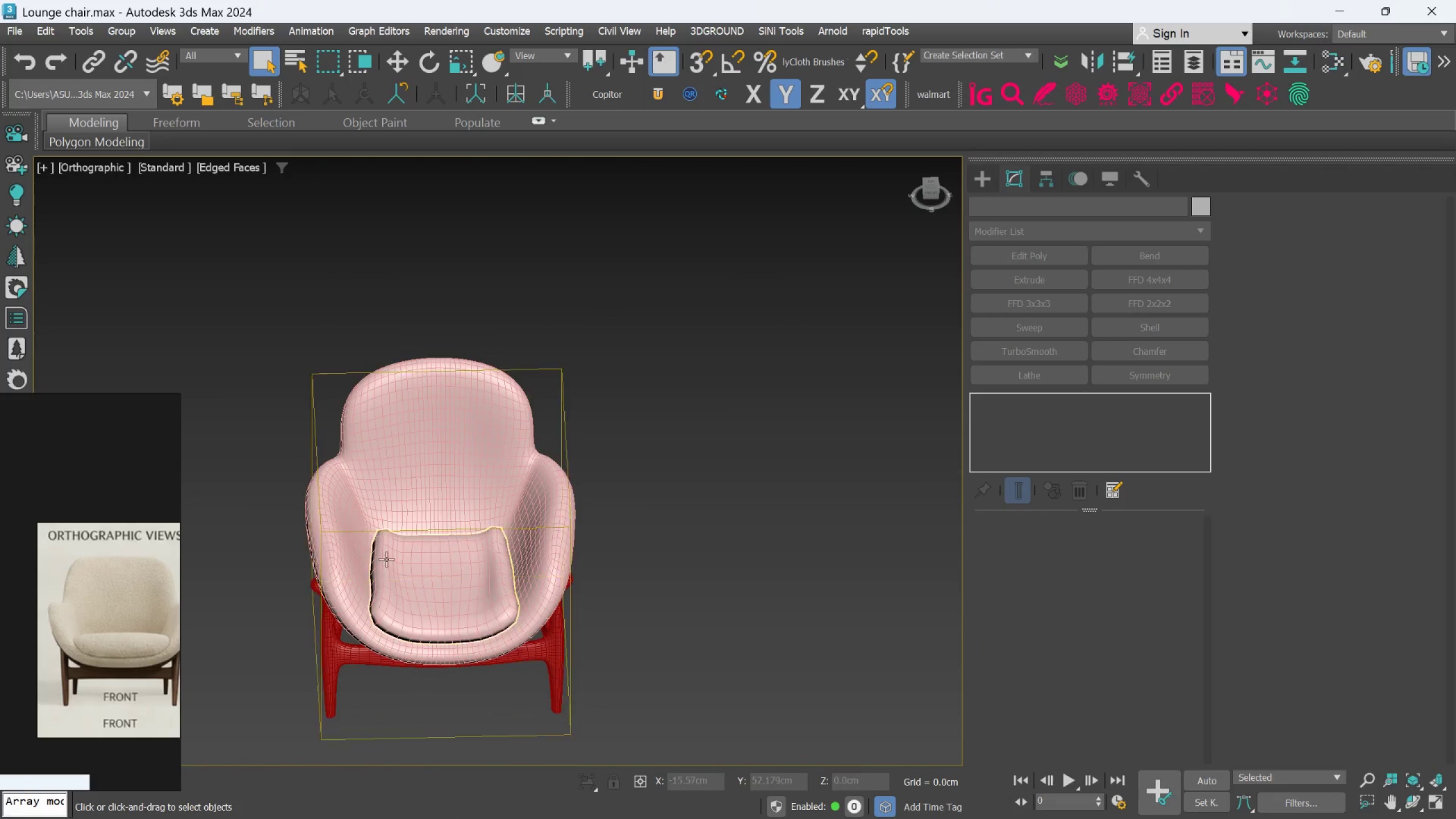 
left_click([475, 590])
 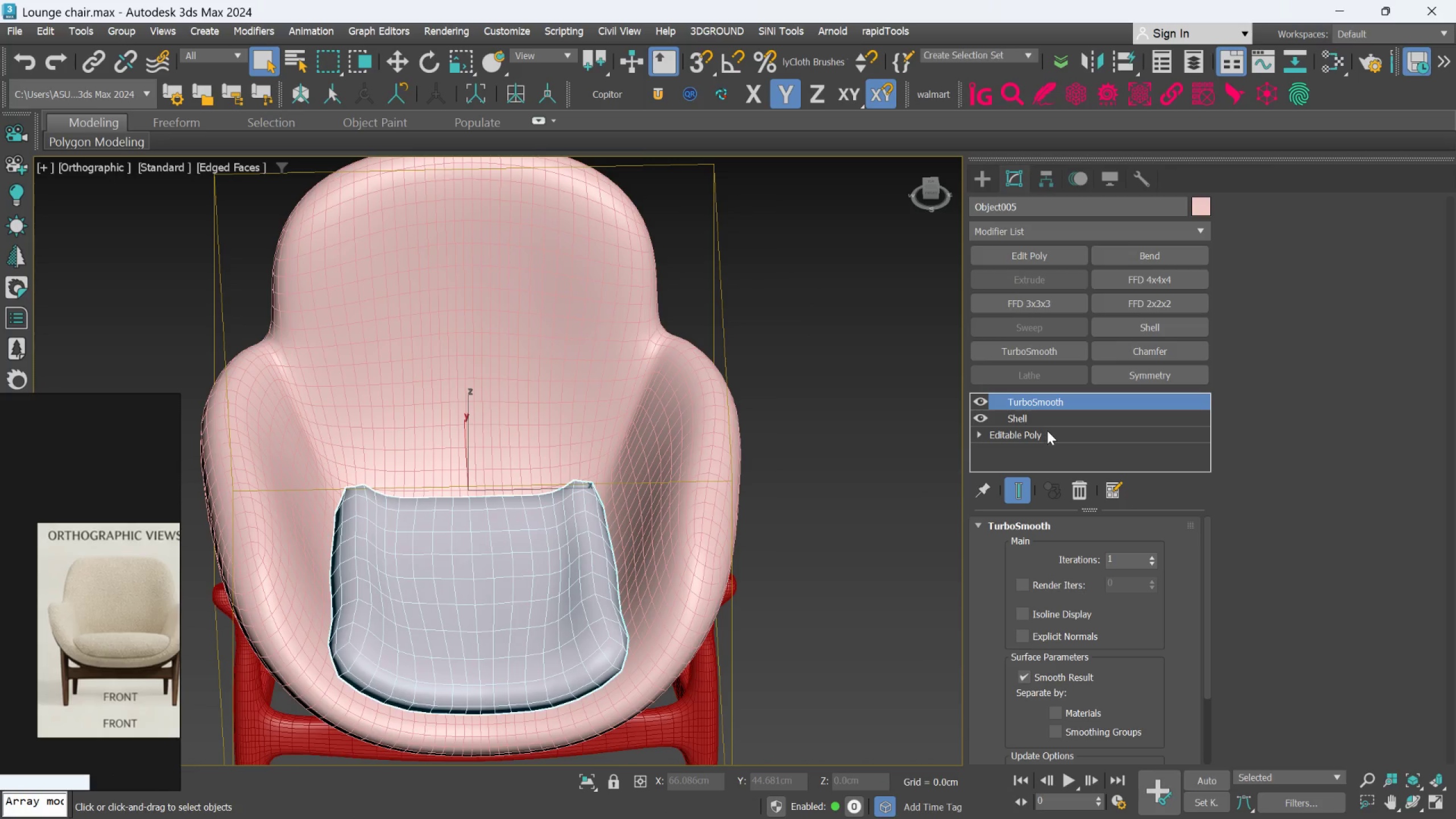 
scroll: coordinate [430, 581], scroll_direction: up, amount: 2.0
 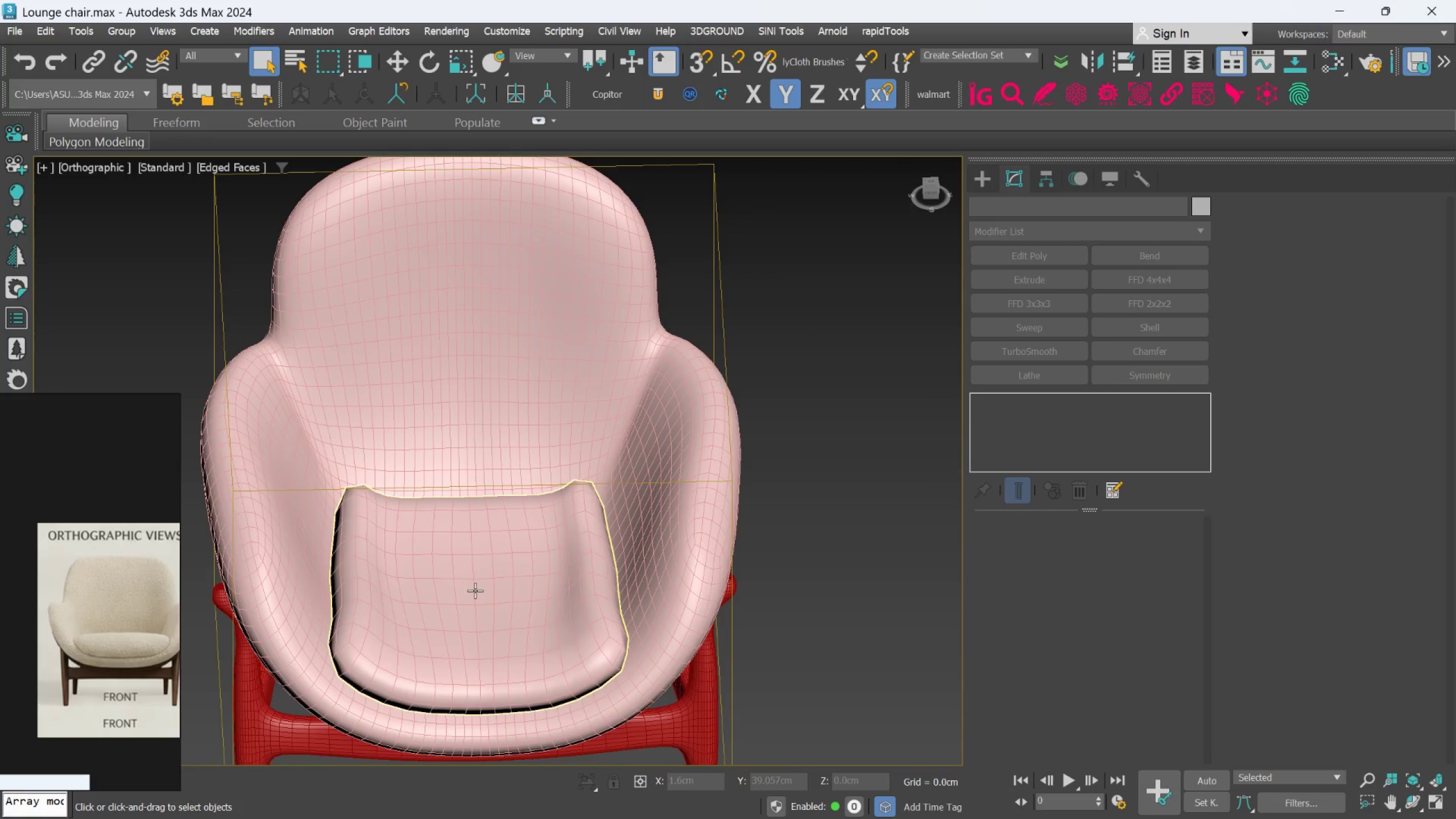 
left_click([1047, 422])
 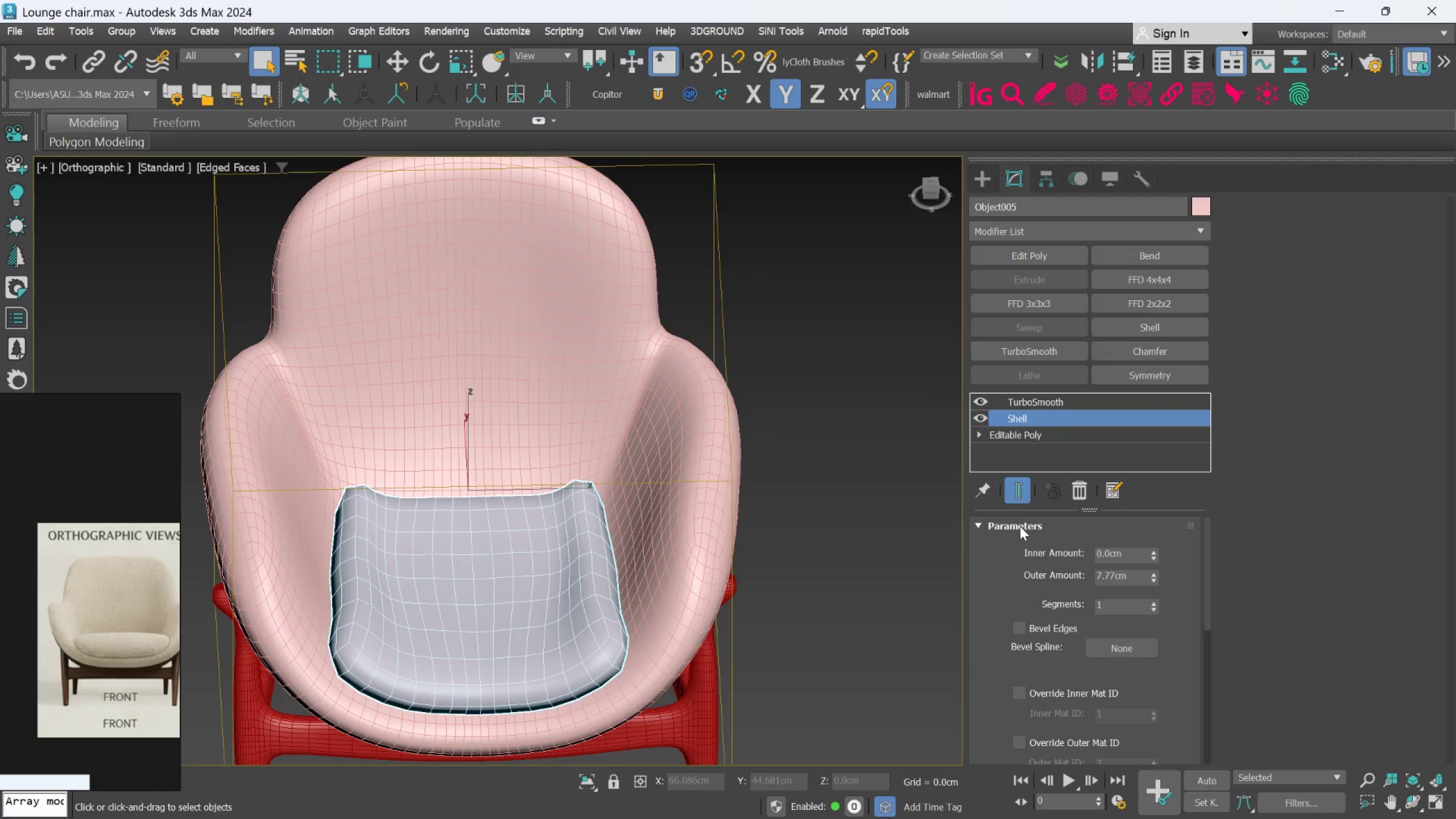 
key(F)
 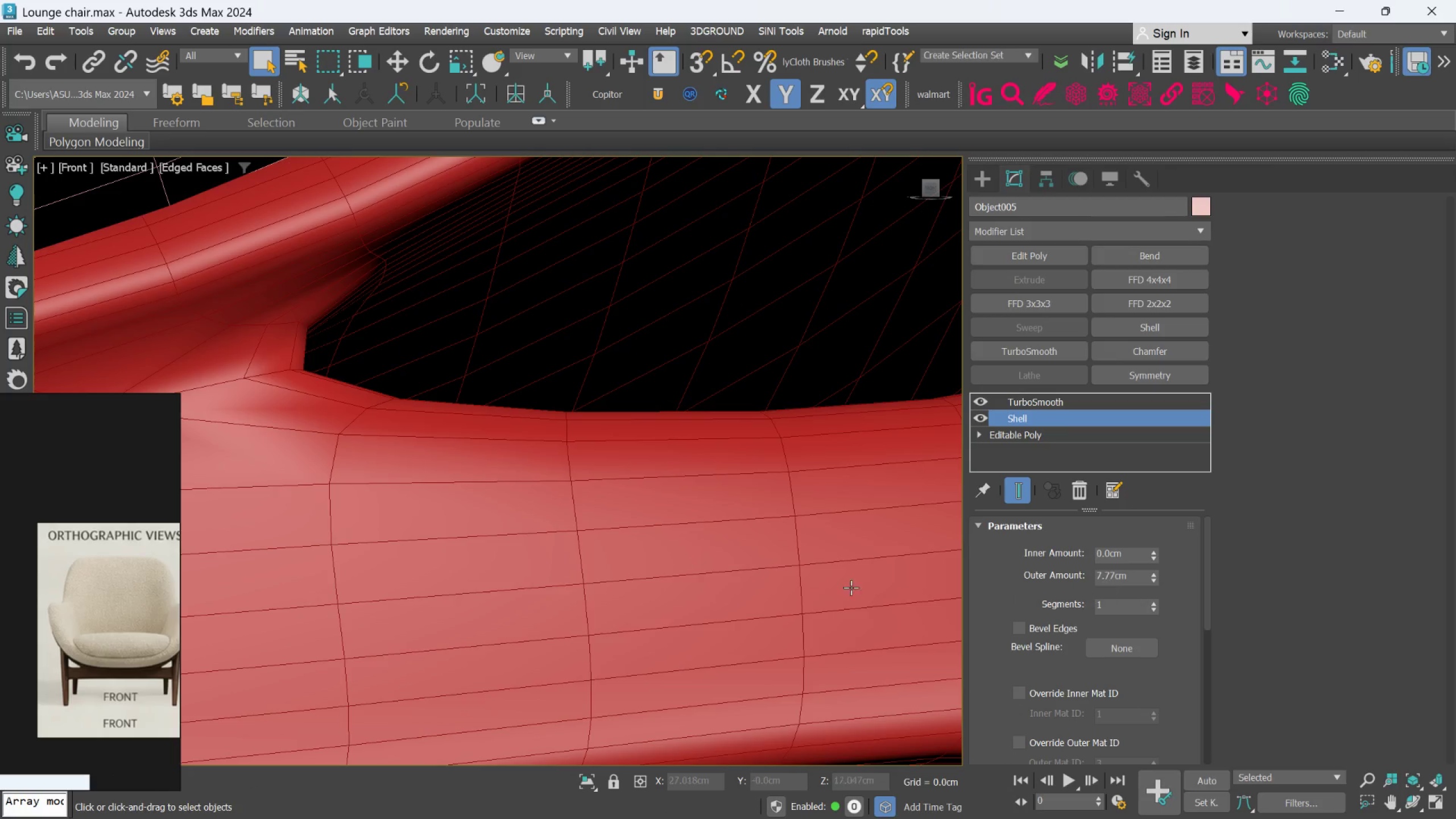 
scroll: coordinate [577, 551], scroll_direction: down, amount: 7.0
 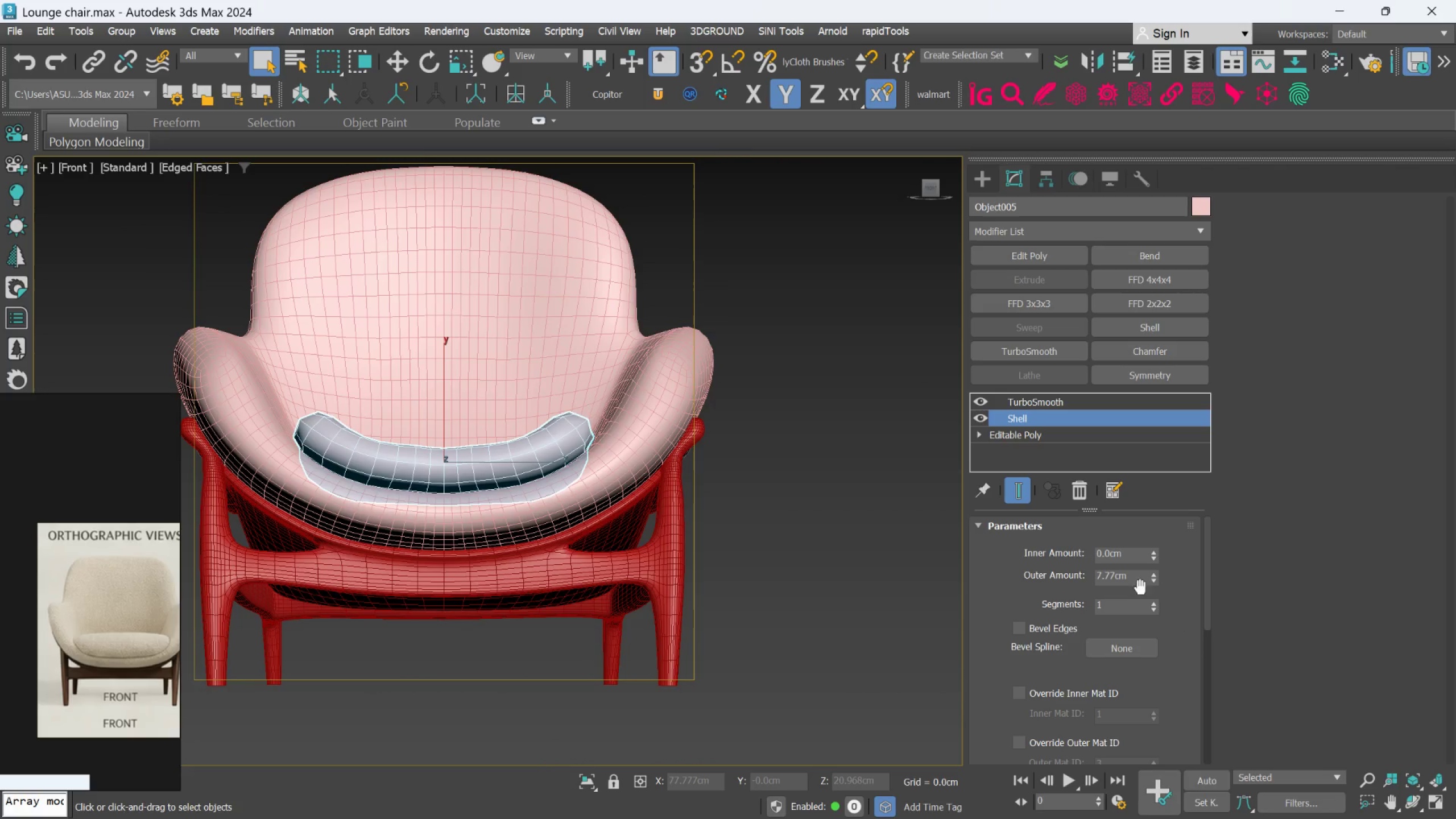 
double_click([1130, 577])
 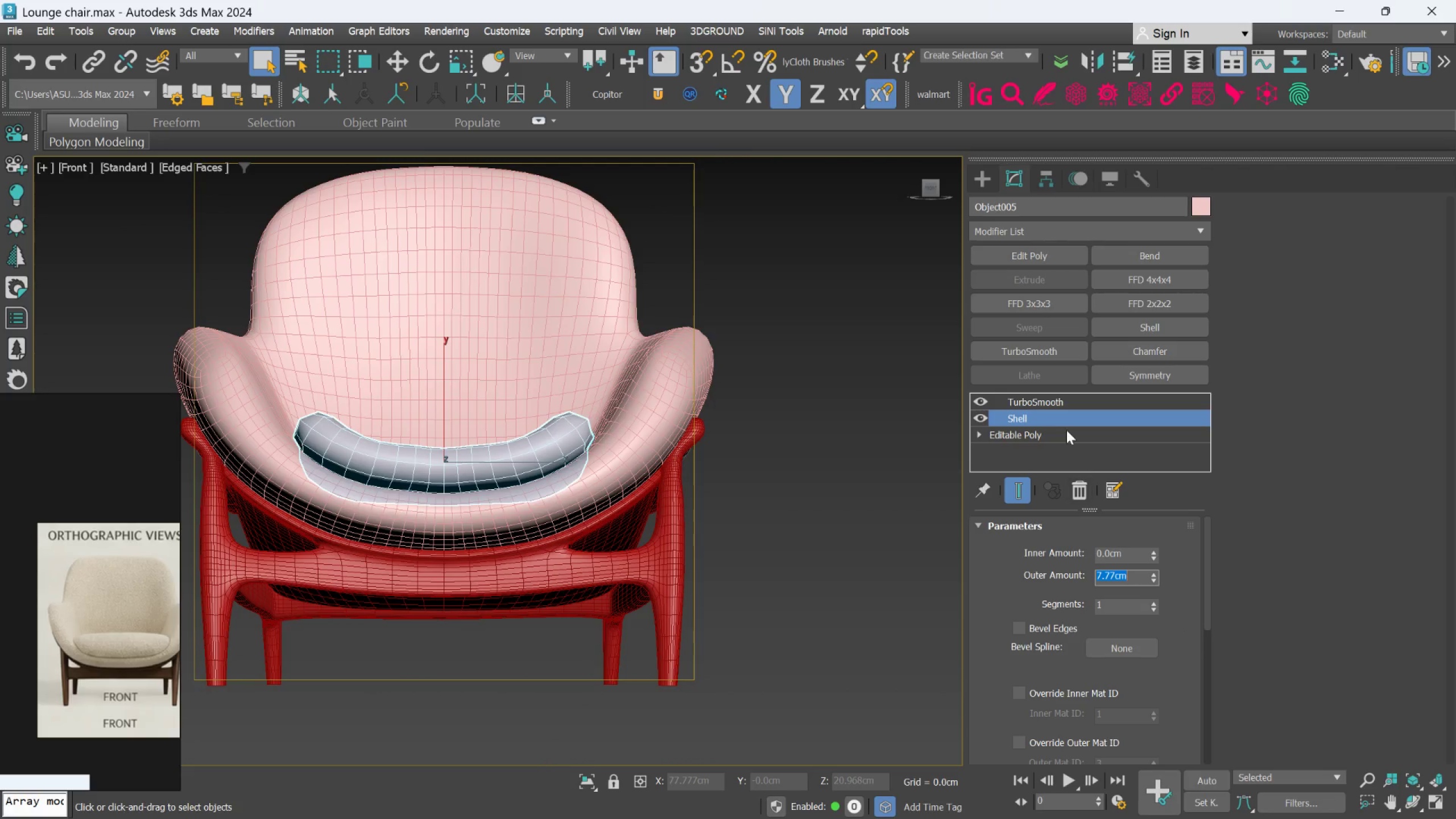 
left_click([1065, 404])
 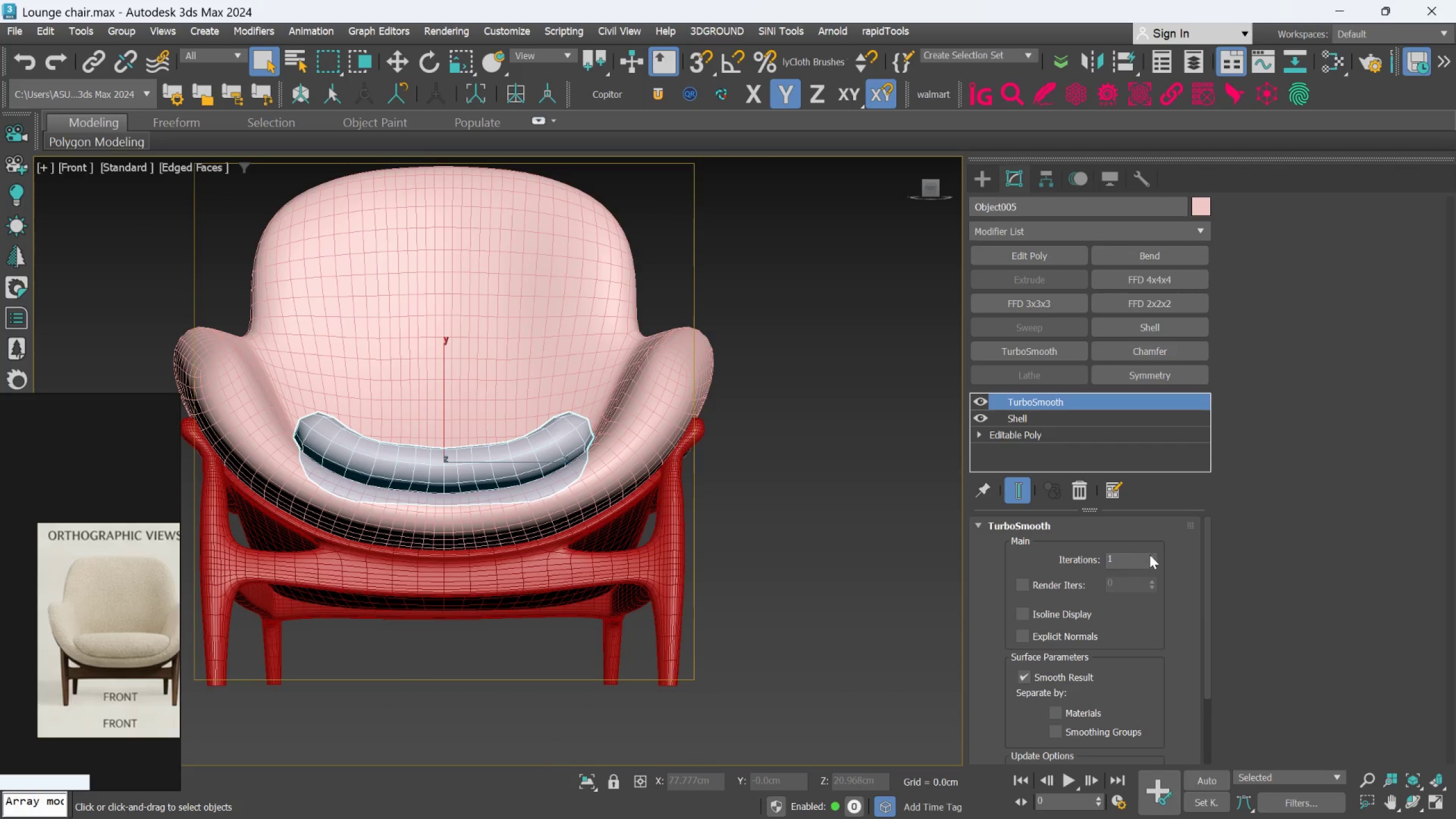 
left_click([1151, 556])
 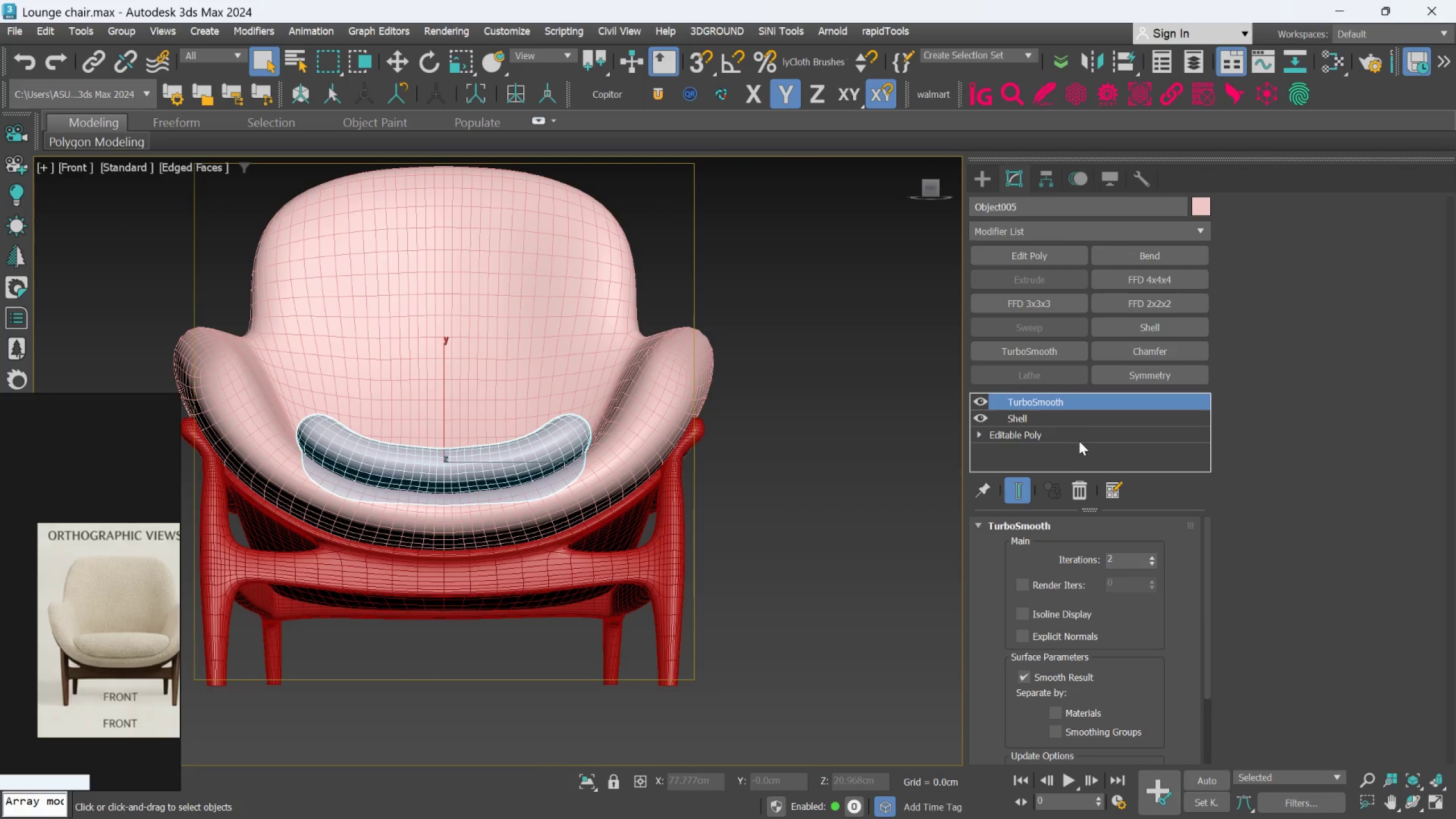 
left_click([1069, 419])
 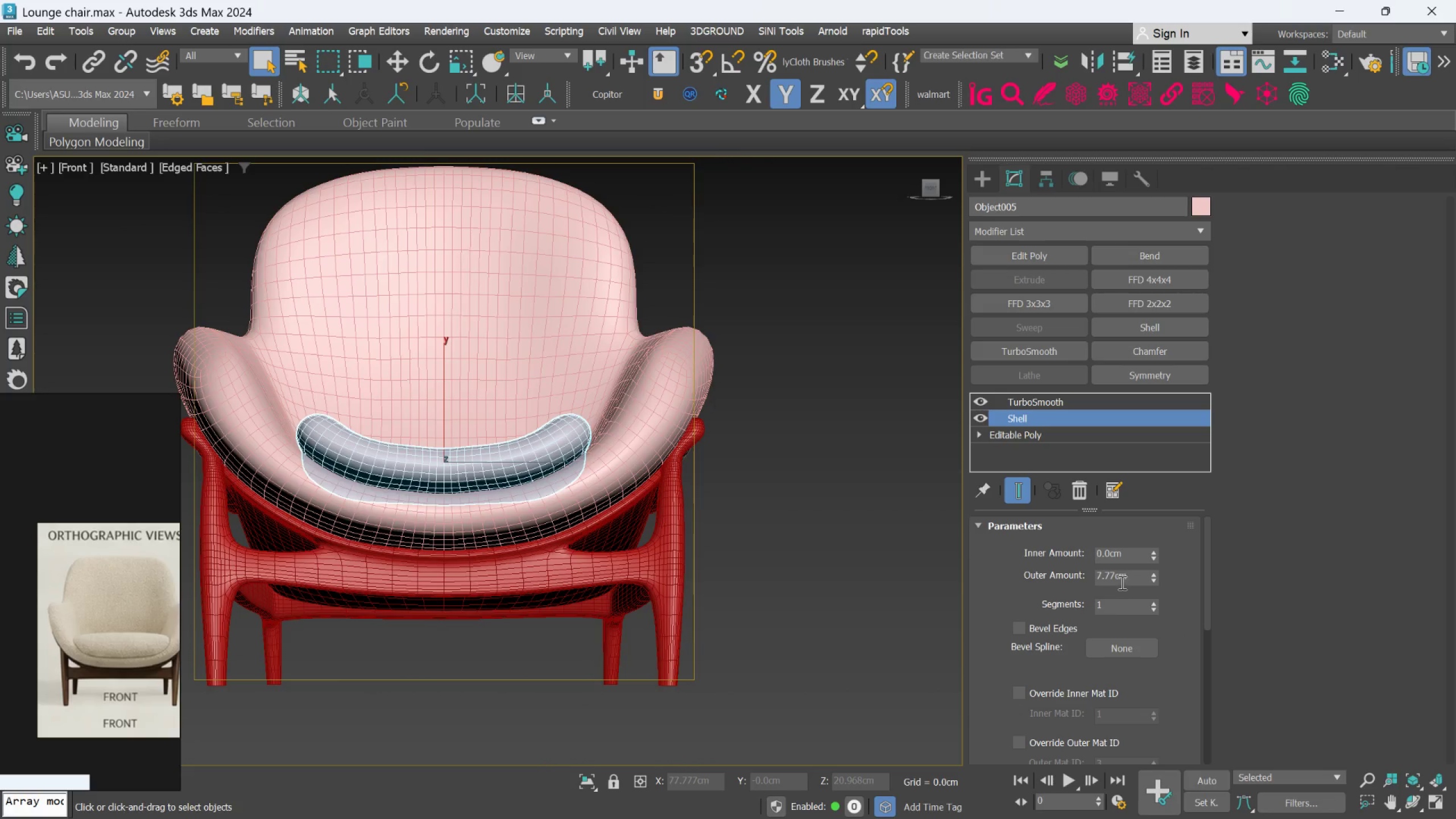 
double_click([1121, 580])
 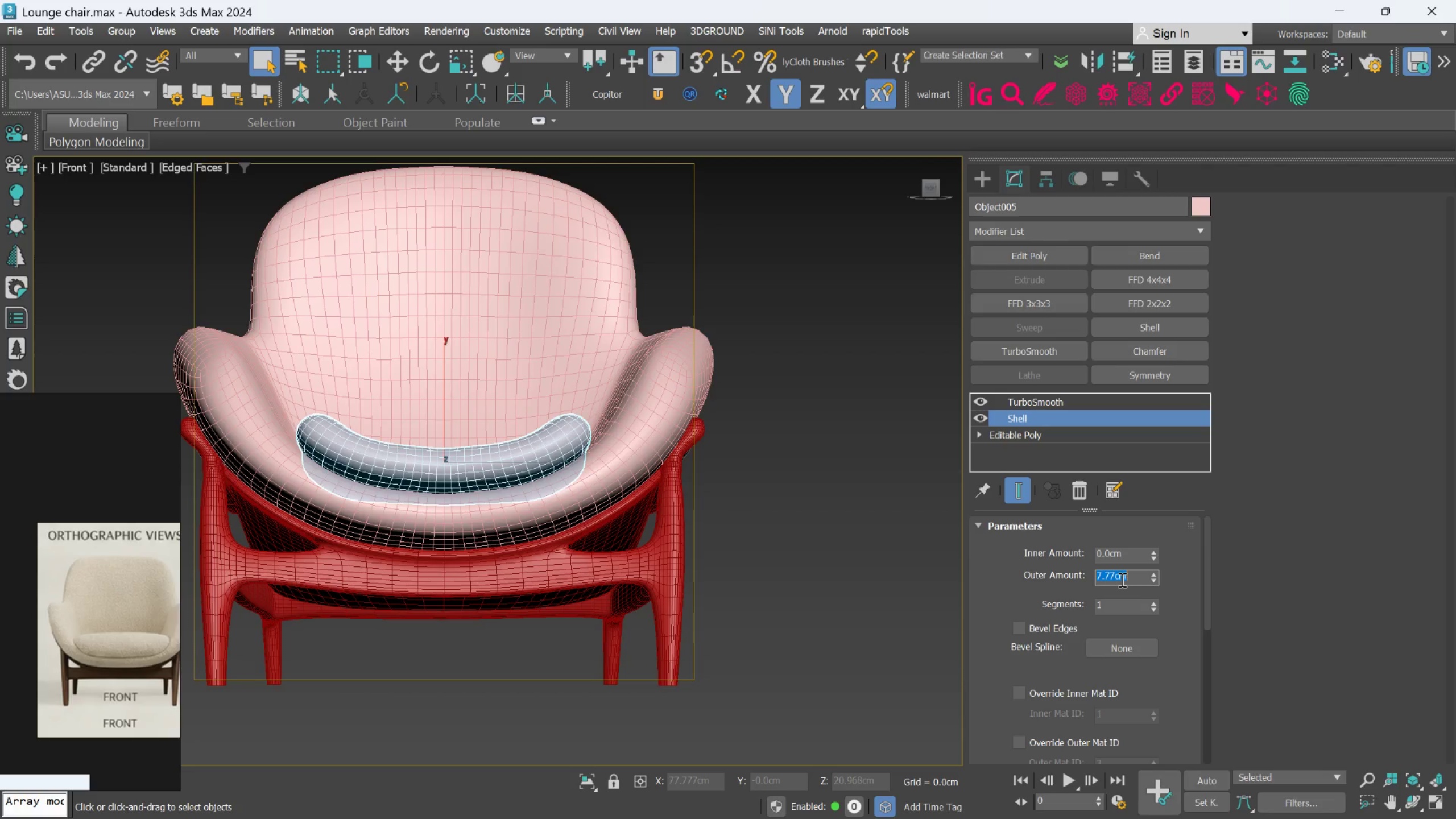 
type(10)
 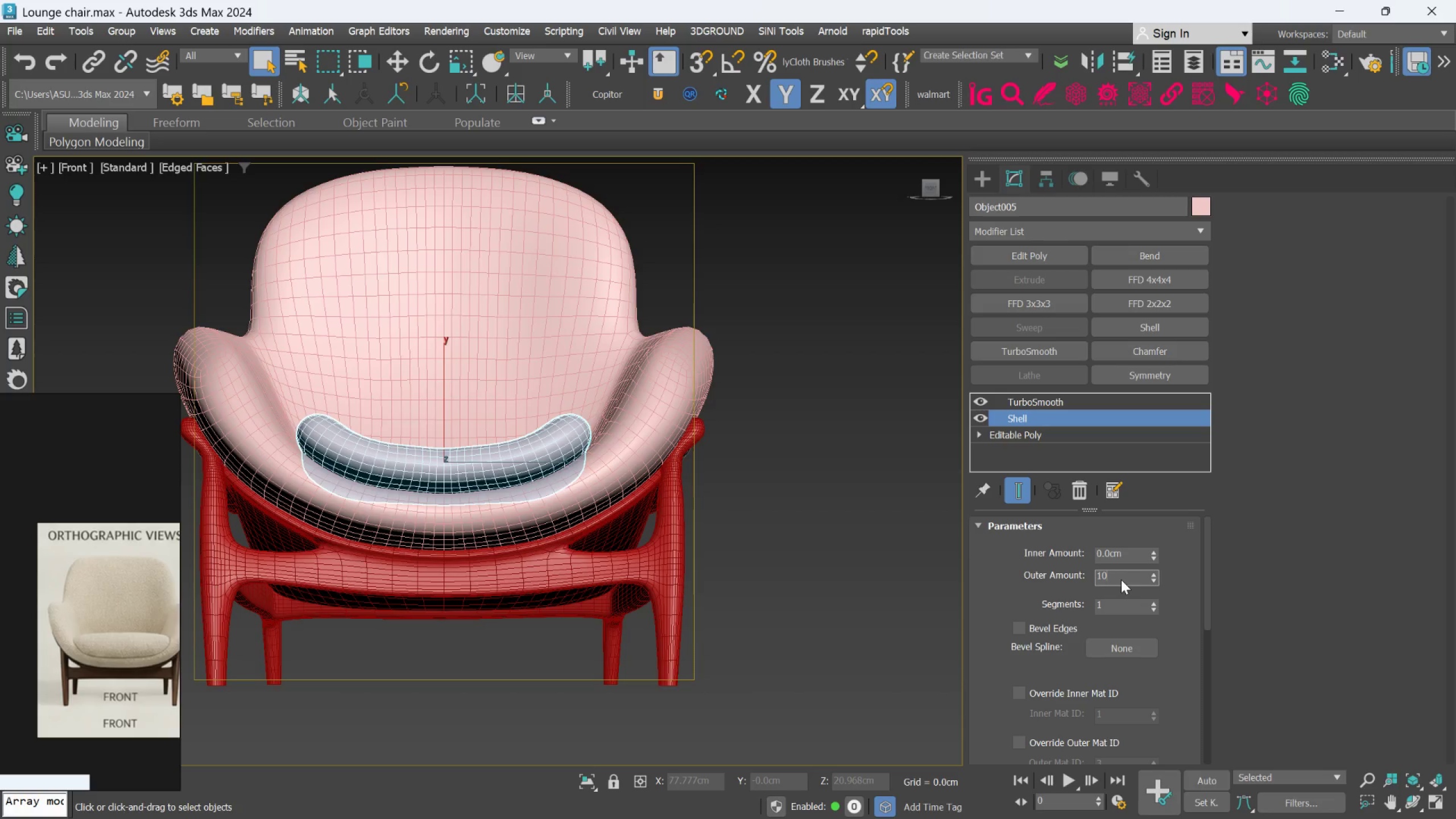 
key(Enter)
 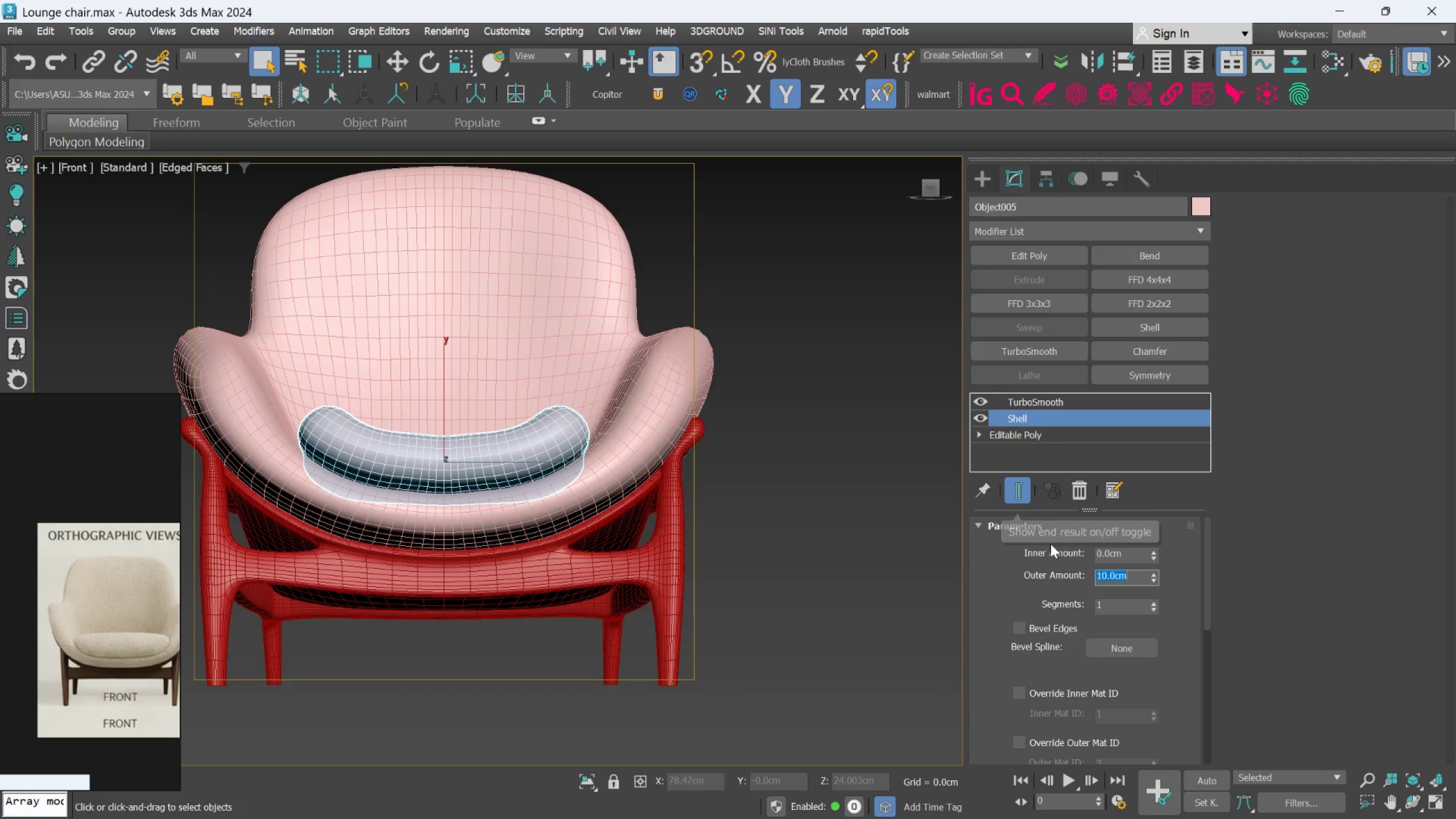 
wait(8.38)
 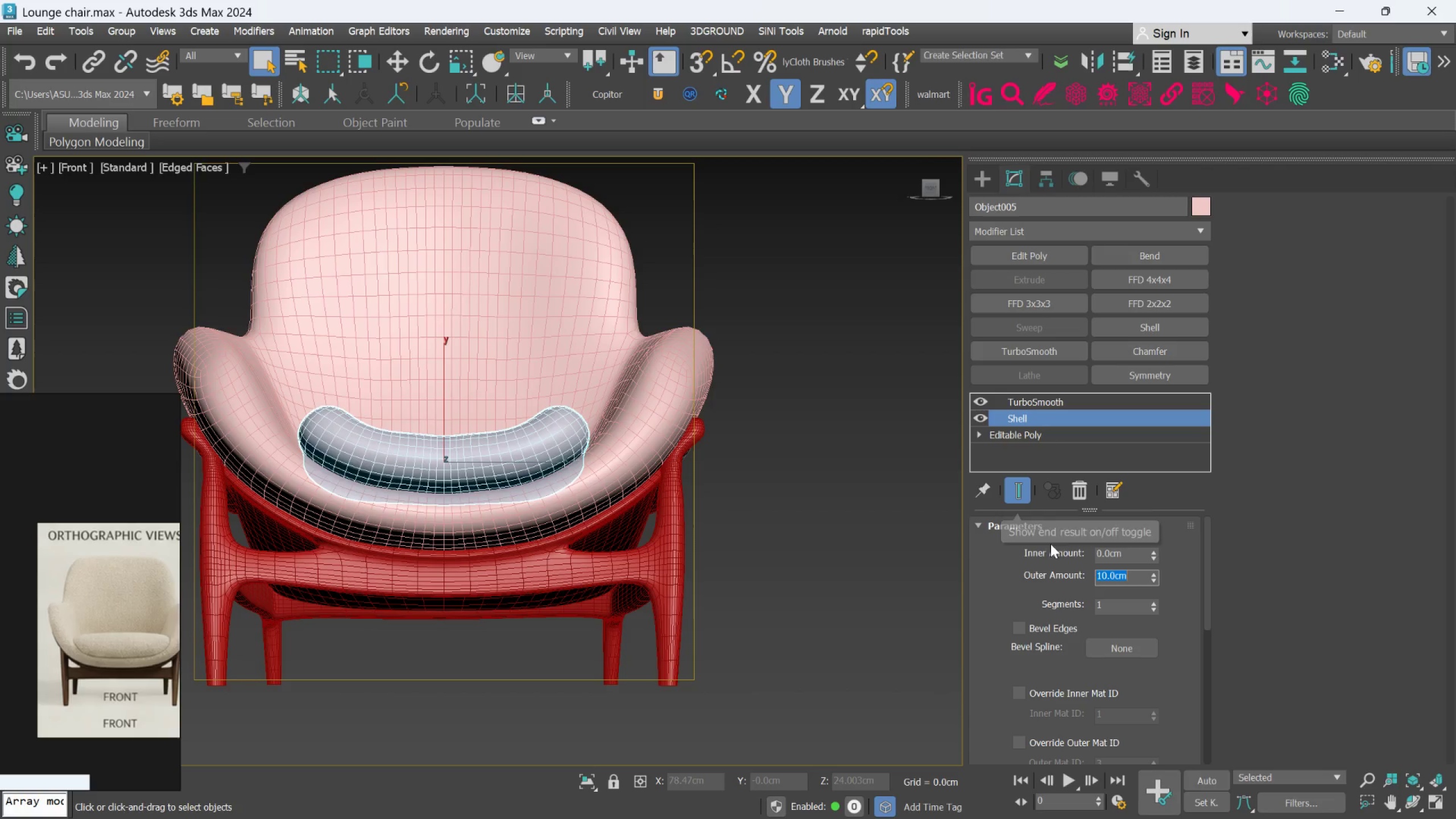 
left_click([1020, 489])
 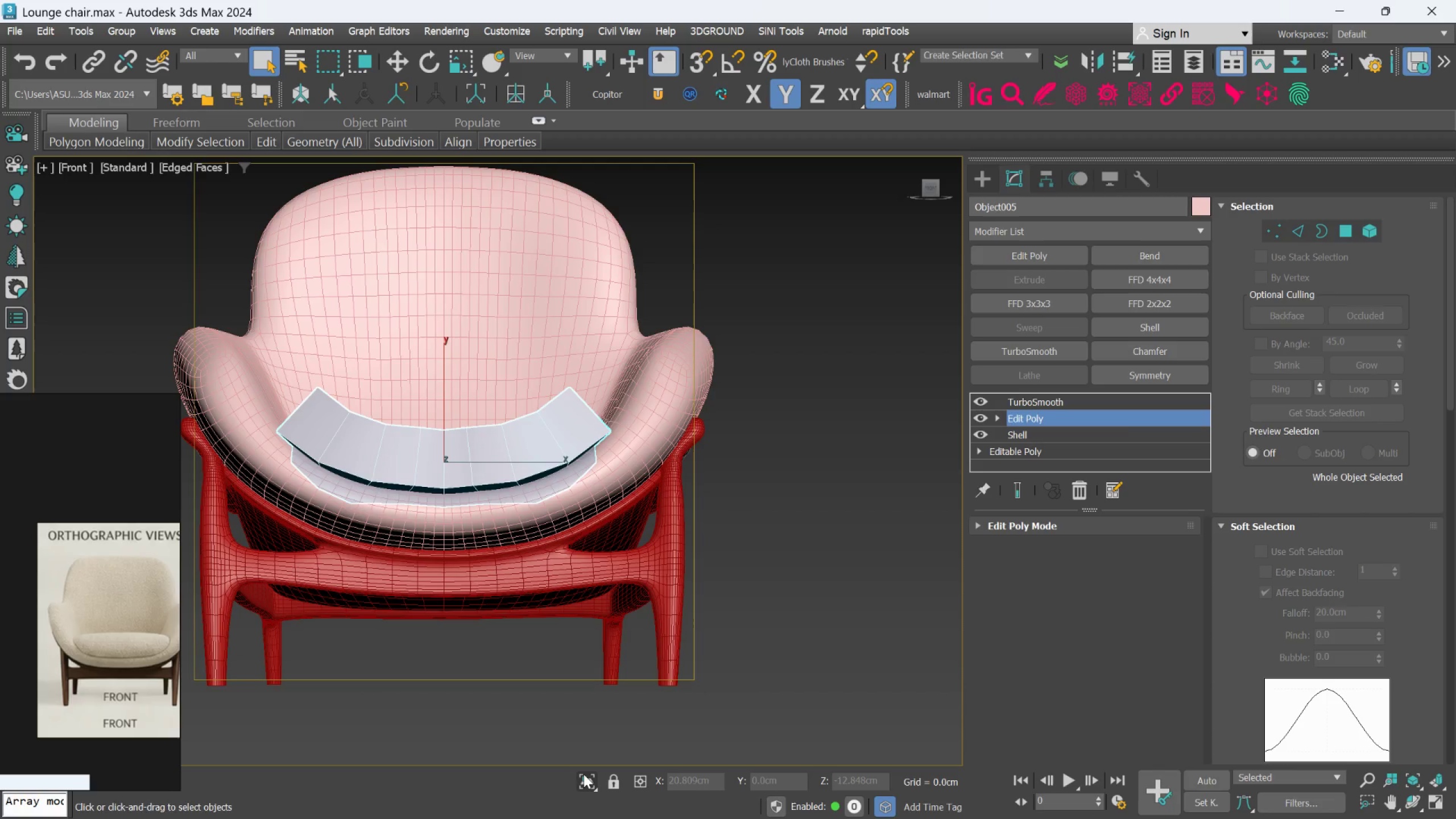 
left_click([584, 775])
 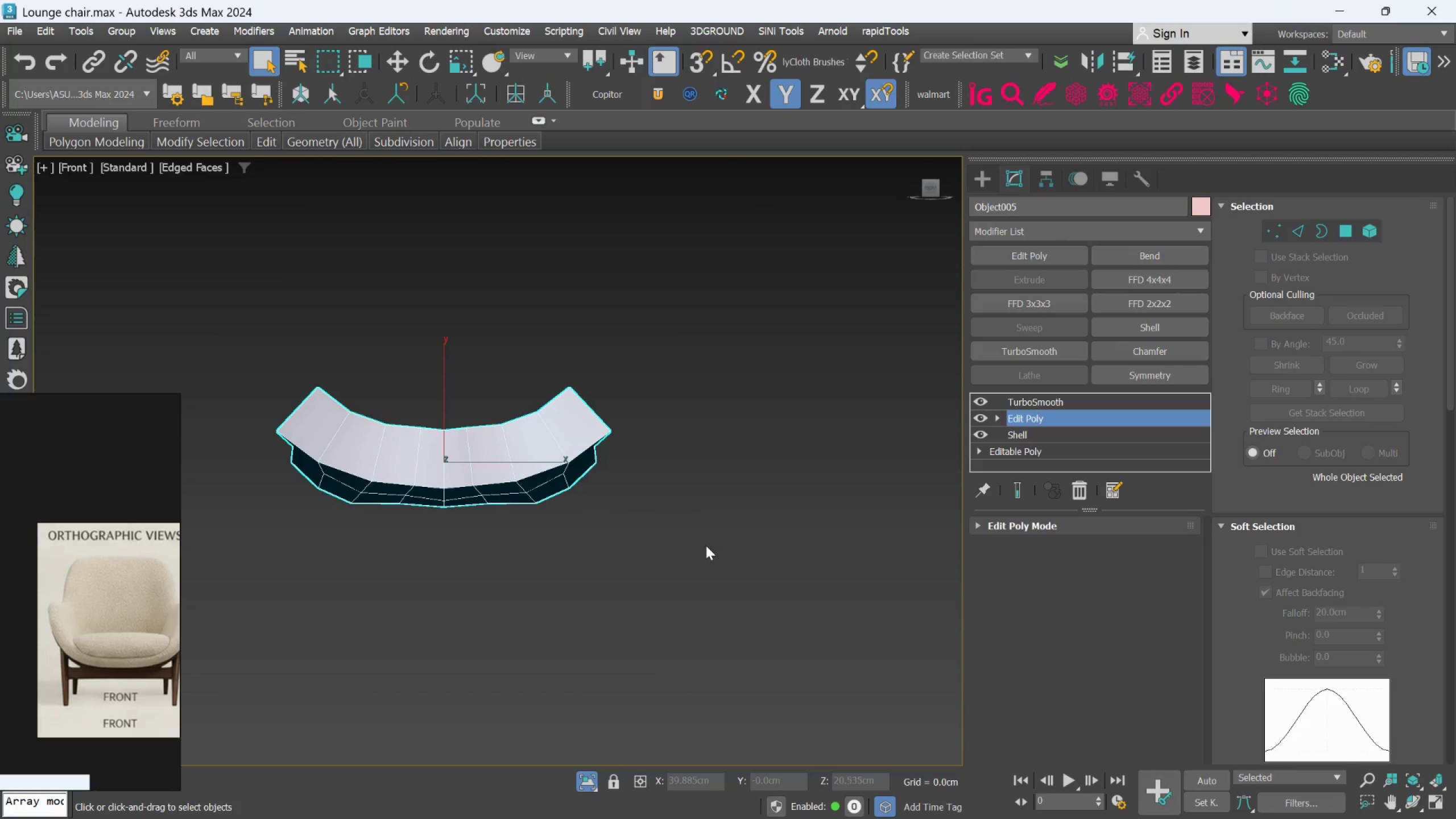 
hold_key(key=AltLeft, duration=0.59)
 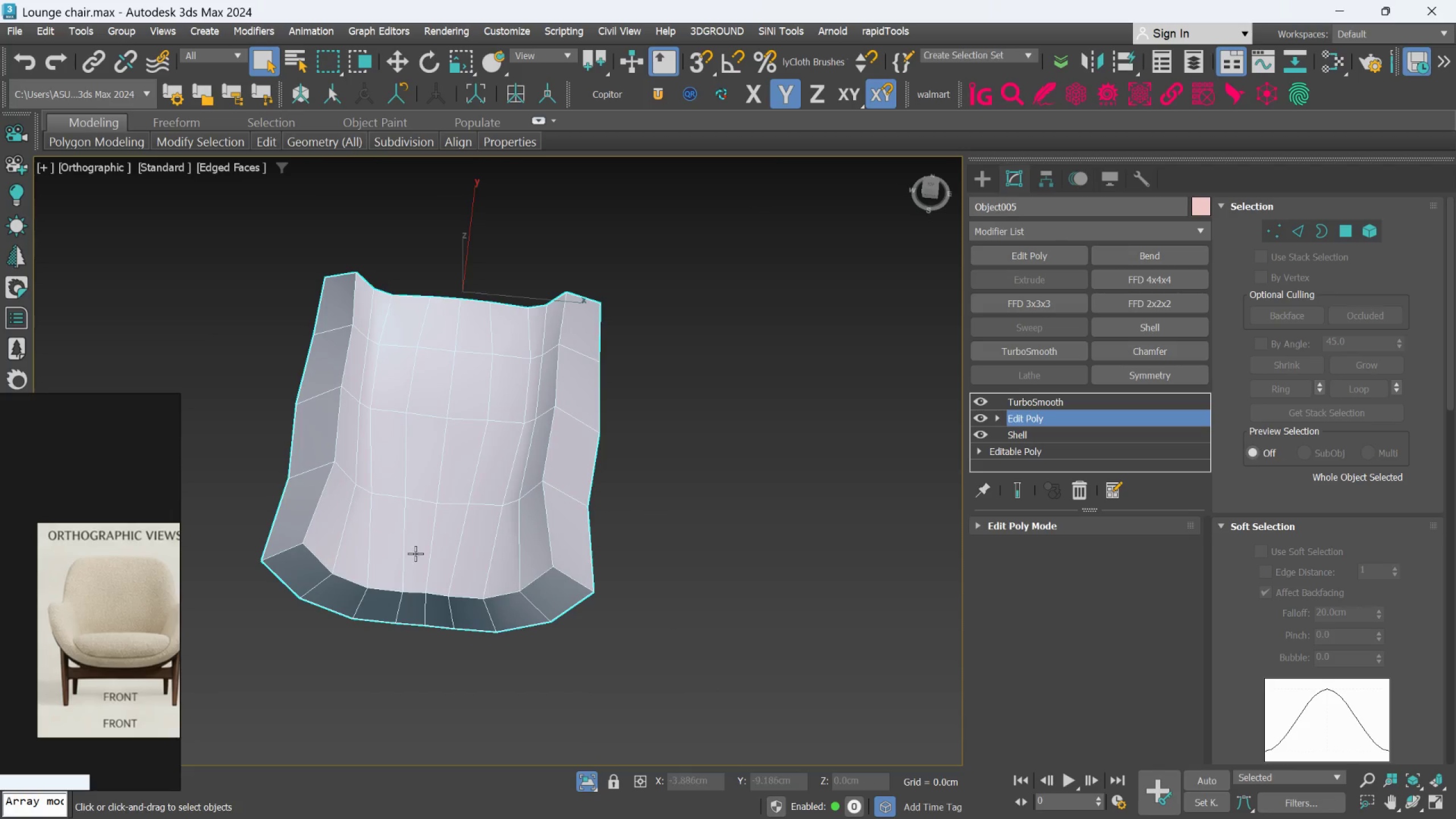 
hold_key(key=AltLeft, duration=0.78)
 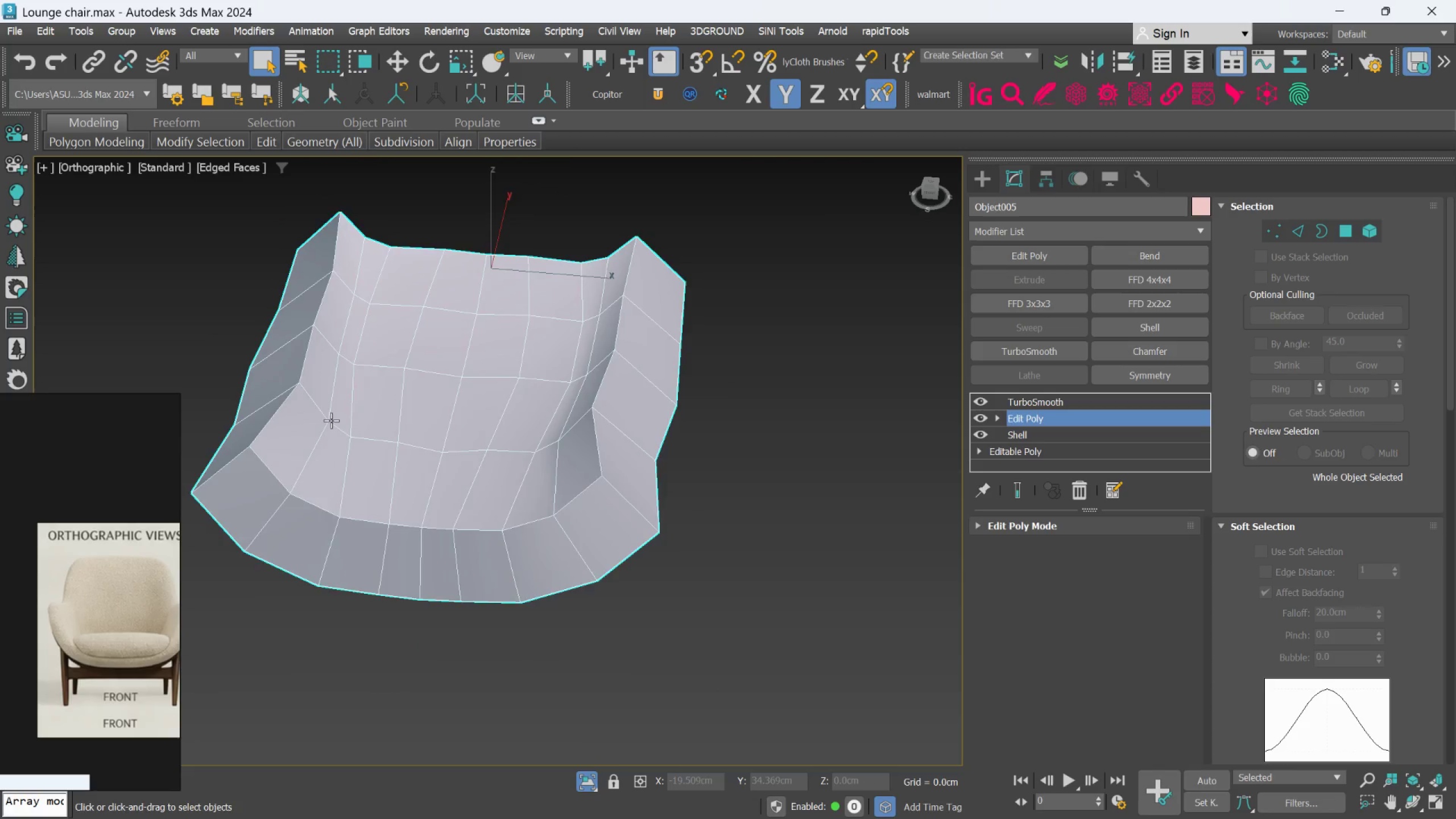 
scroll: coordinate [329, 417], scroll_direction: up, amount: 2.0
 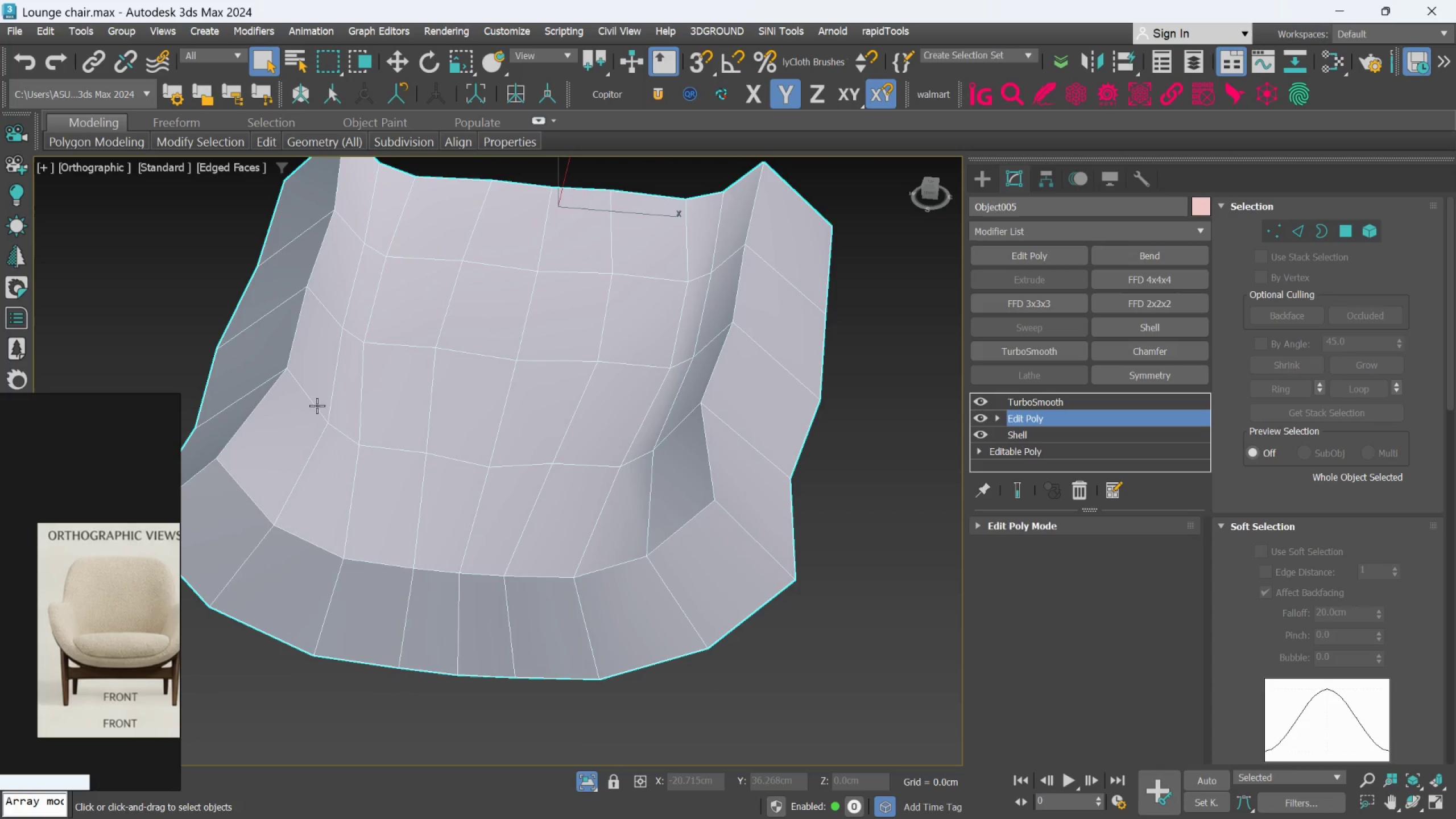 
left_click([317, 406])
 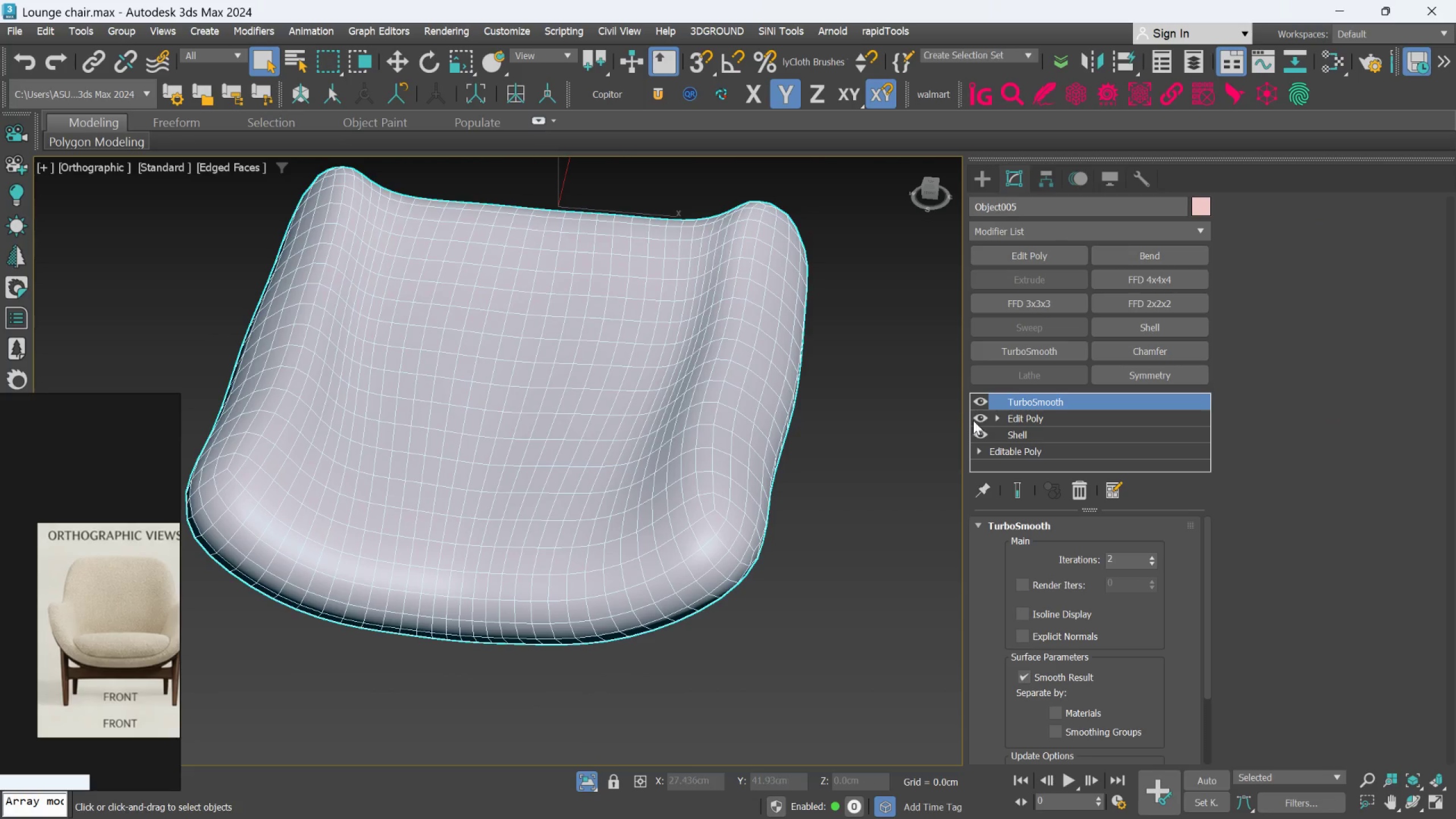 
left_click([1012, 422])
 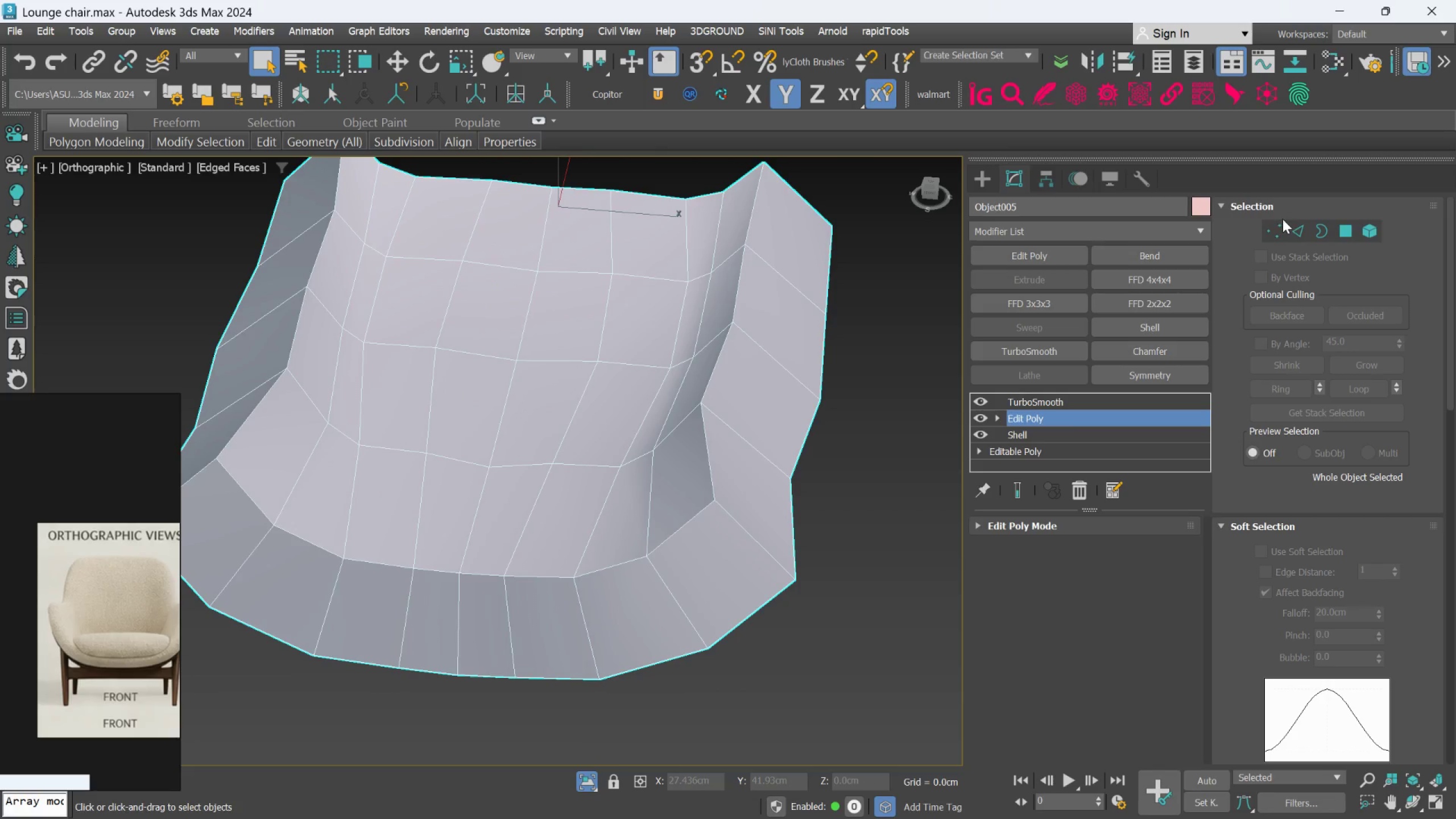 
left_click([1292, 230])
 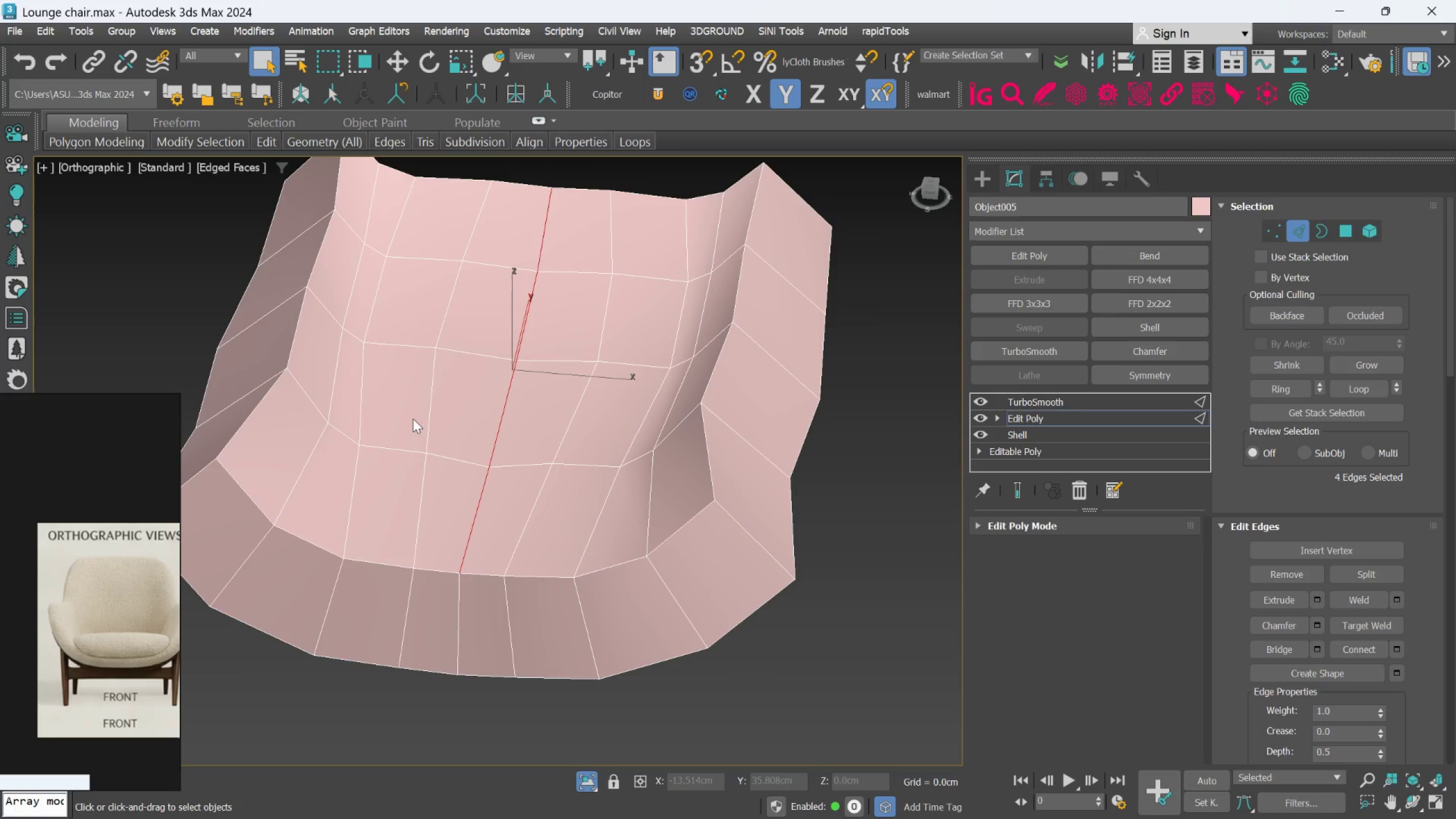 
hold_key(key=ControlLeft, duration=1.5)
left_click([311, 408])
 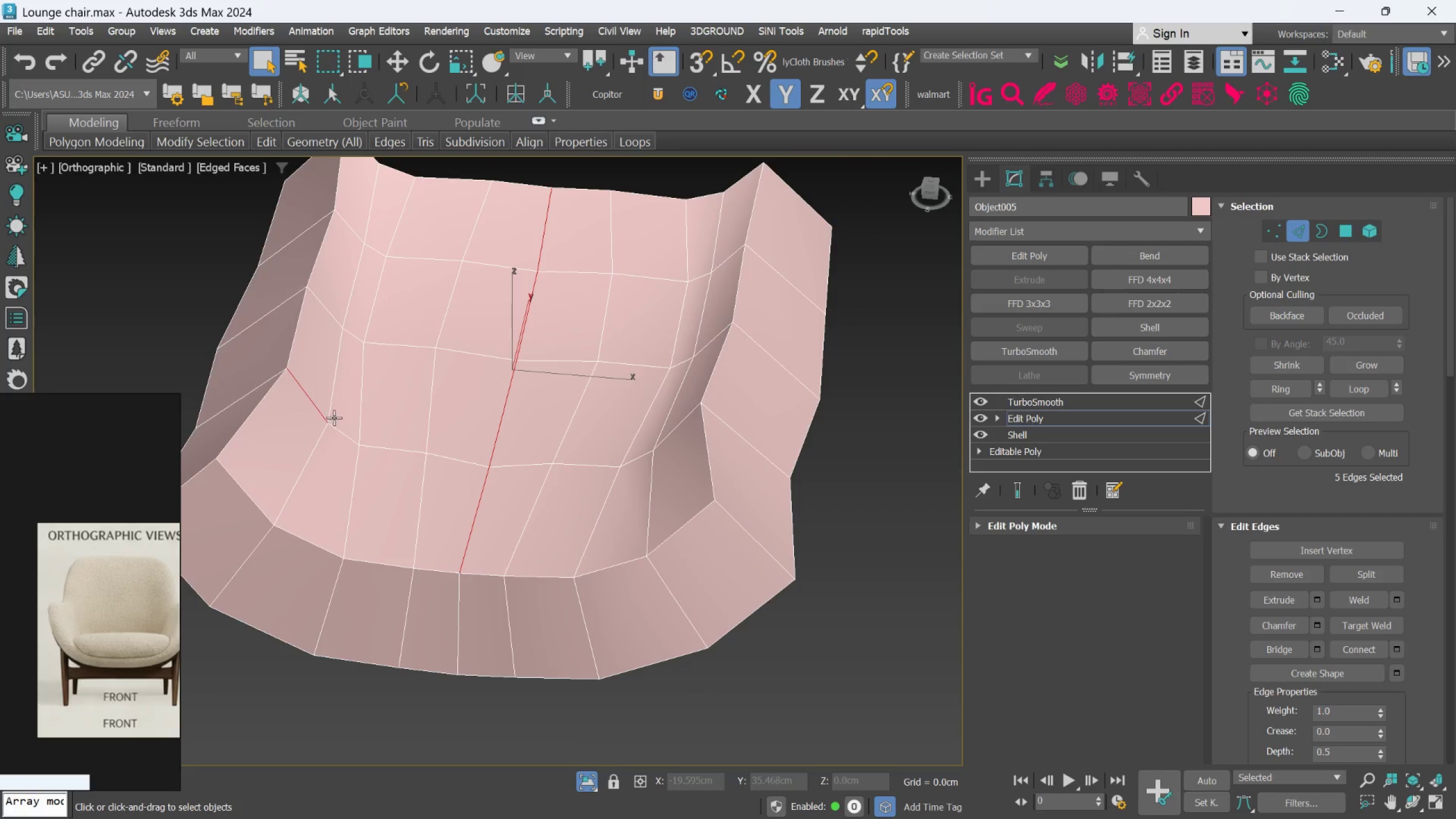 
left_click([335, 423])
 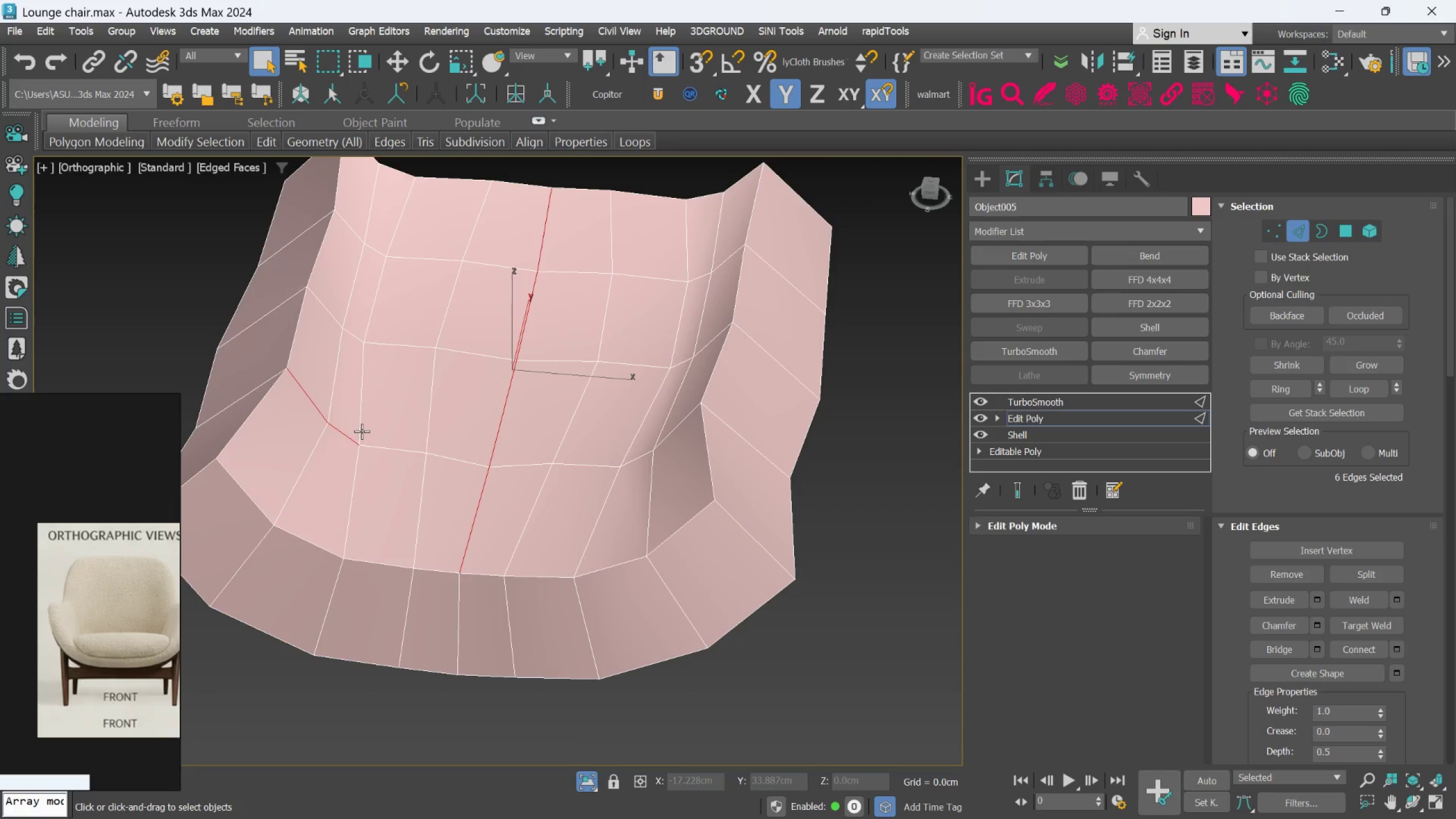 
hold_key(key=ControlLeft, duration=1.25)
left_click([366, 440])
 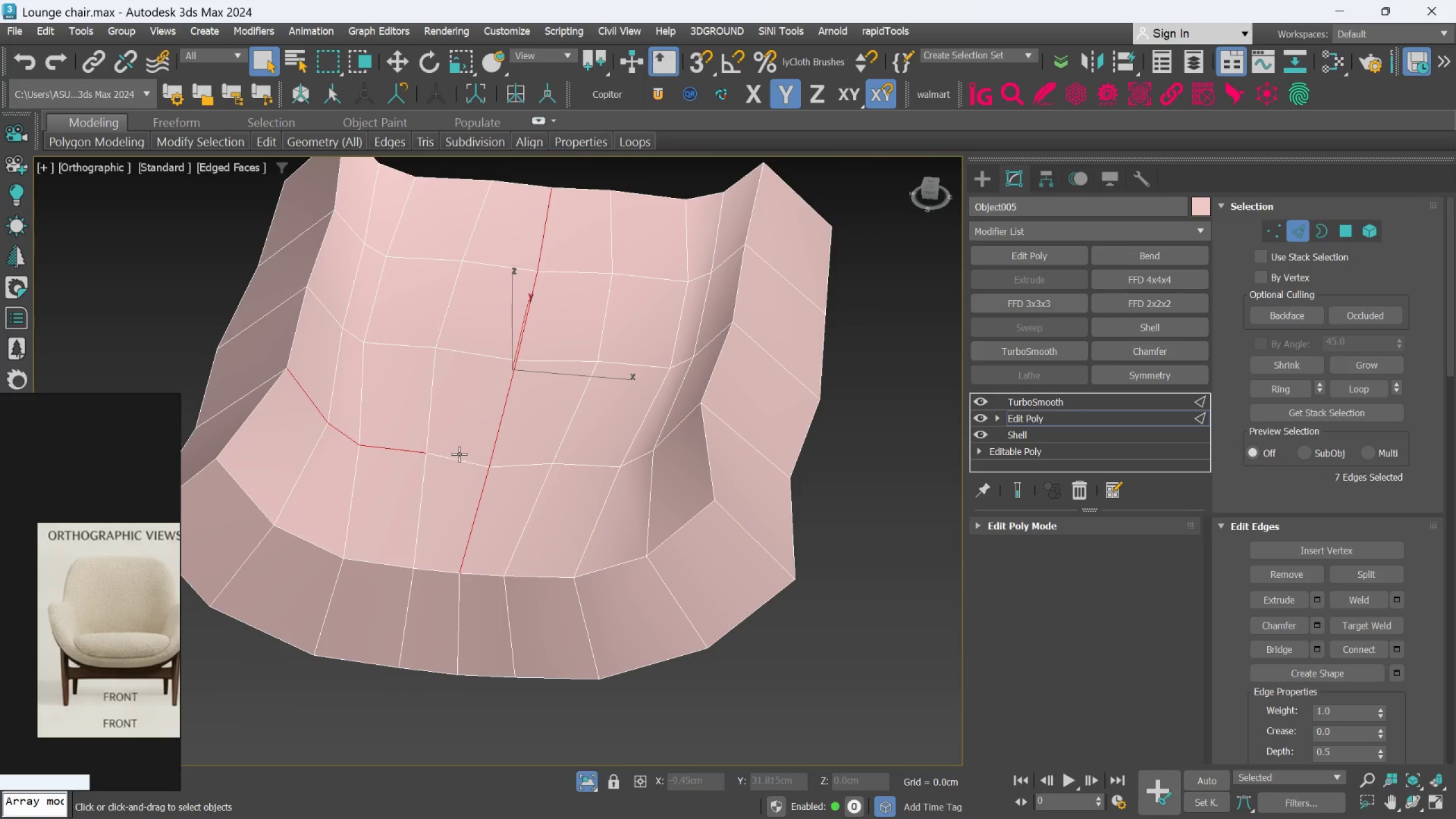 
left_click([462, 453])
 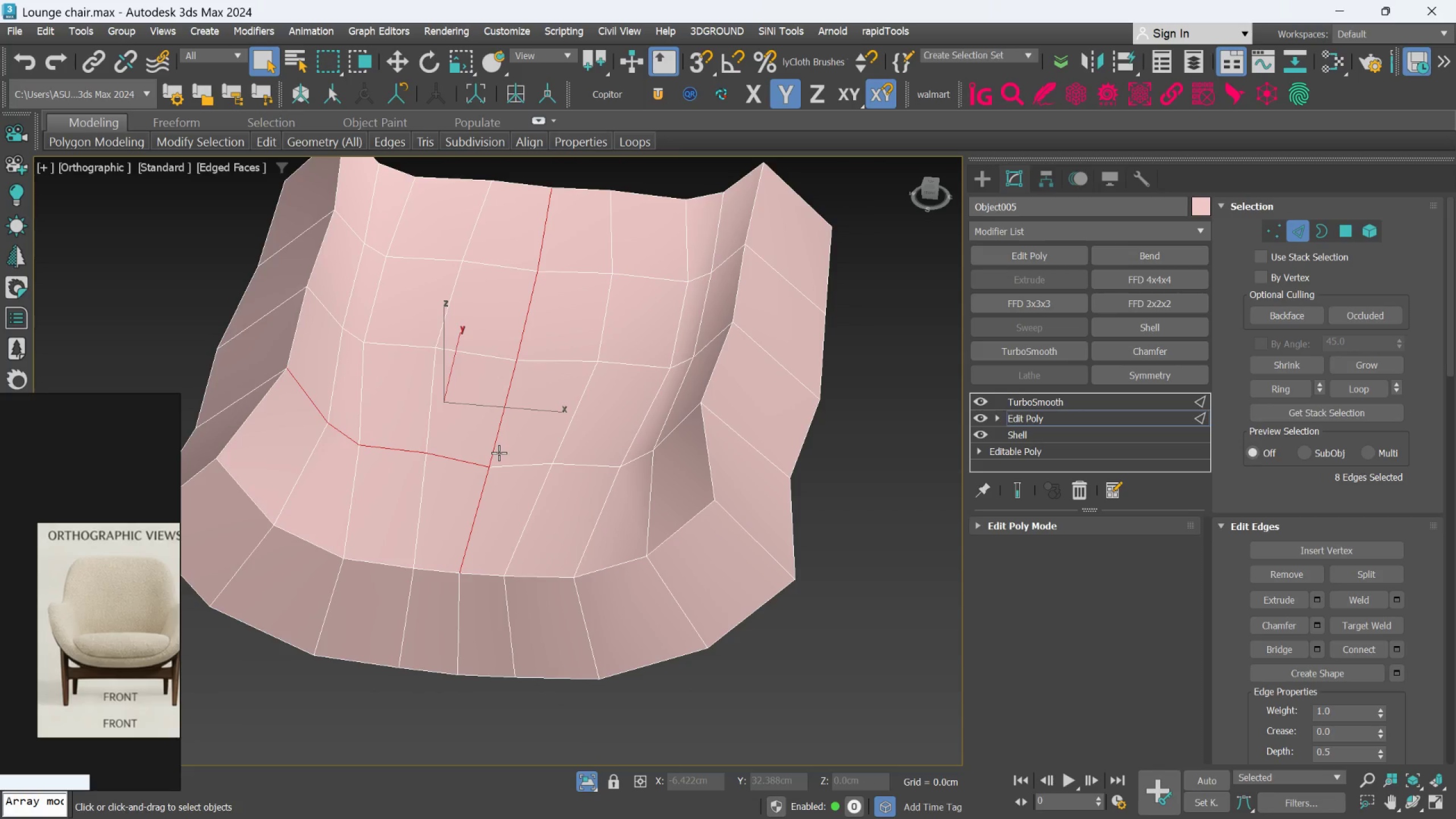 
hold_key(key=ControlLeft, duration=1.69)
left_click([315, 410])
 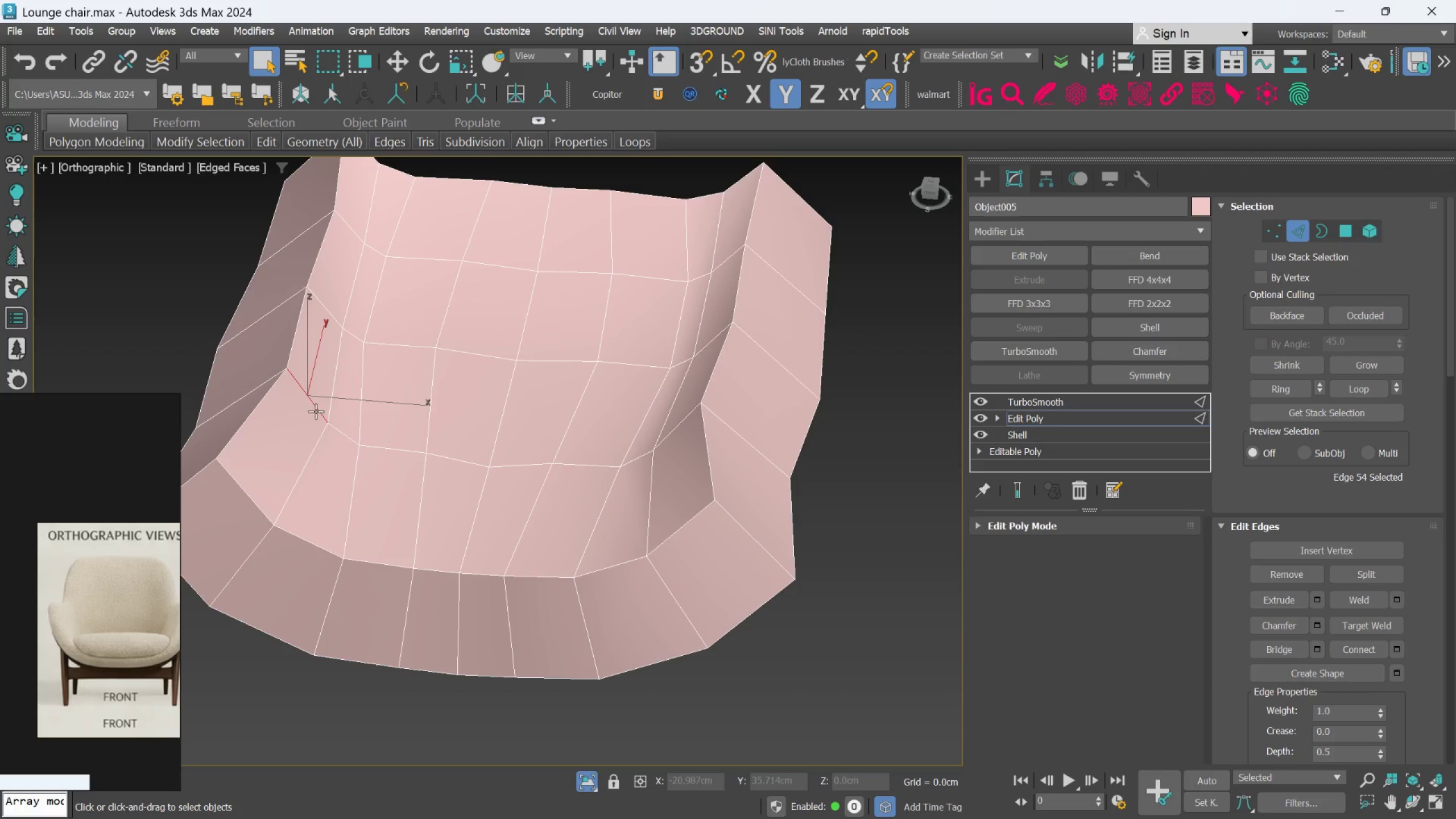 
hold_key(key=ControlLeft, duration=1.5)
left_click([325, 421])
 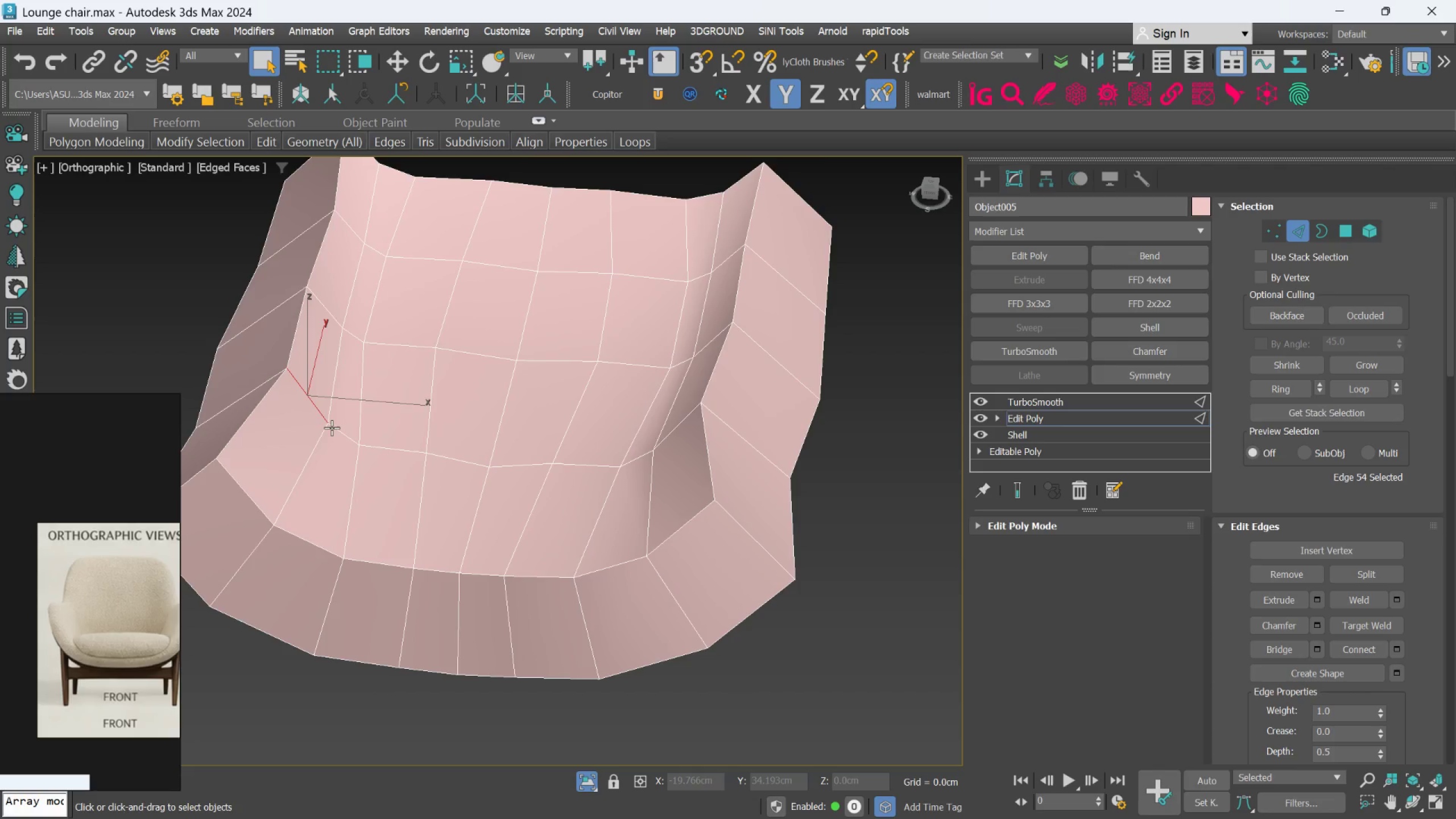 
left_click([332, 428])
 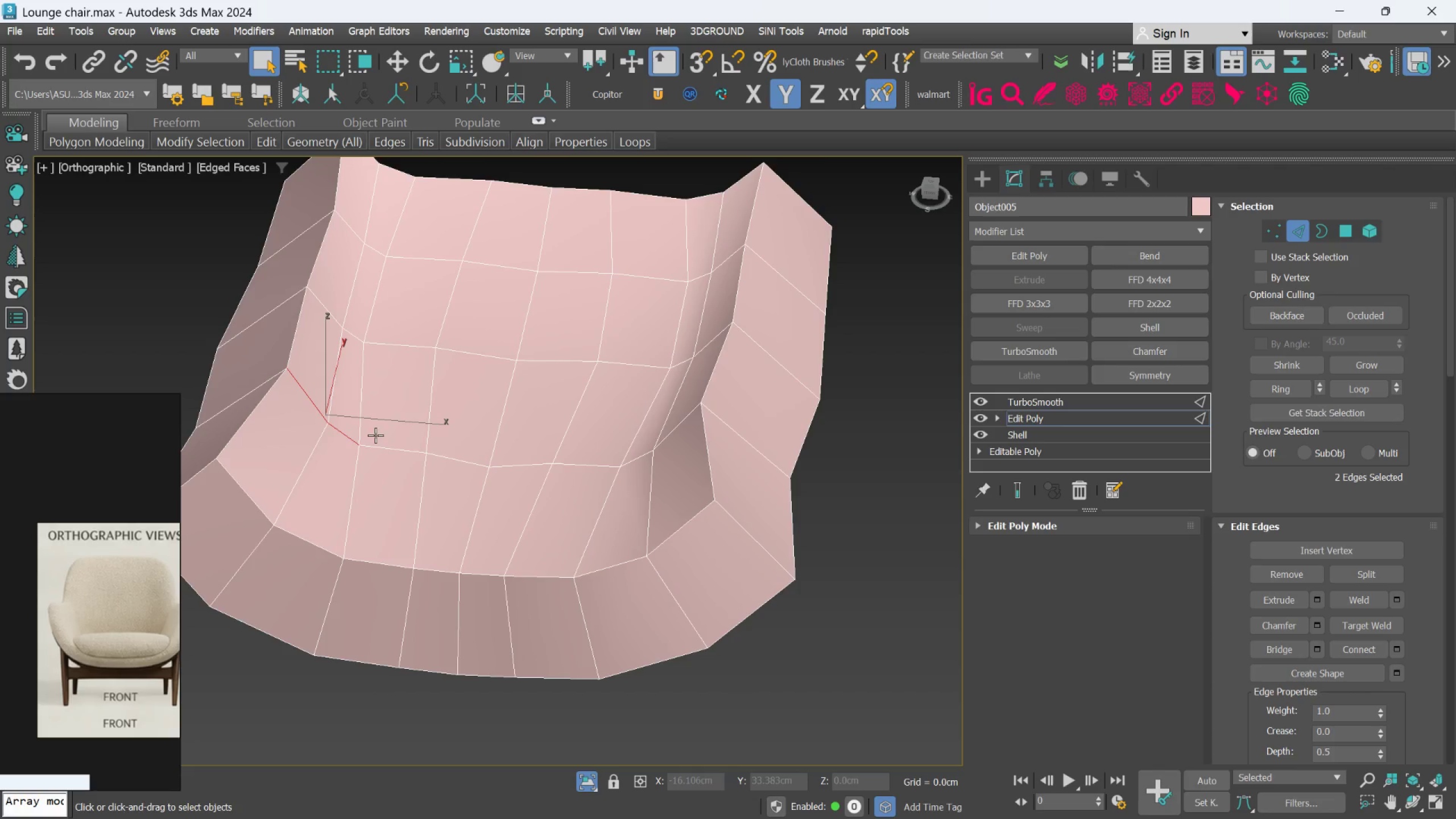 
hold_key(key=ControlLeft, duration=1.5)
left_click([377, 442])
 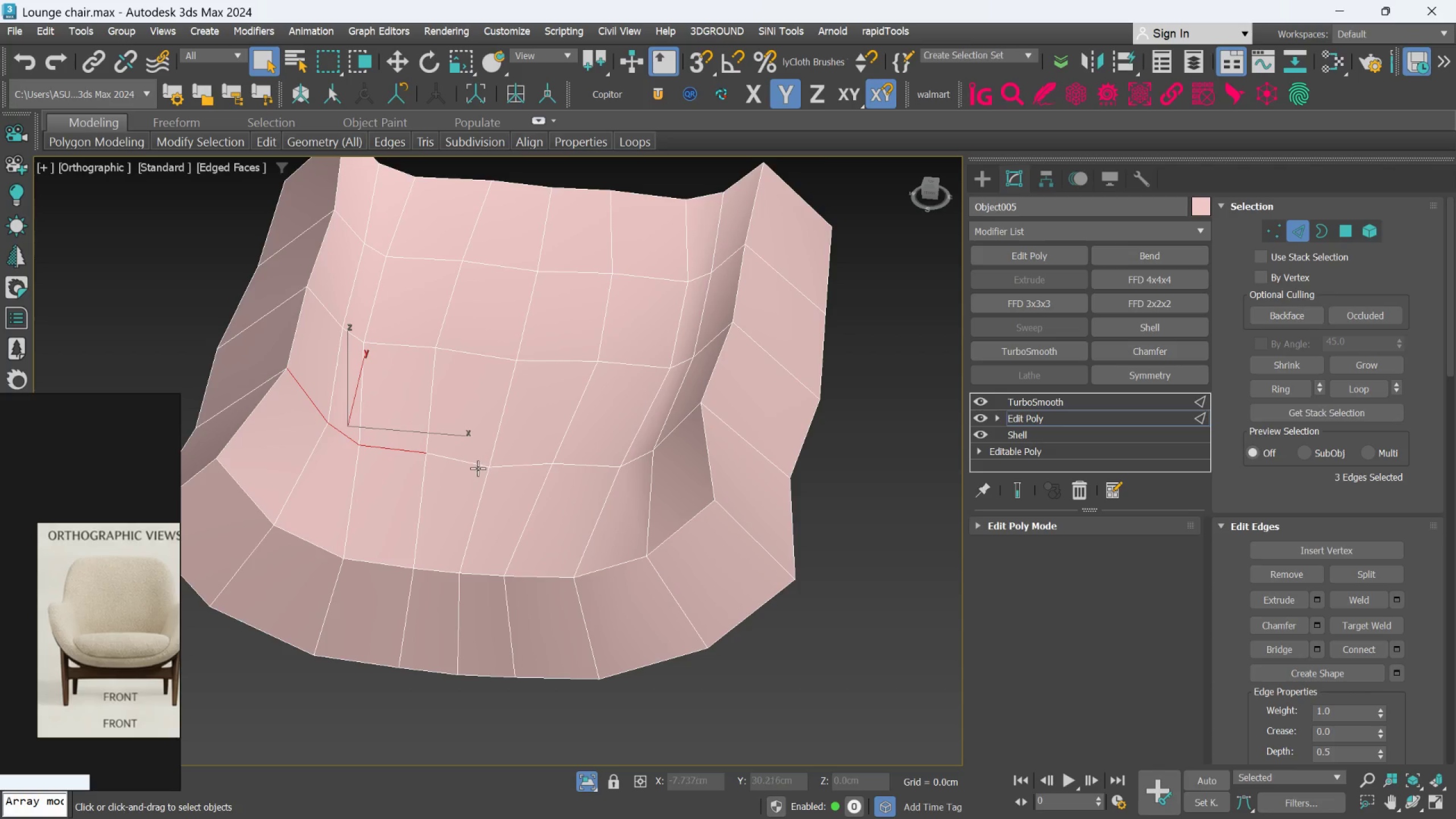 
left_click([475, 465])
 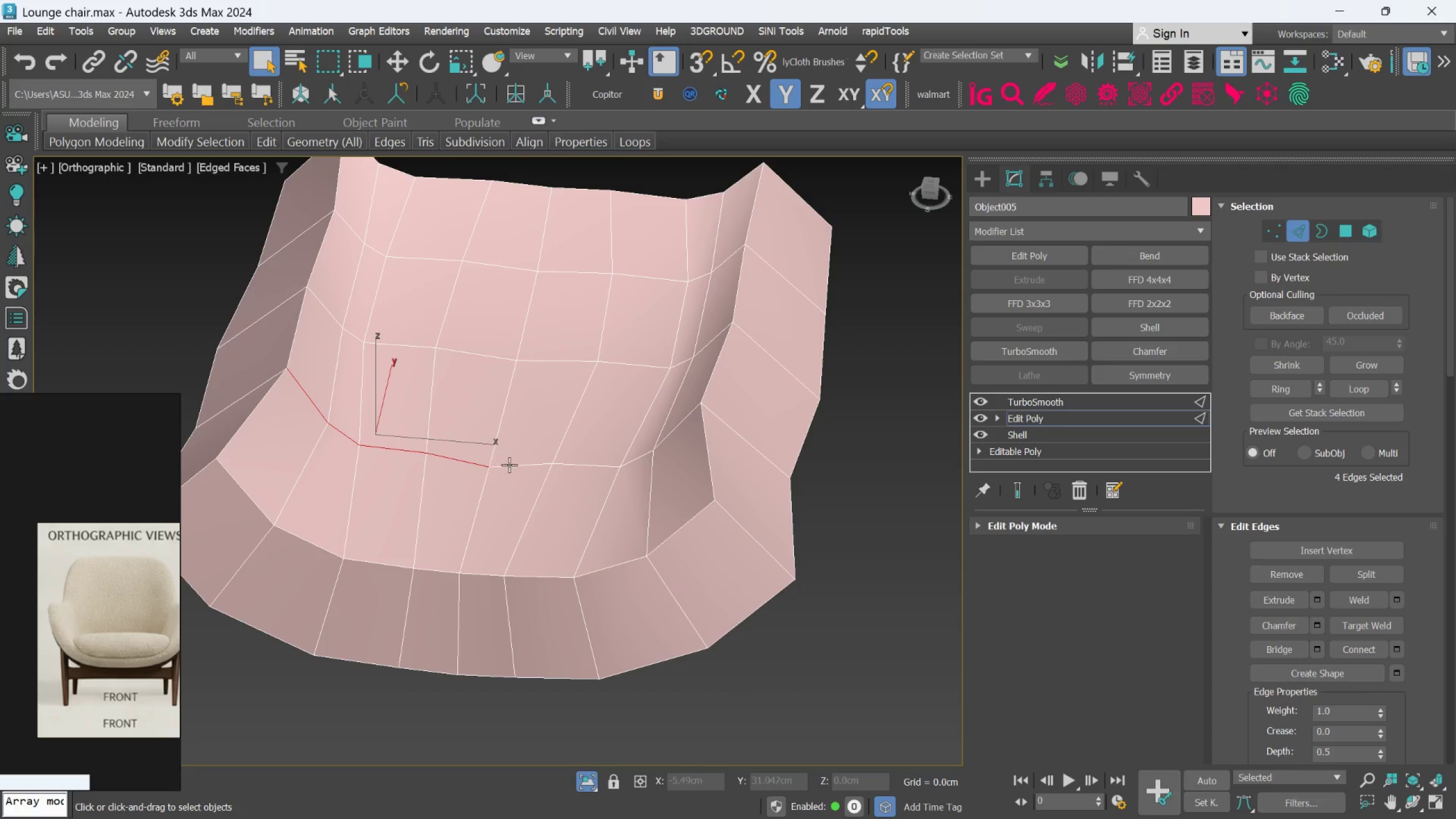 
hold_key(key=ControlLeft, duration=1.52)
left_click([511, 465])
 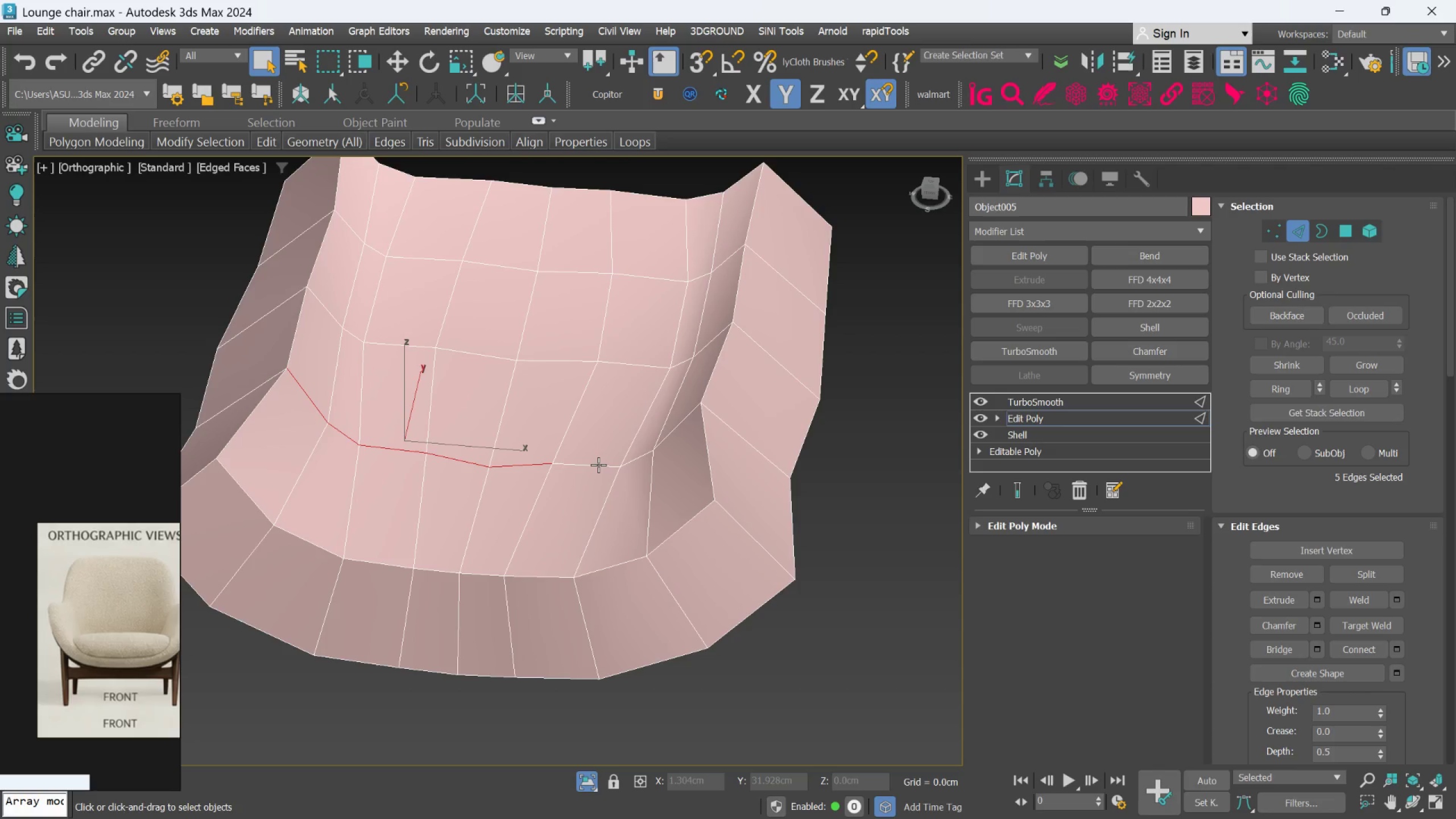 
left_click([598, 464])
 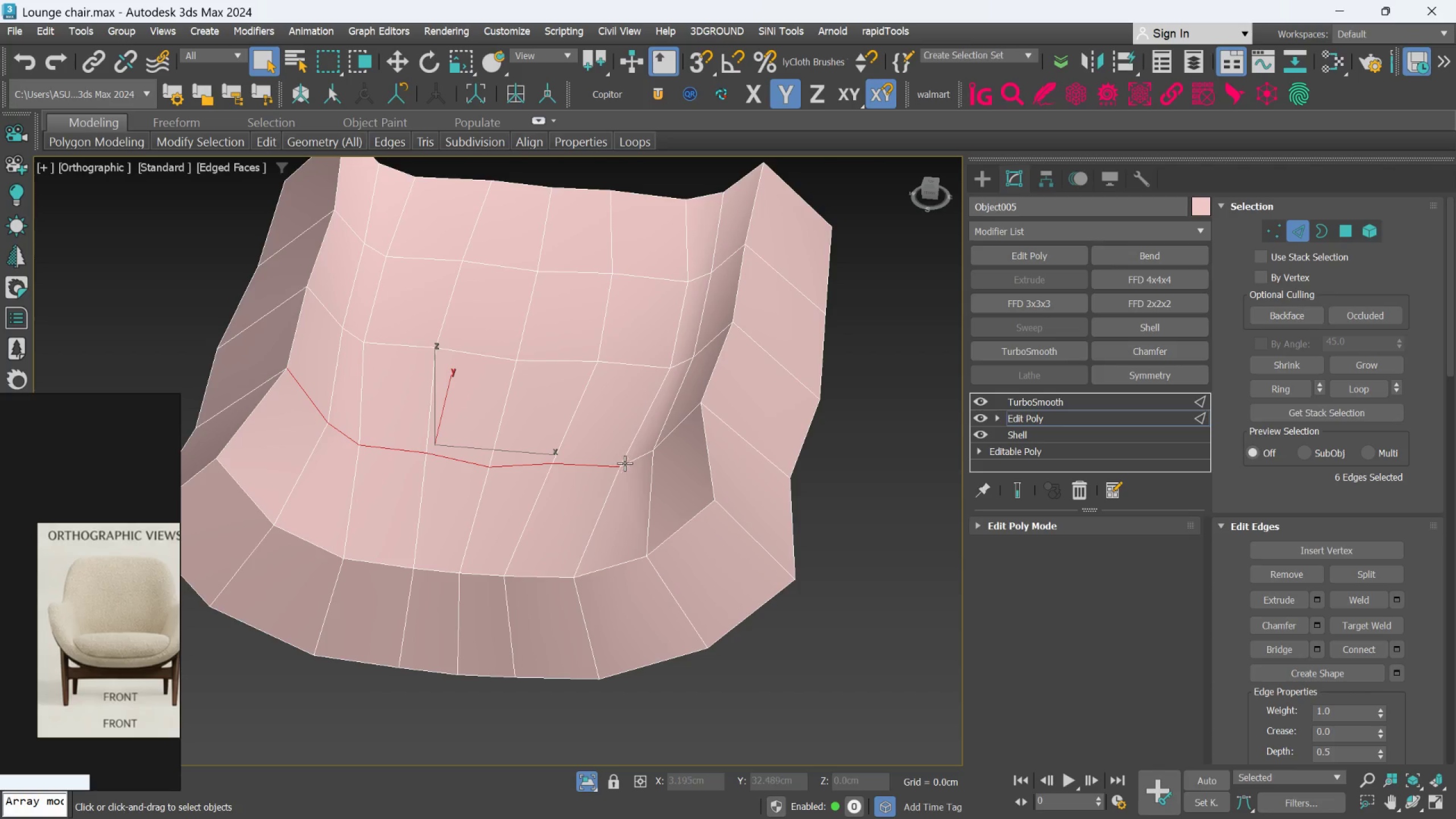 
left_click([629, 466])
 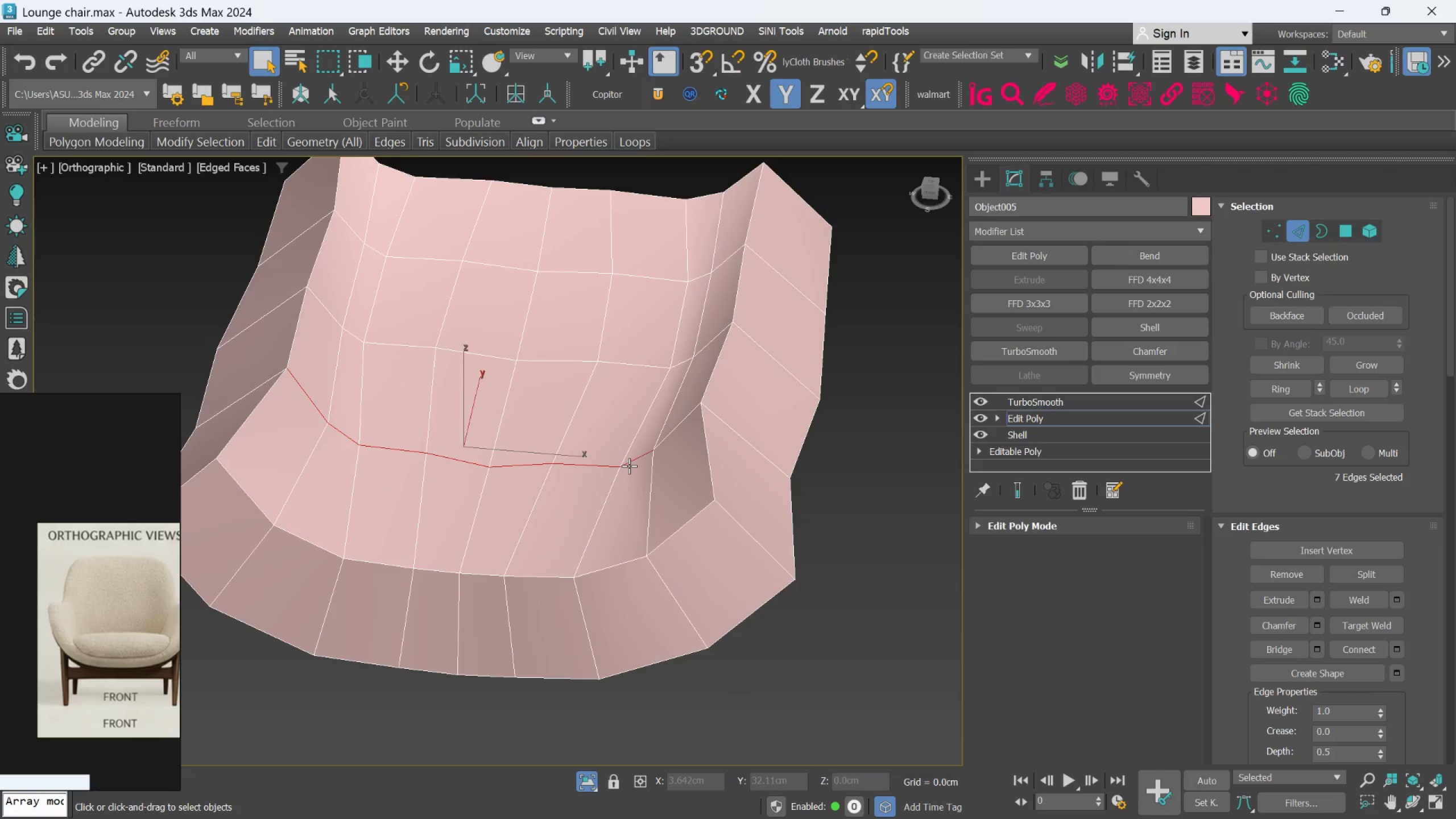 
hold_key(key=ControlLeft, duration=0.92)
left_click([653, 439])
 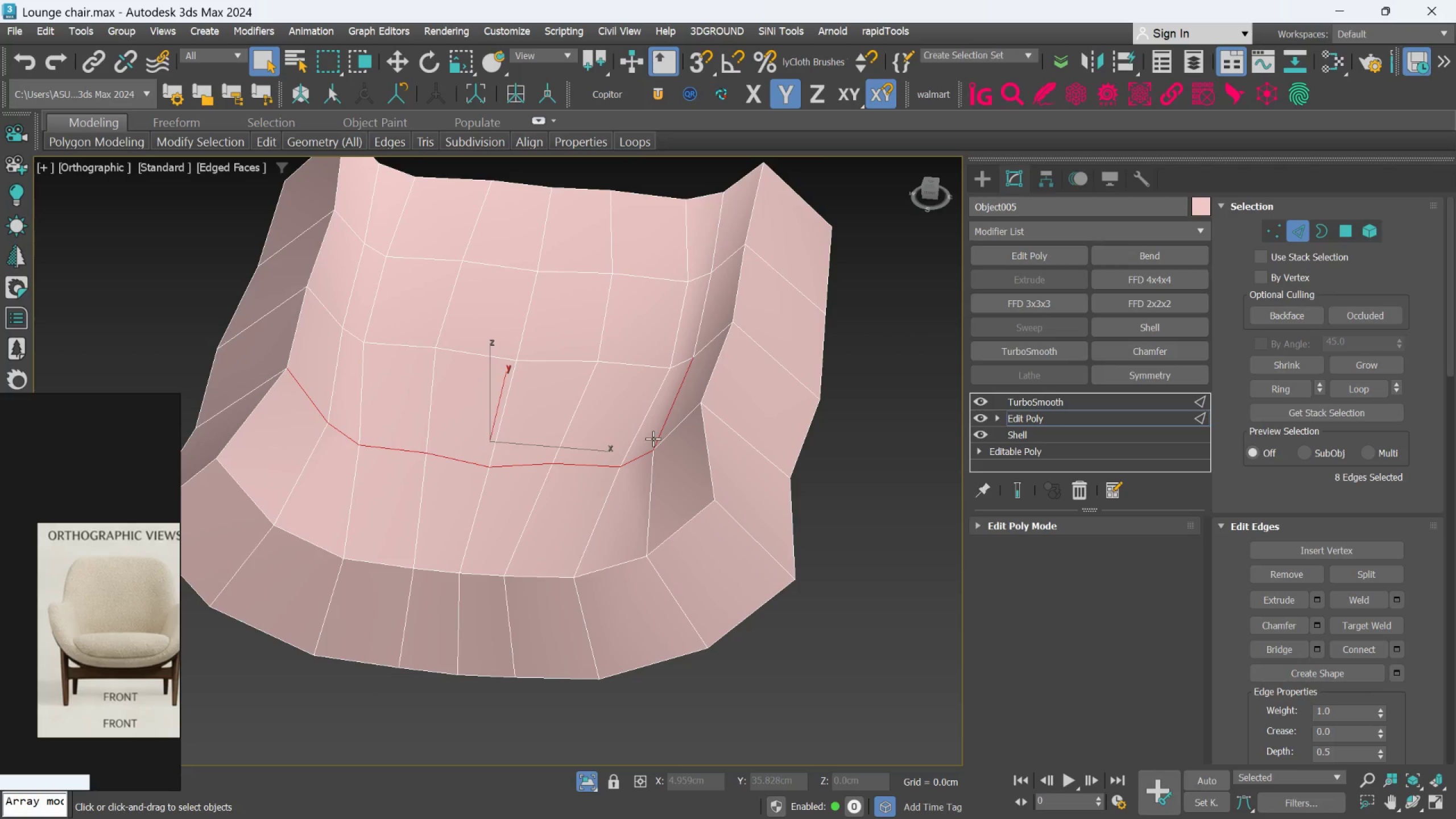 
key(Control+Z)
 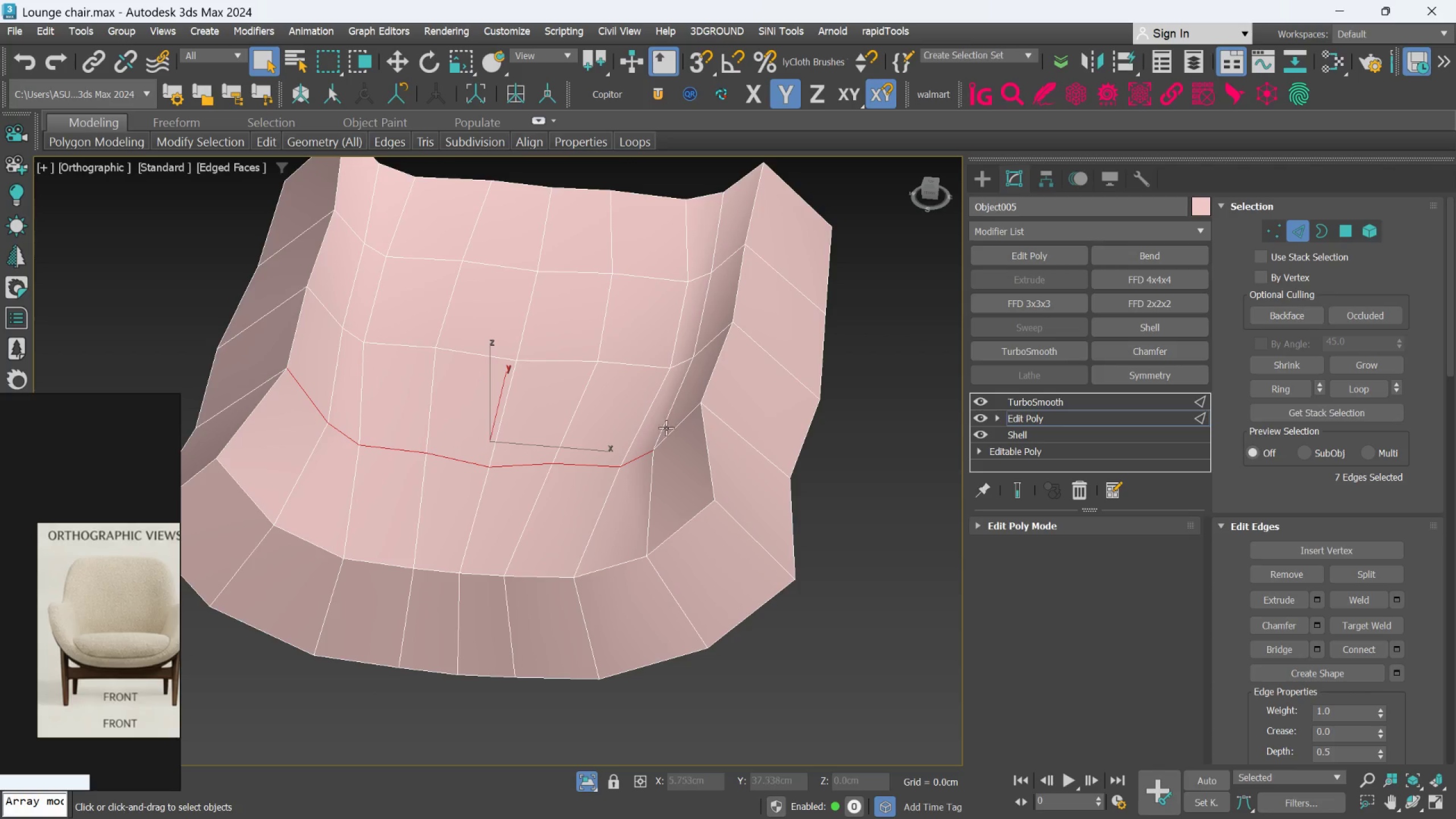 
left_click([672, 432])
 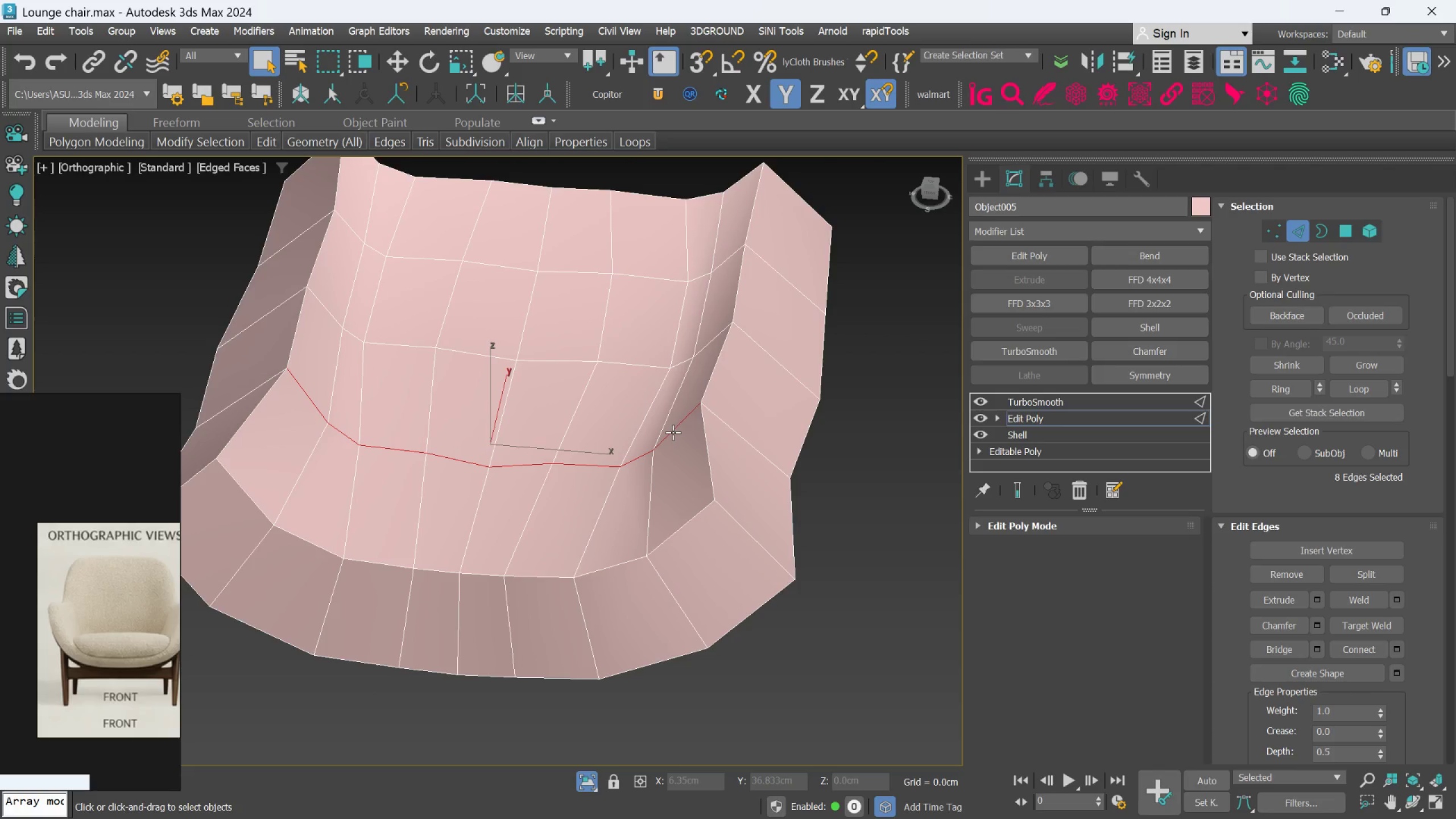 
key(Control+Backspace)
 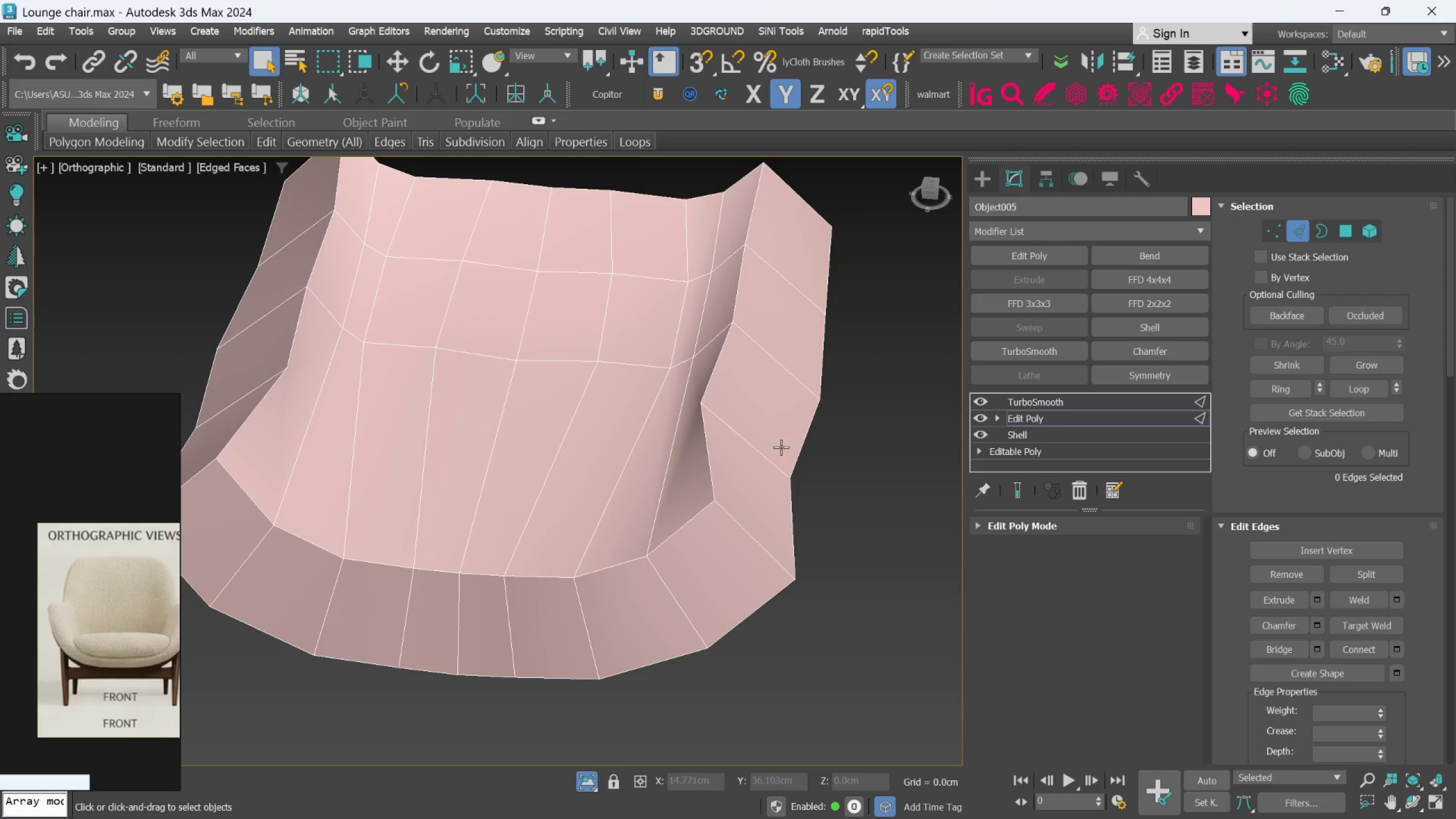 
left_click([768, 449])
 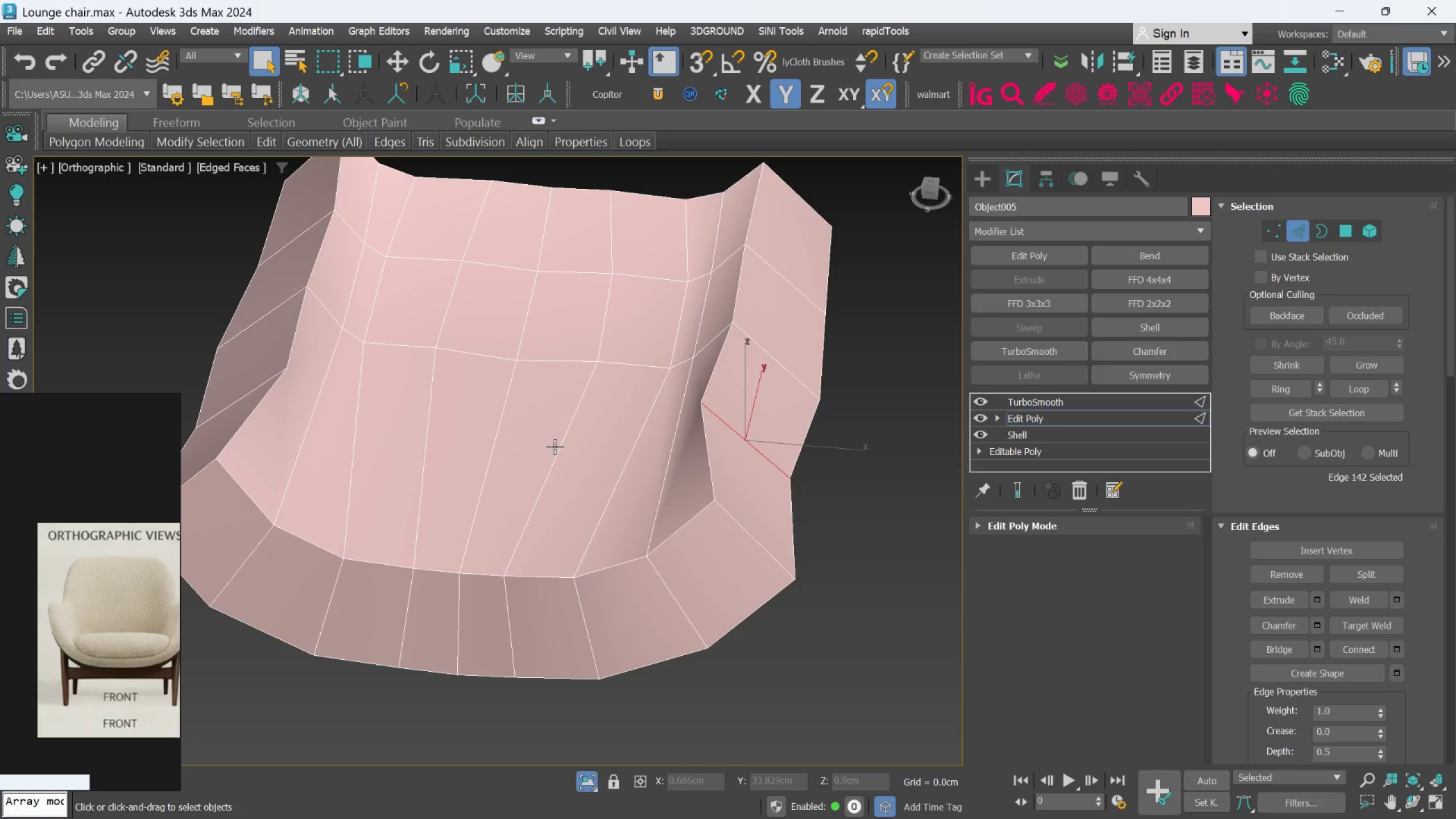 
hold_key(key=ControlLeft, duration=0.38)
 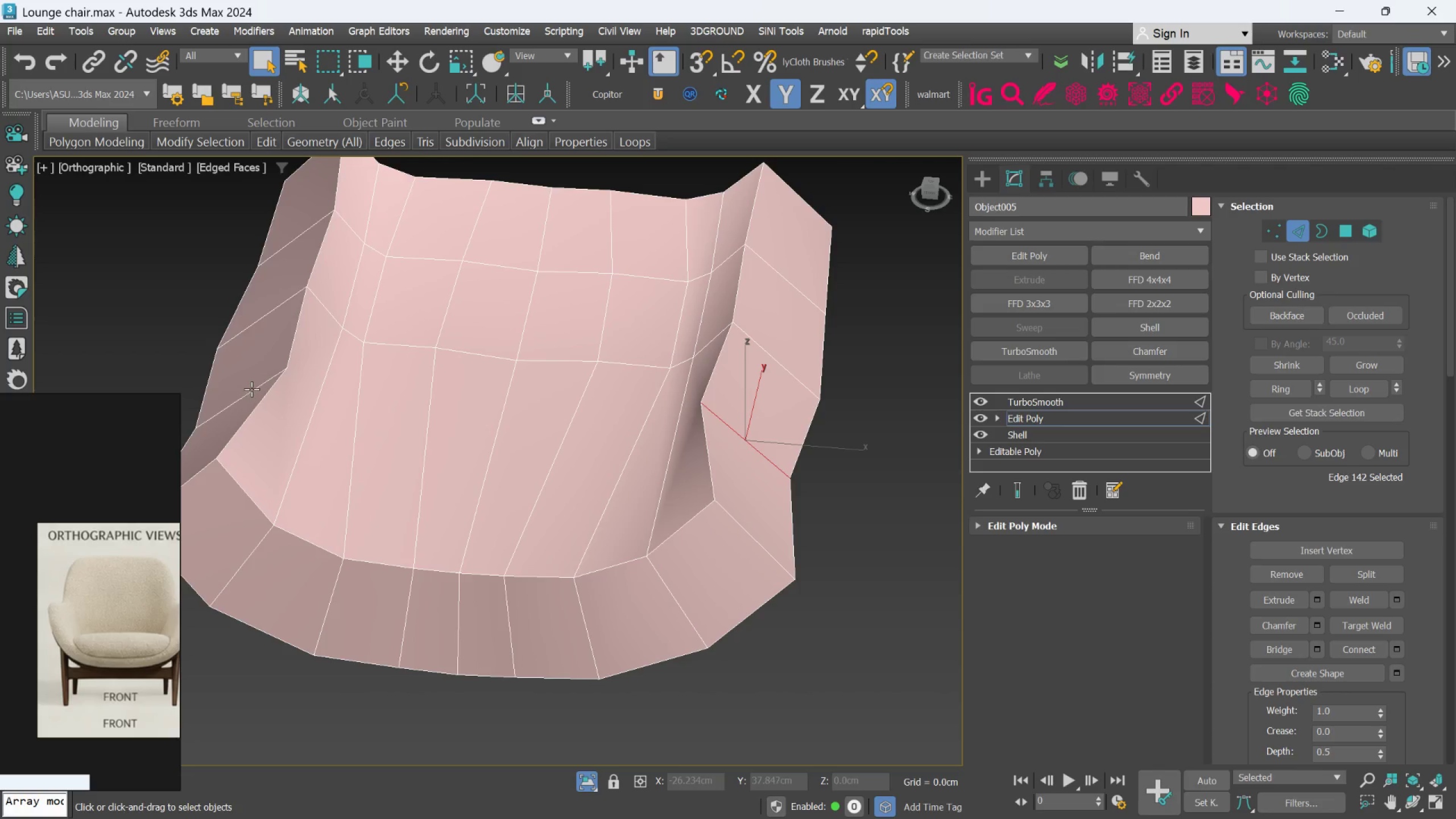 
left_click([251, 389])
 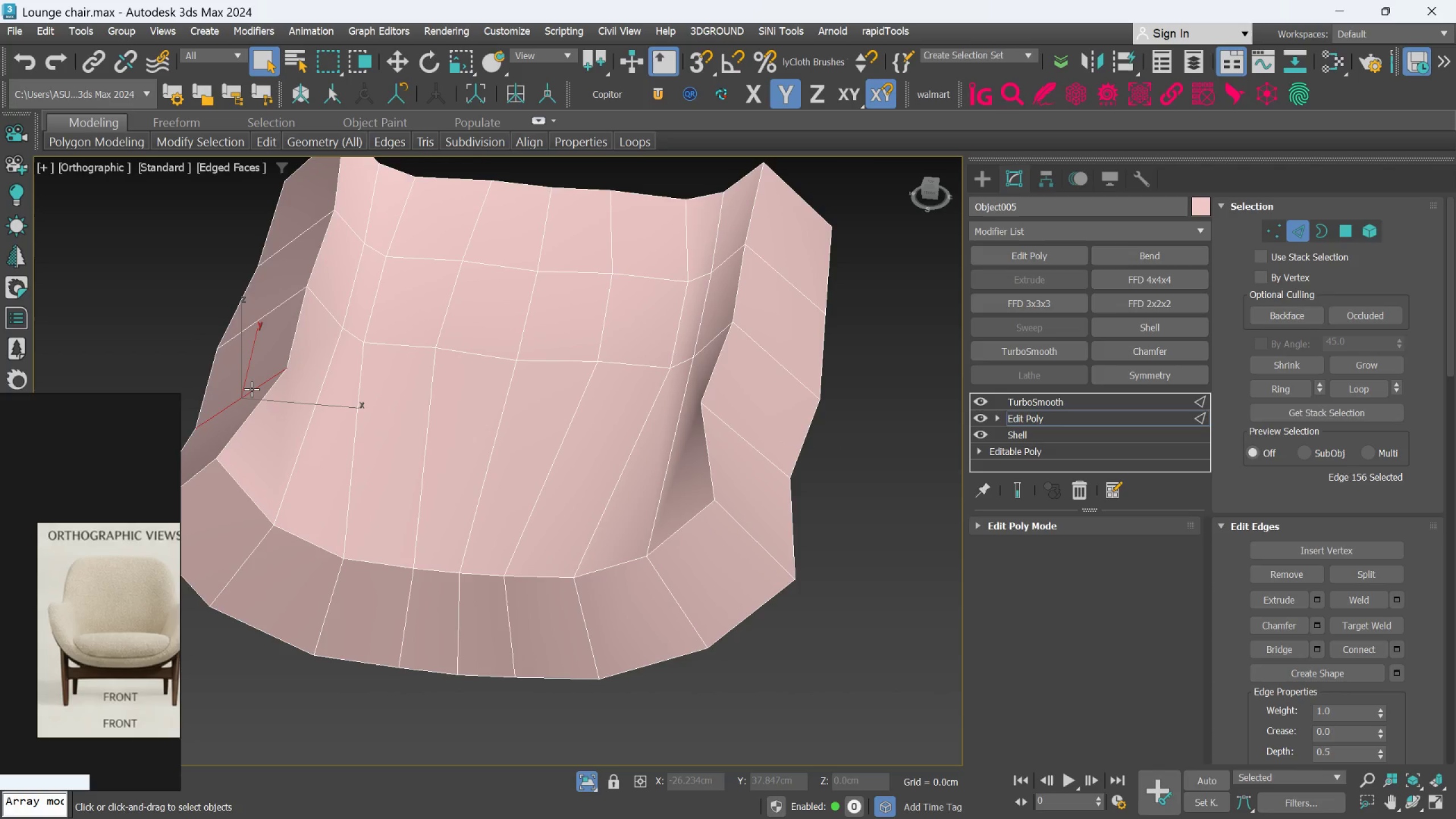 
key(Control+Backspace)
 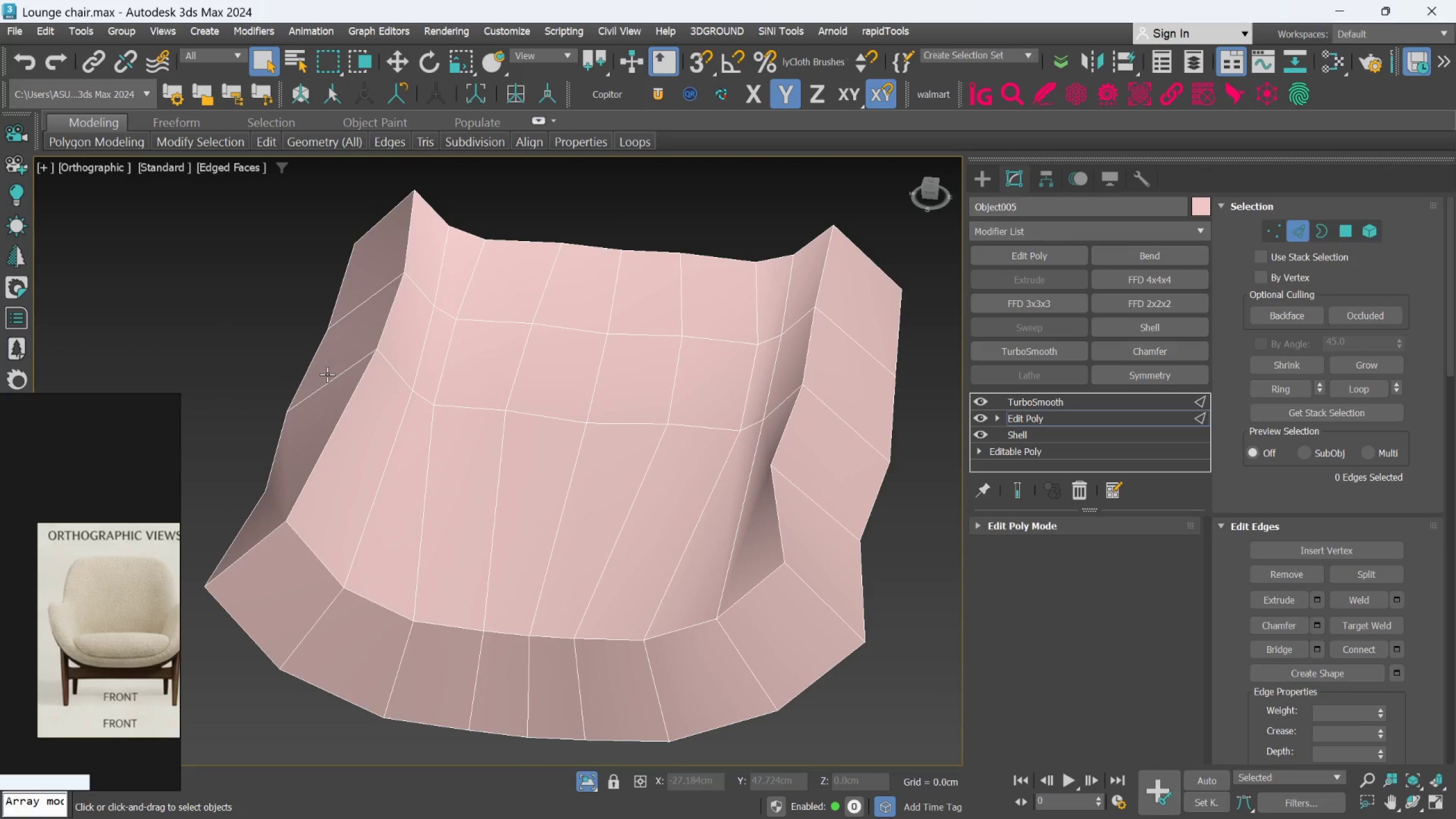 
double_click([327, 377])
 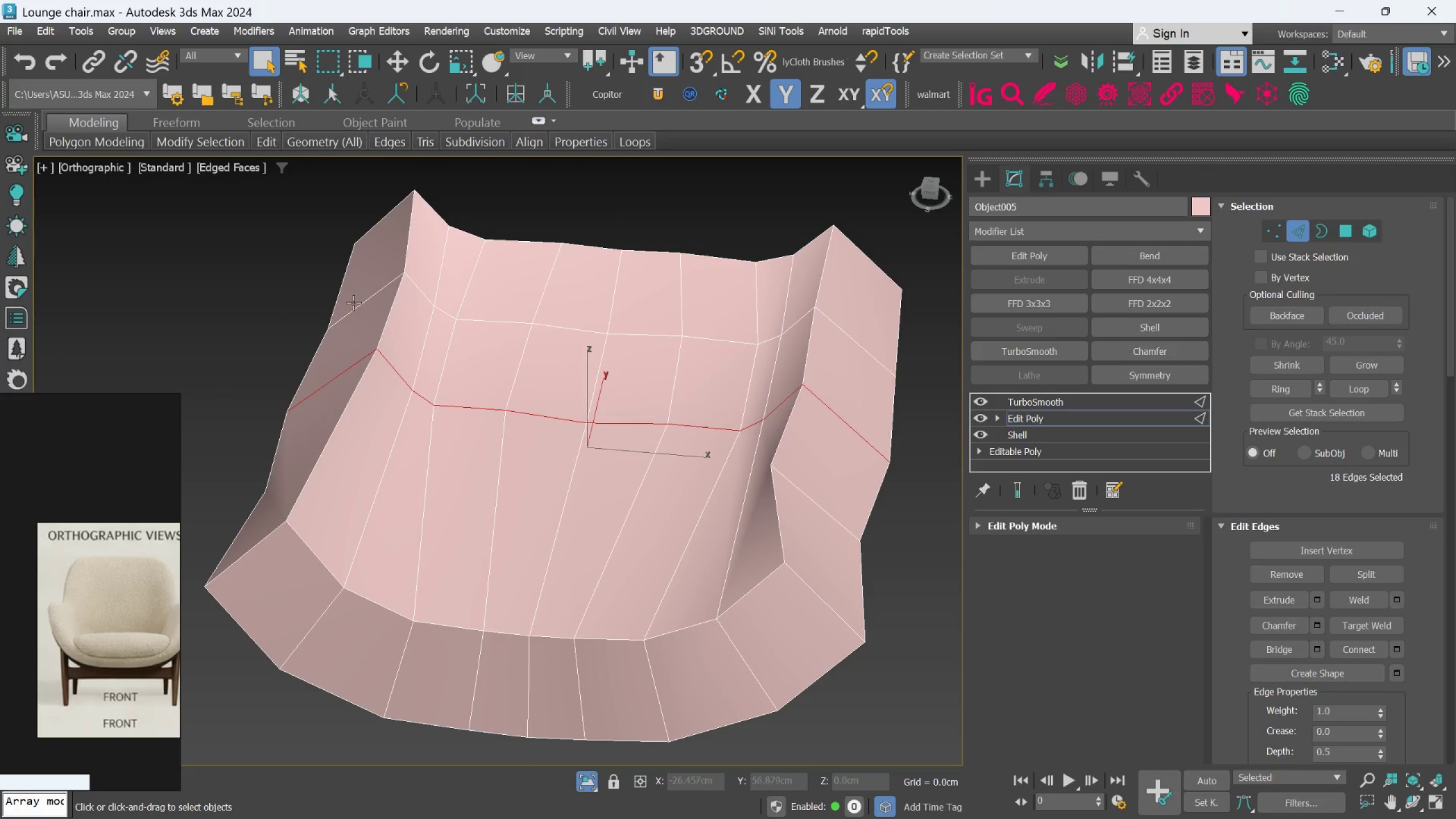 
hold_key(key=ControlLeft, duration=0.69)
double_click([355, 298])
 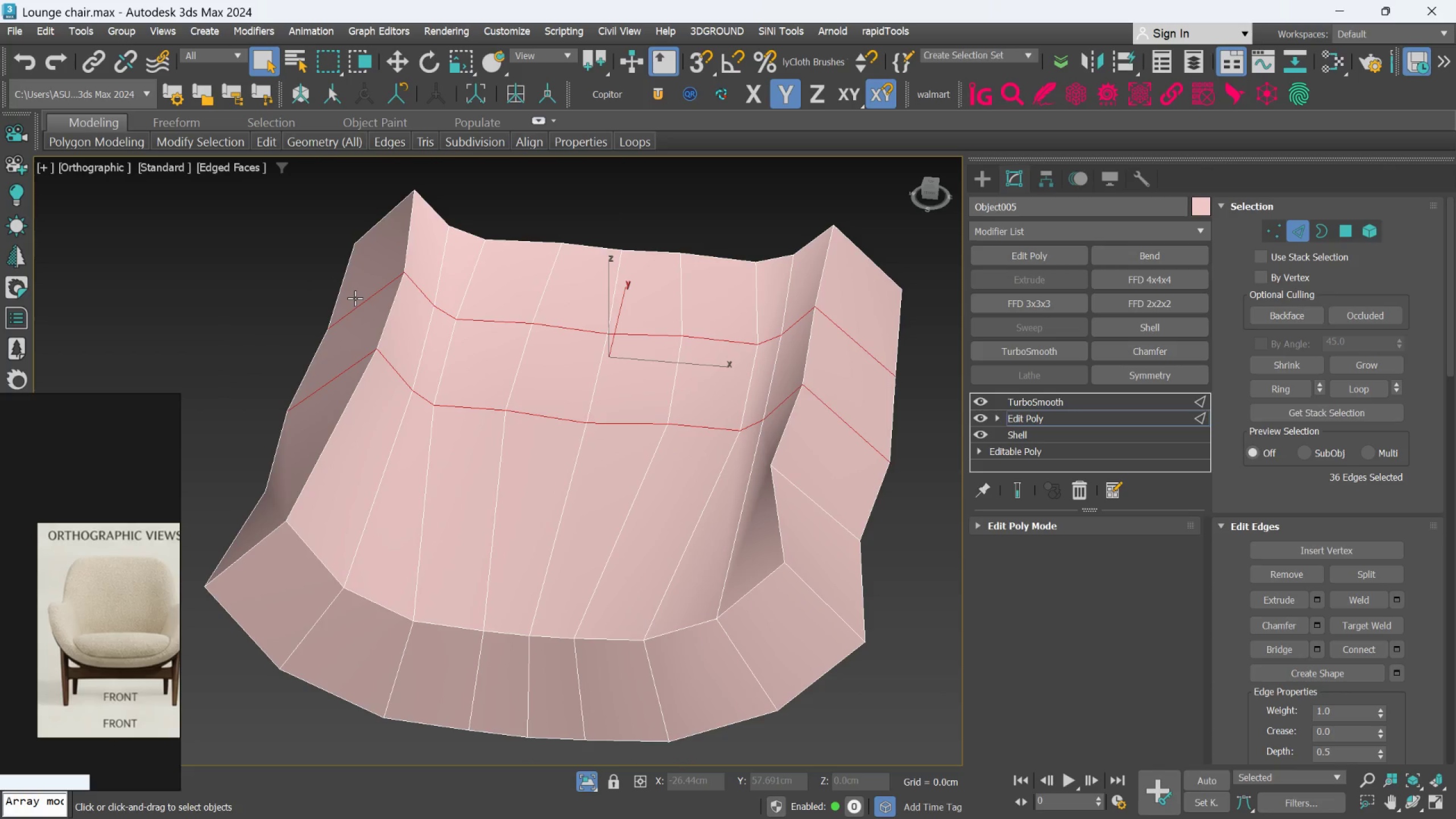 
key(Control+Backspace)
 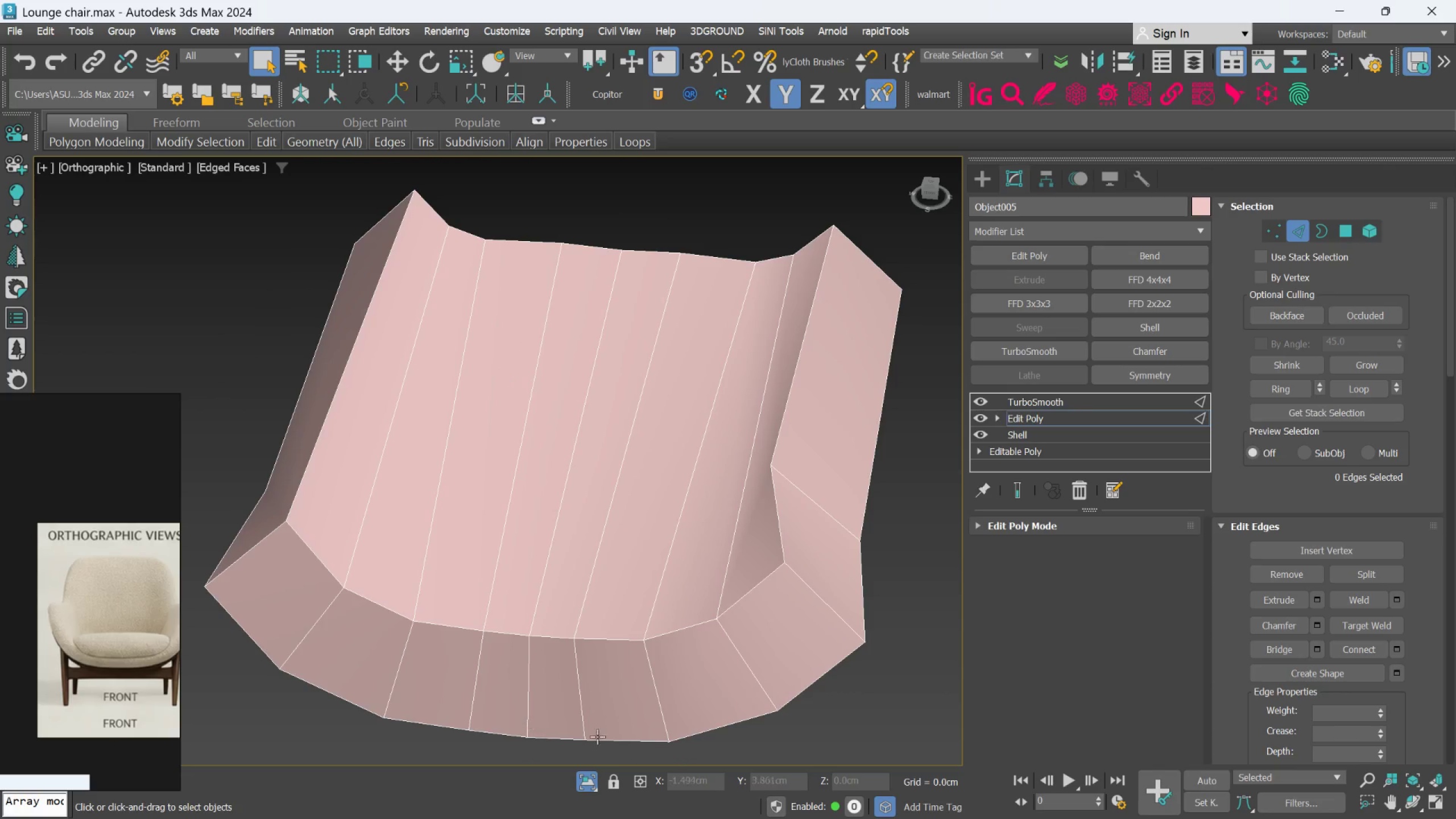 
left_click([1017, 485])
 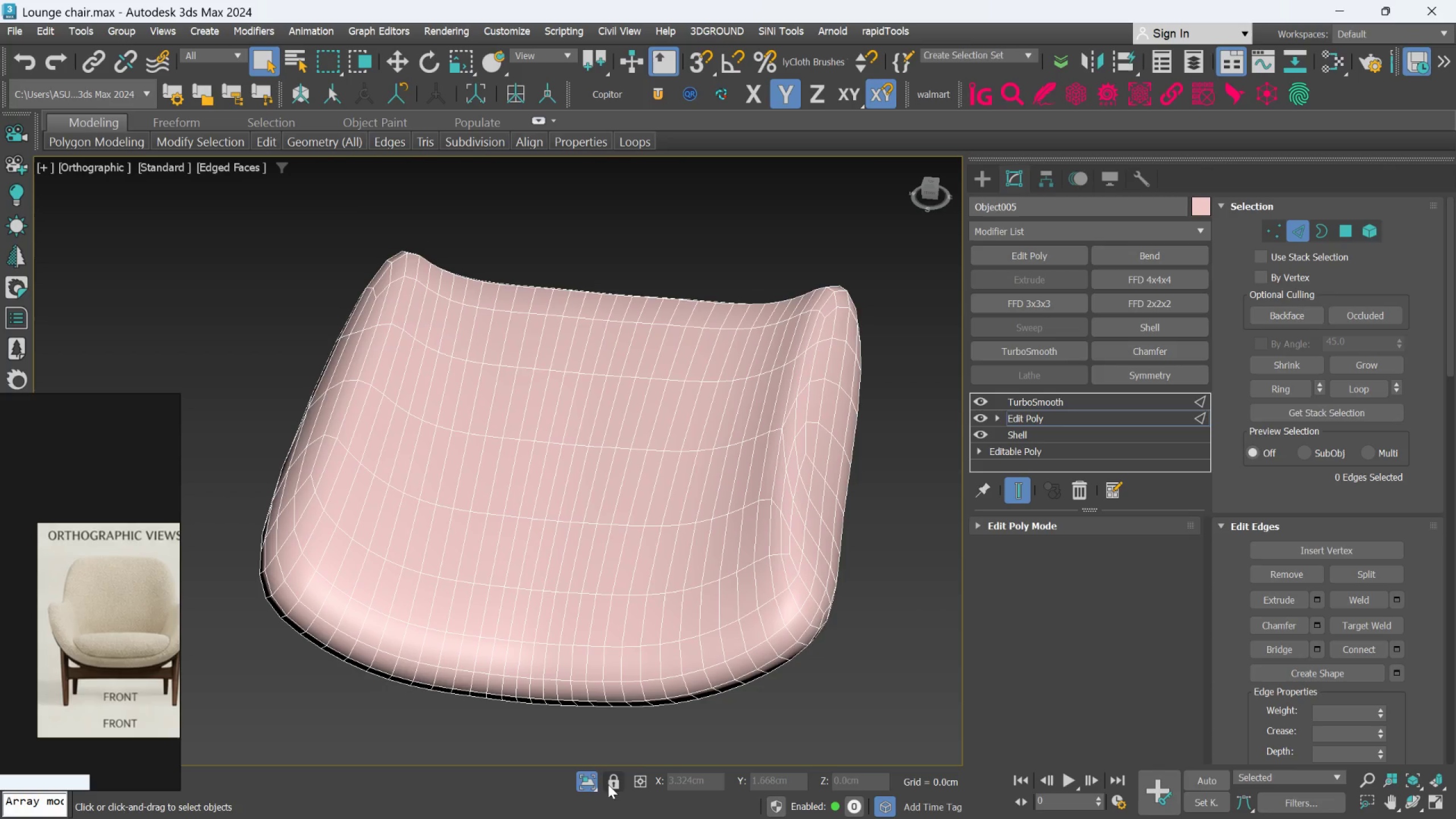 
left_click([597, 788])
 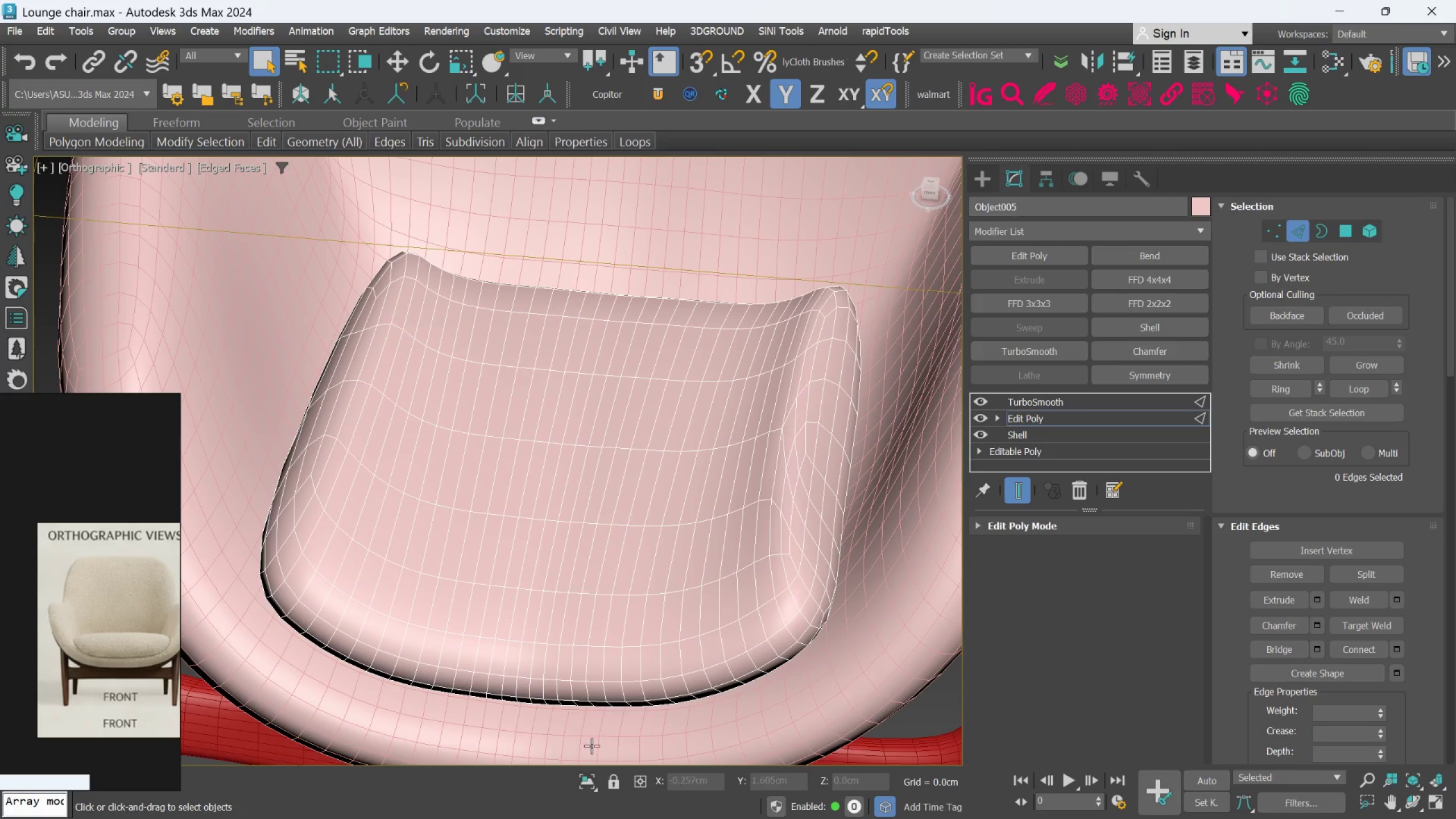 
key(F)
 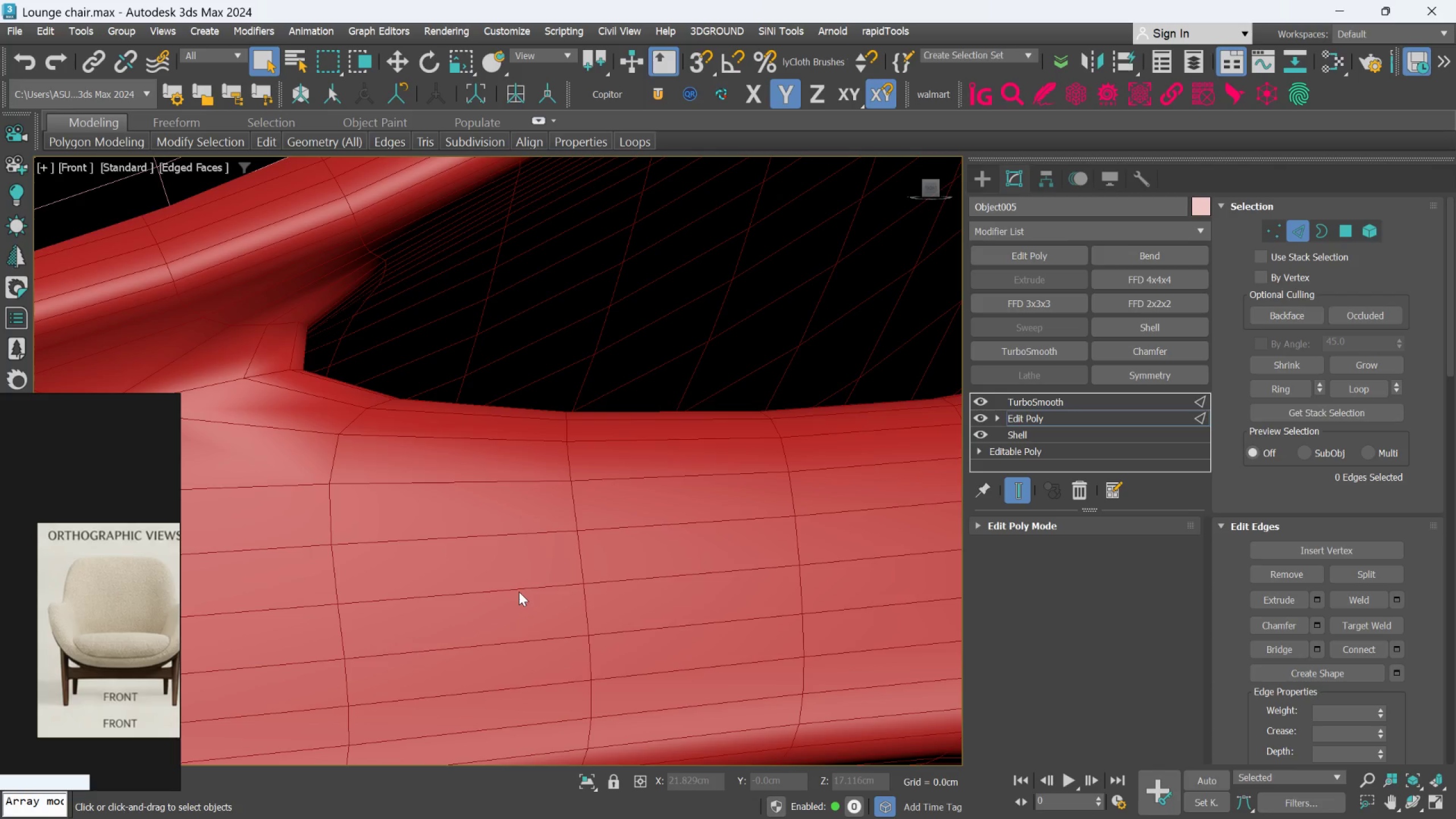 
scroll: coordinate [456, 547], scroll_direction: down, amount: 7.0
 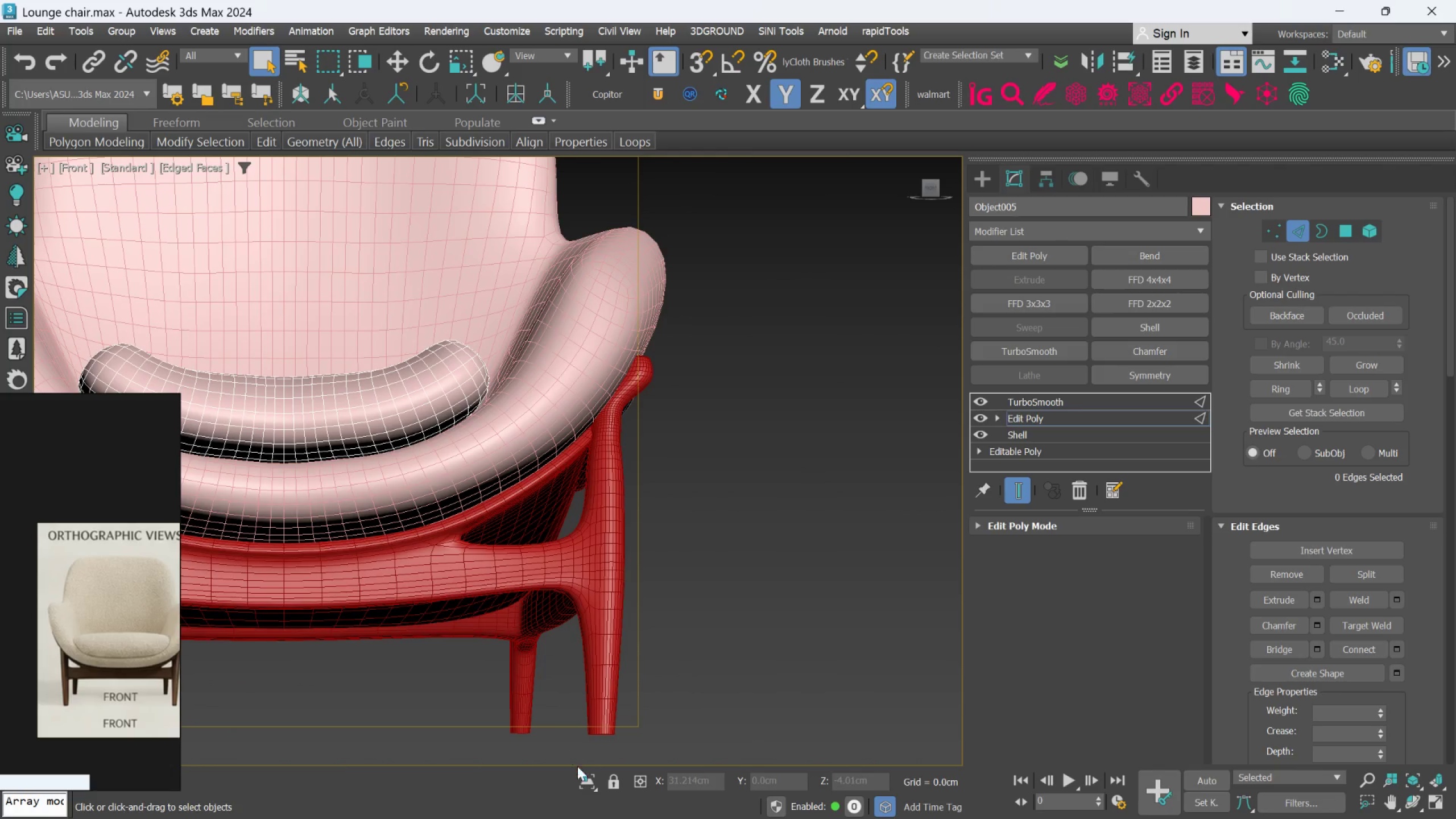 
left_click([591, 776])
 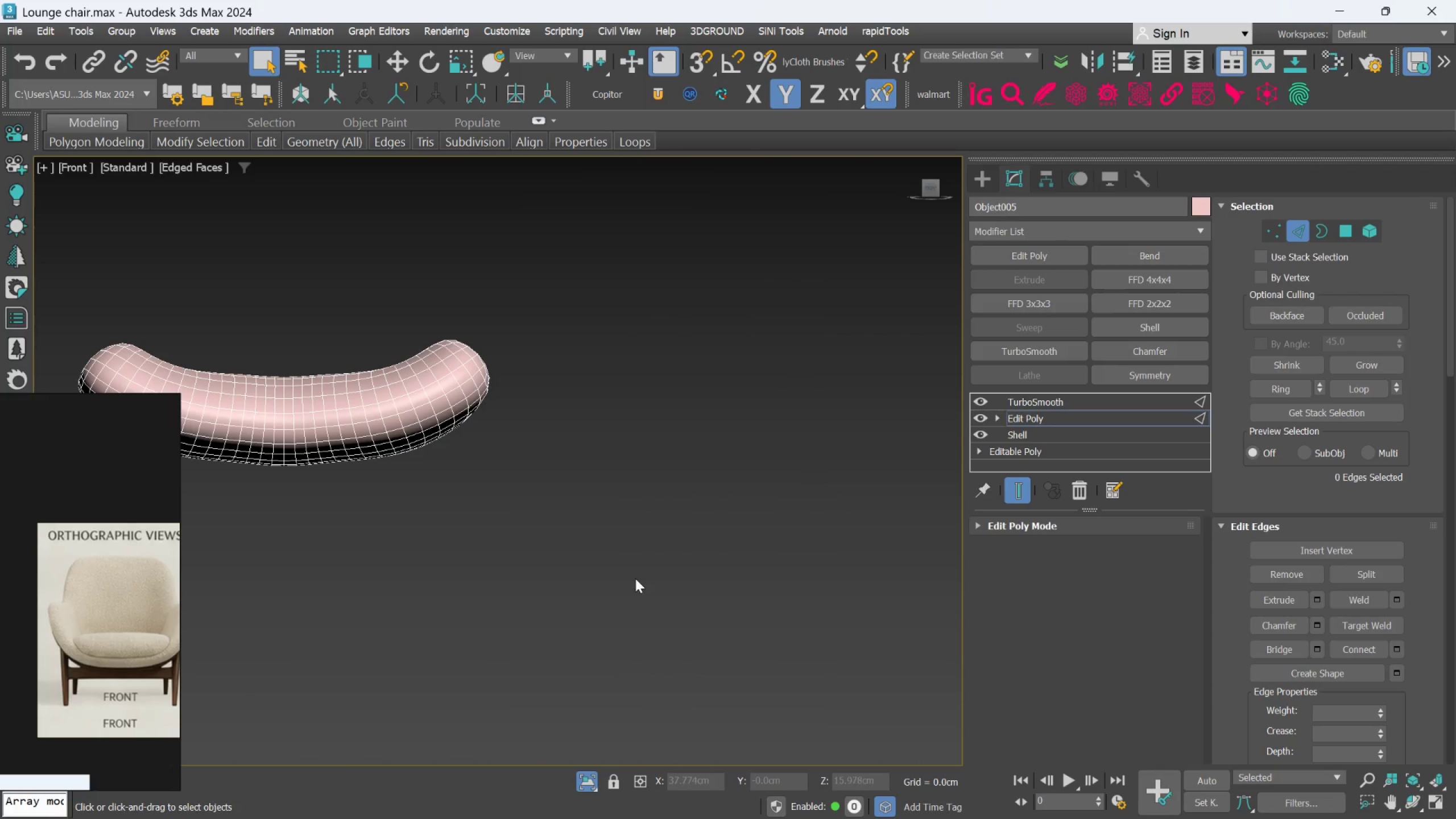 
hold_key(key=AltLeft, duration=0.56)
 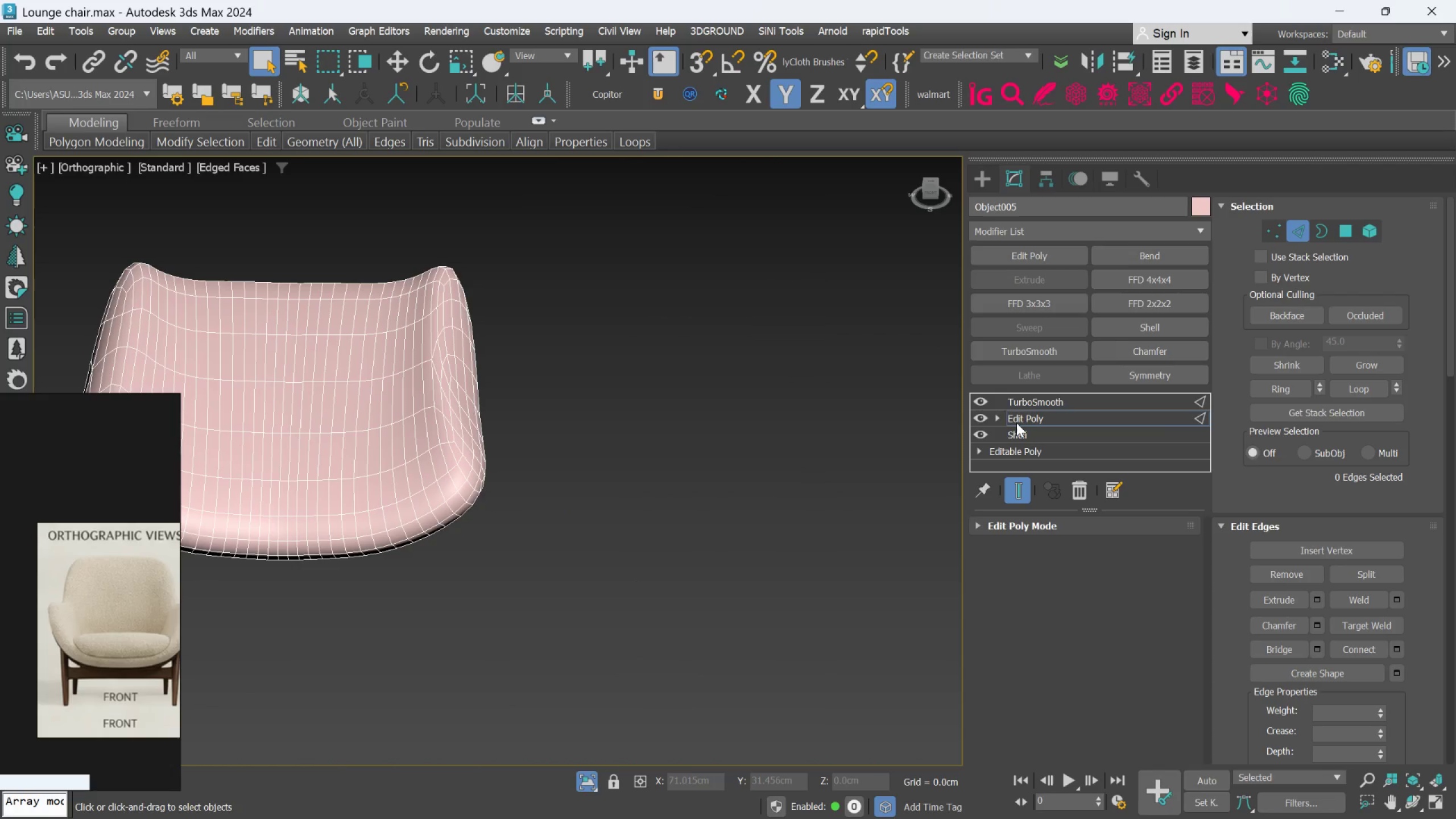 
left_click([1016, 423])
 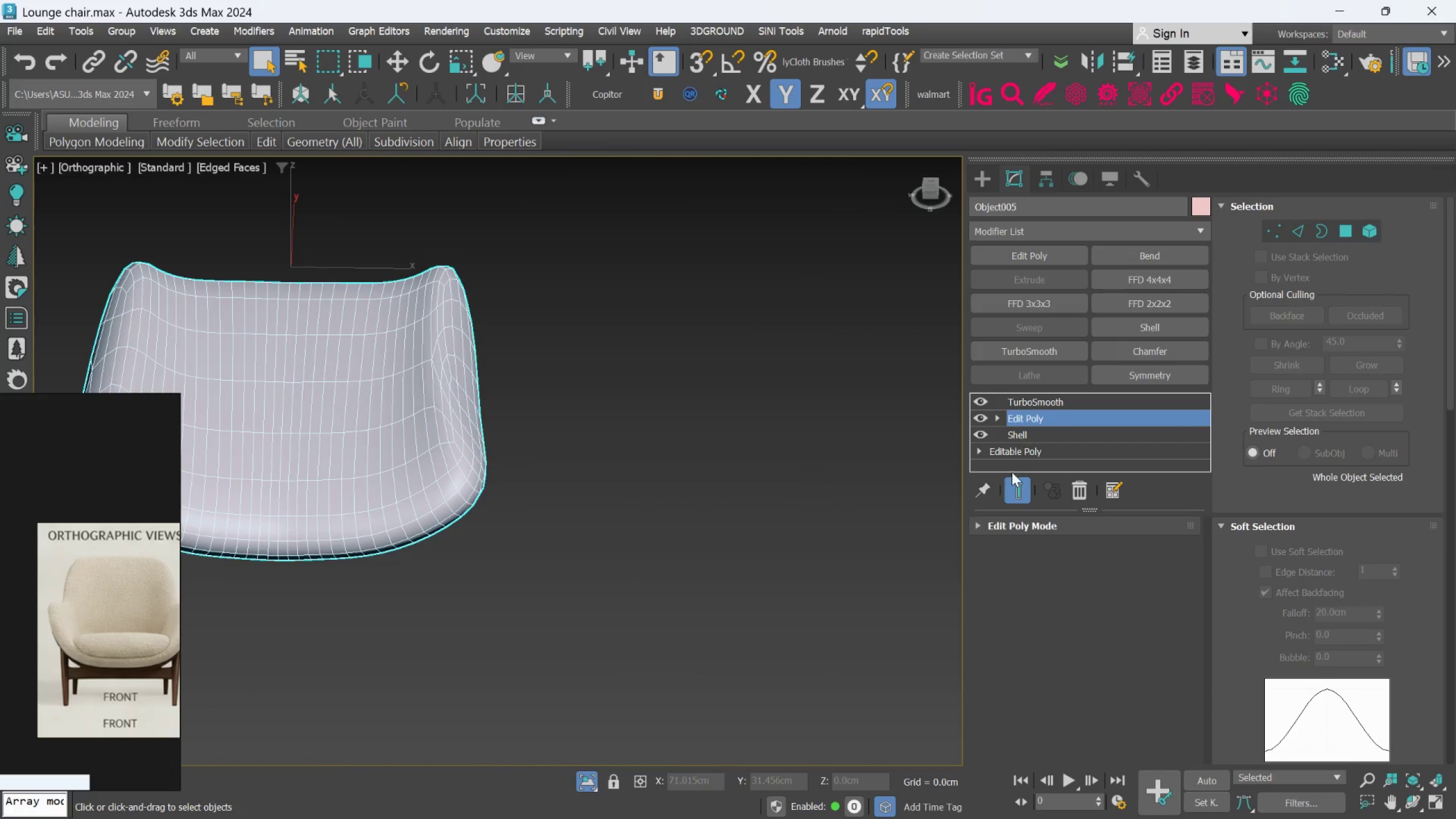 
left_click([1011, 494])
 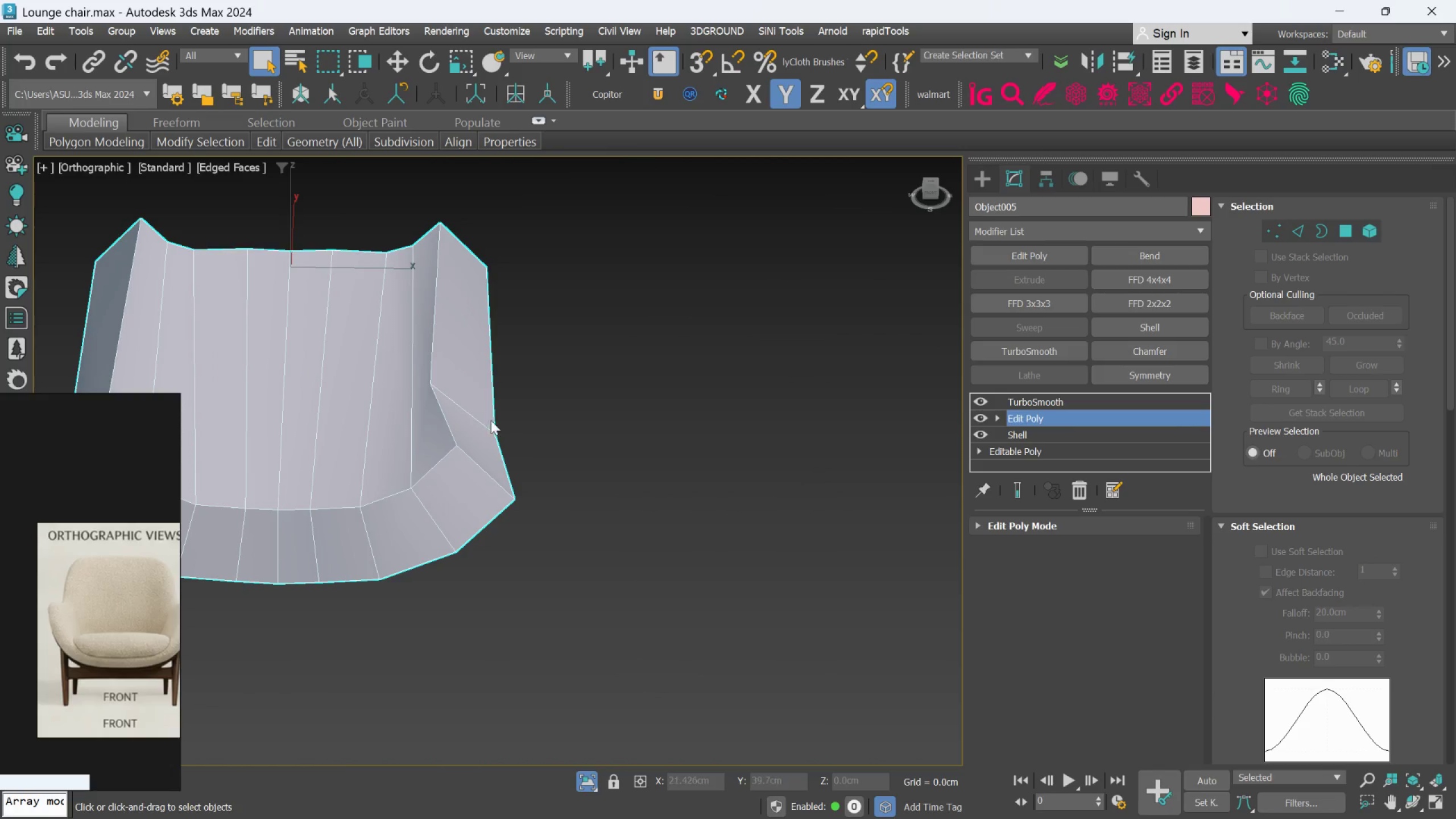 
left_click([472, 410])
 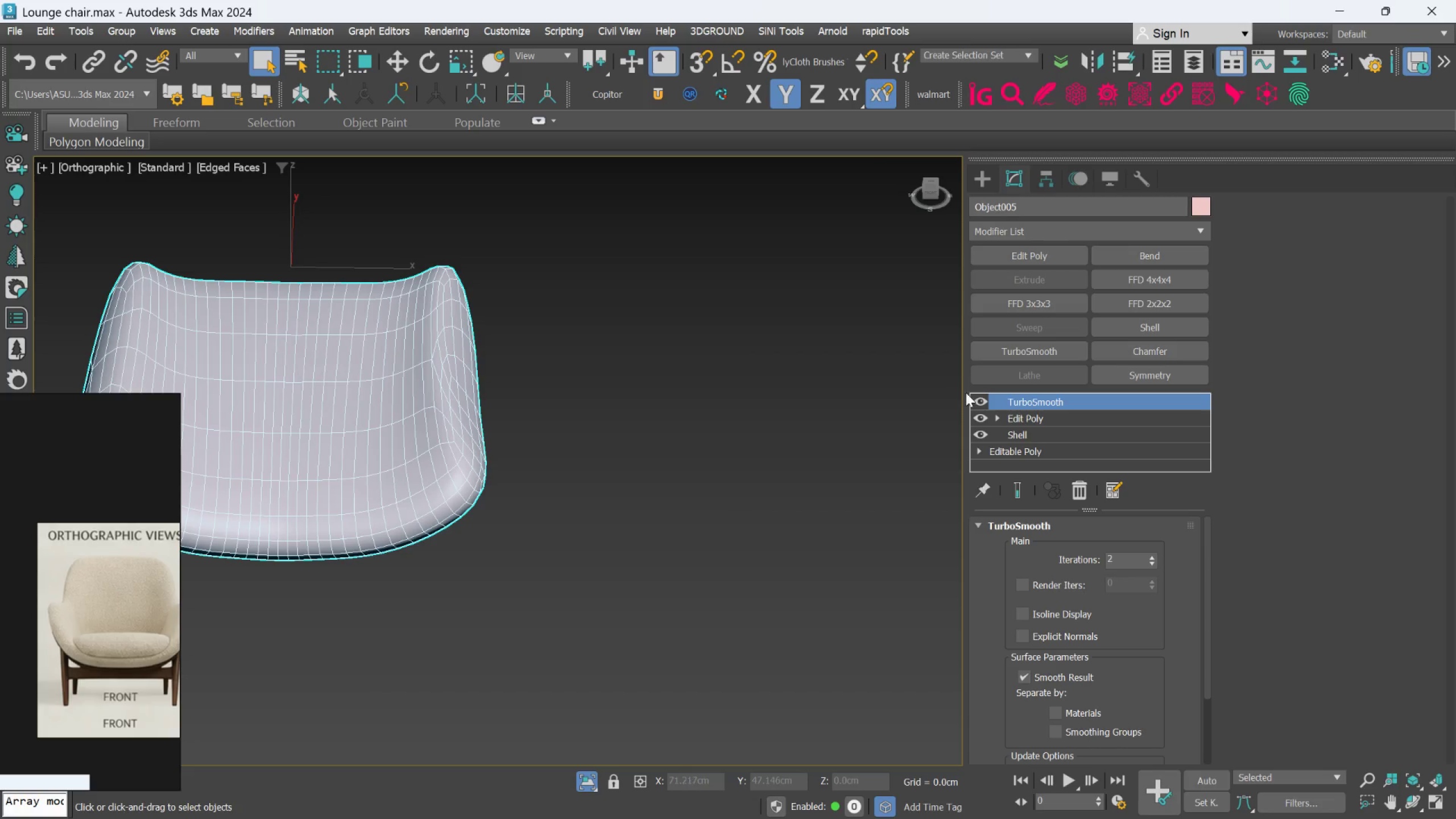 
left_click([1014, 413])
 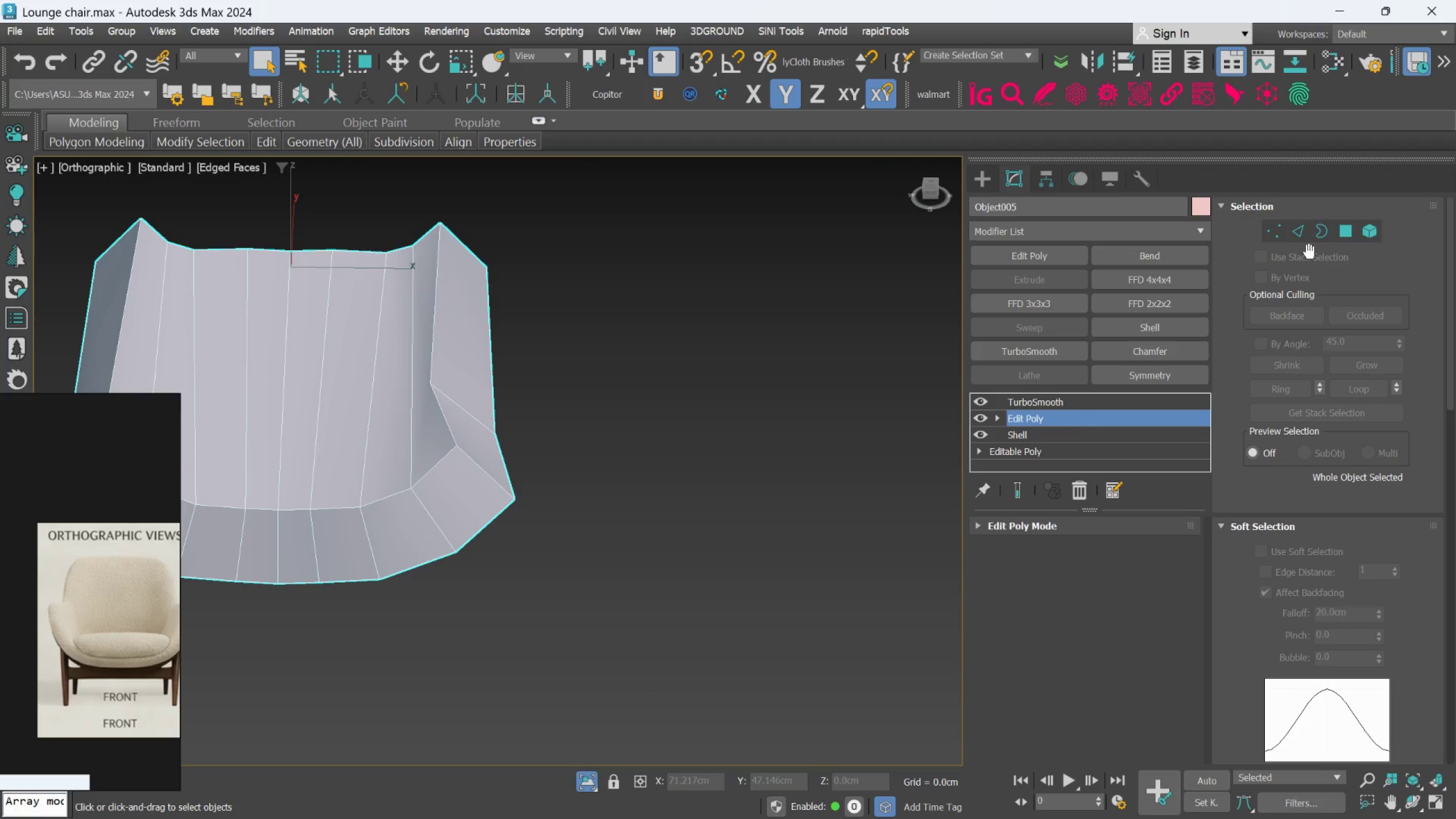 
left_click([1300, 228])
 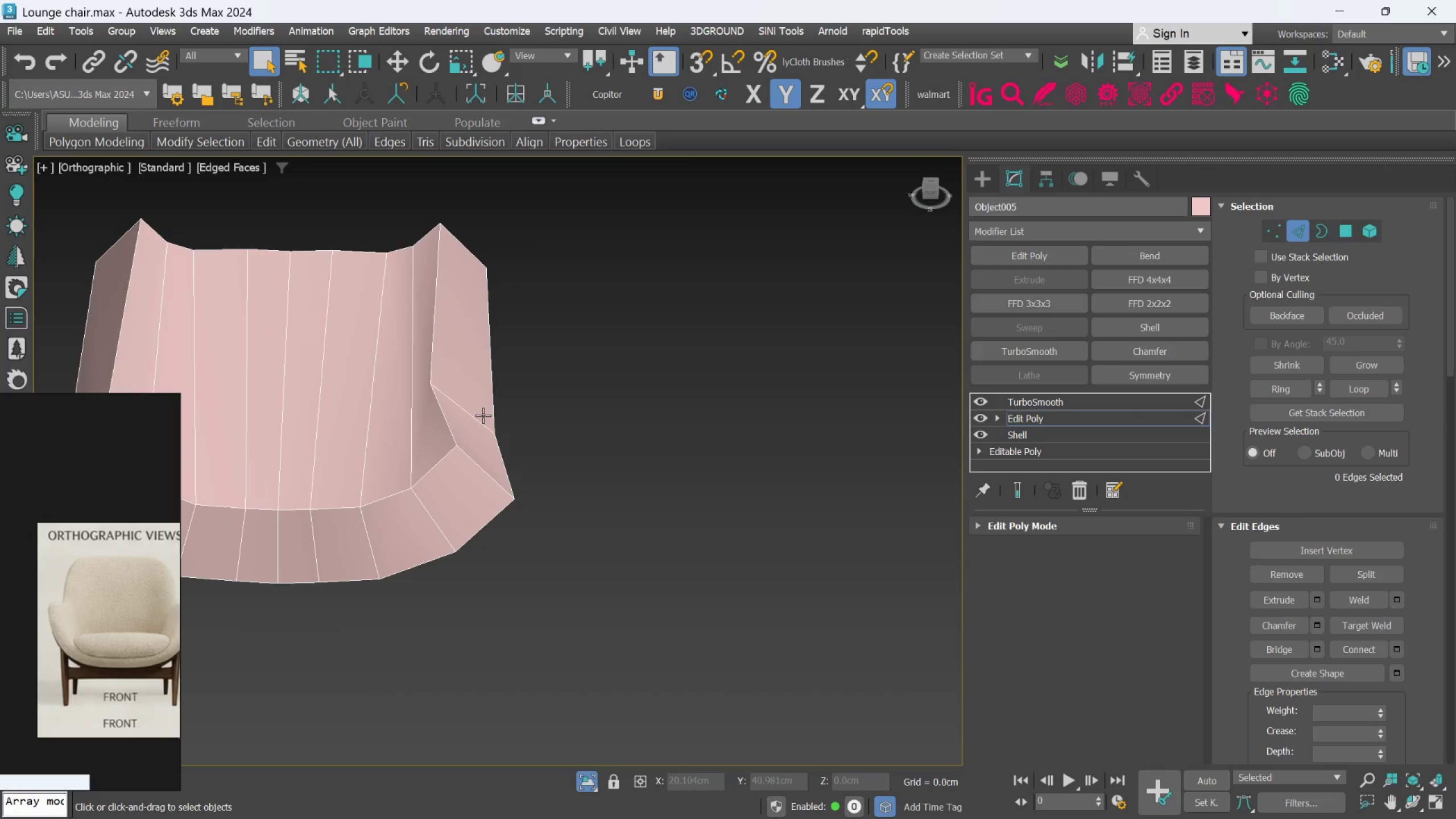 
double_click([481, 415])
 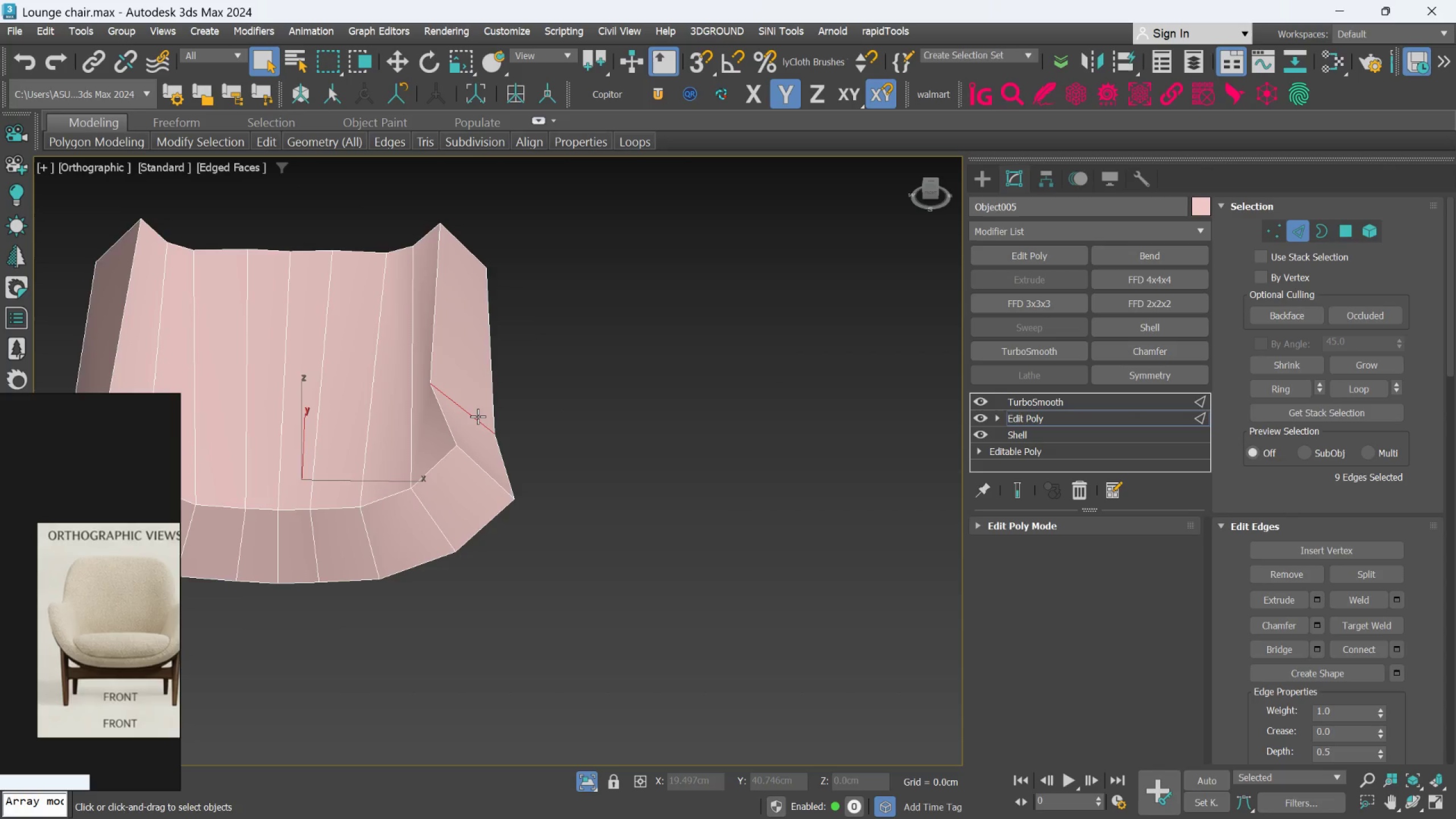 
hold_key(key=AltLeft, duration=1.03)
 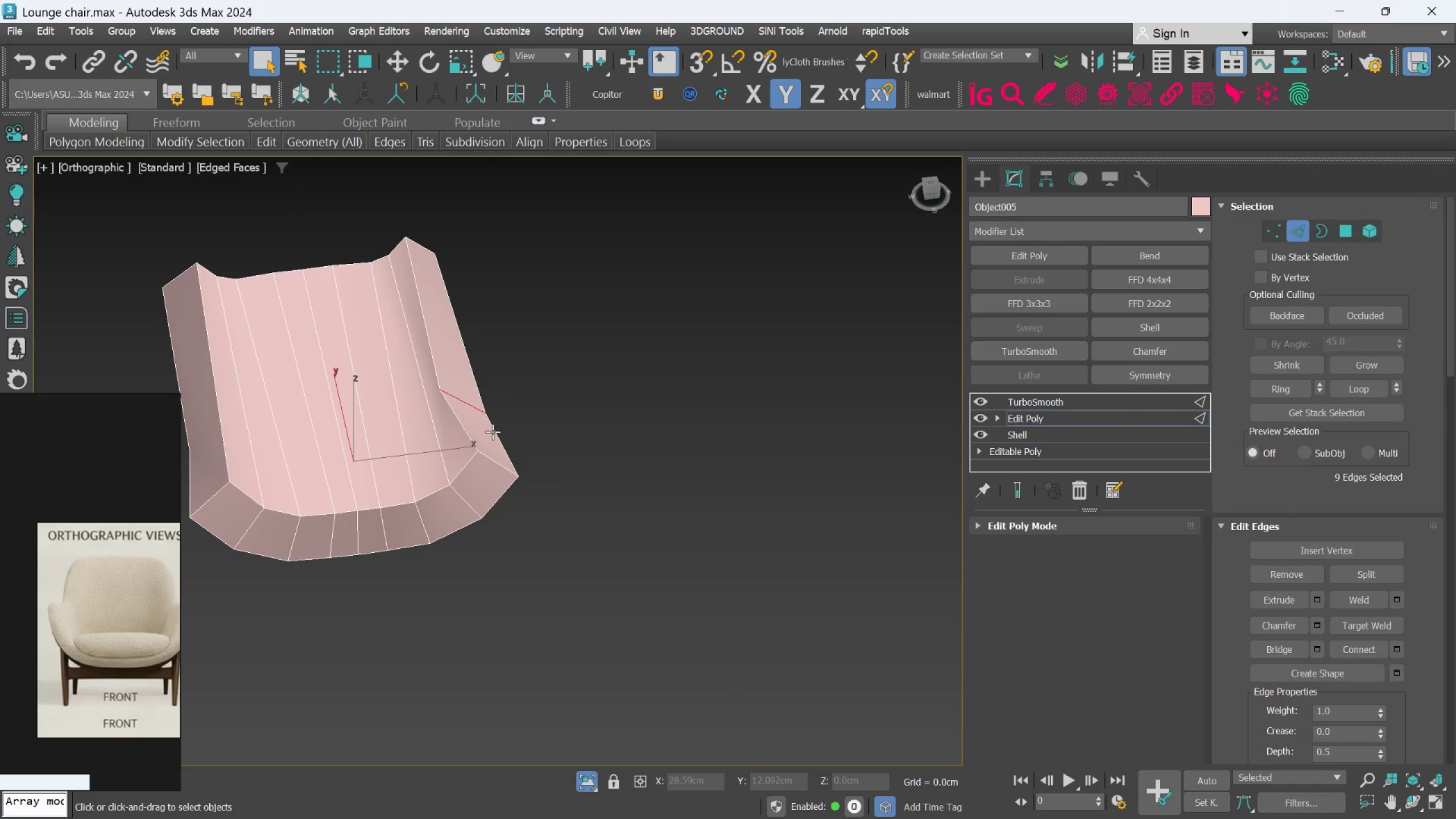 
scroll: coordinate [478, 416], scroll_direction: down, amount: 1.0
 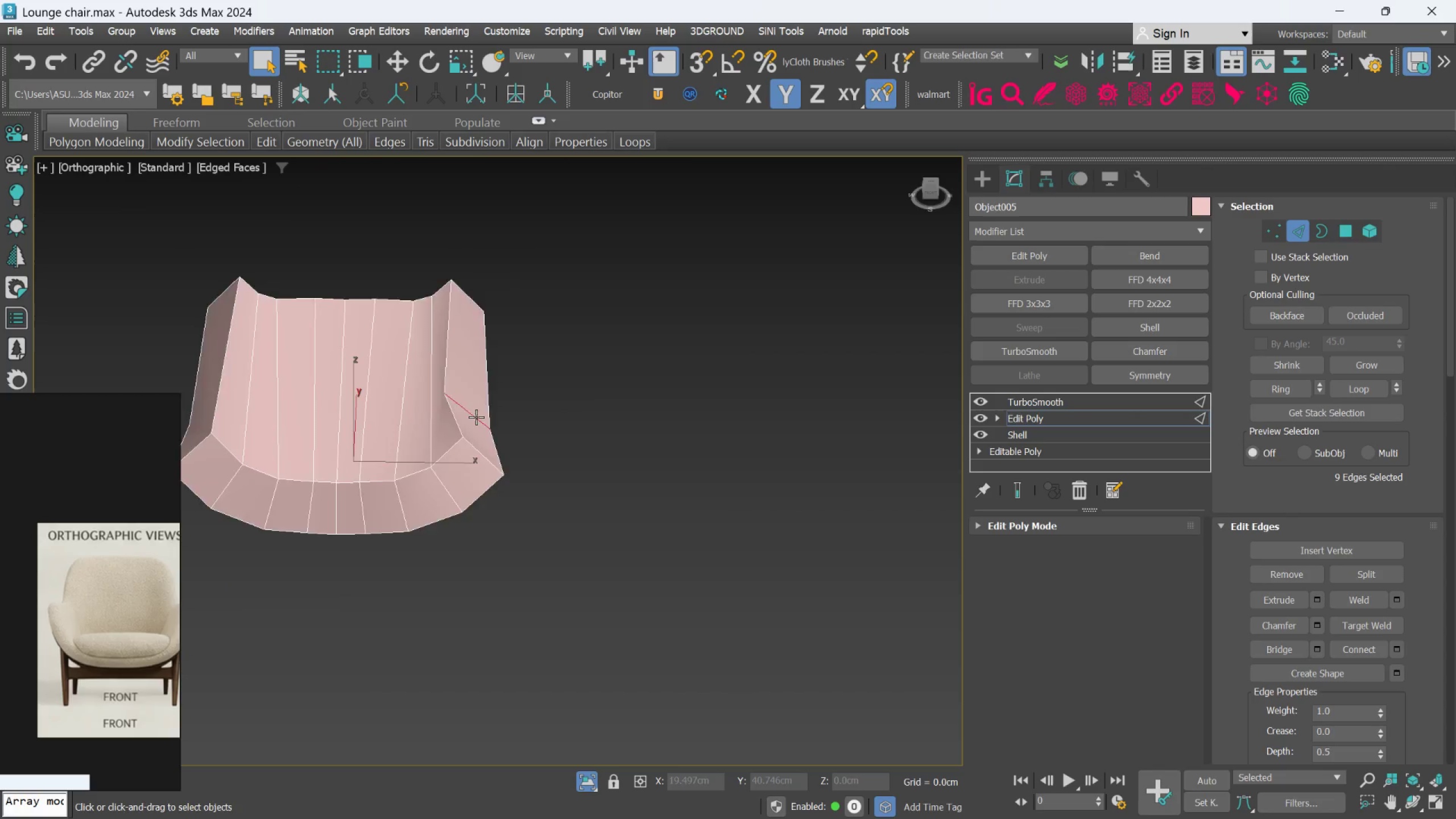 
key(Control+Backspace)
 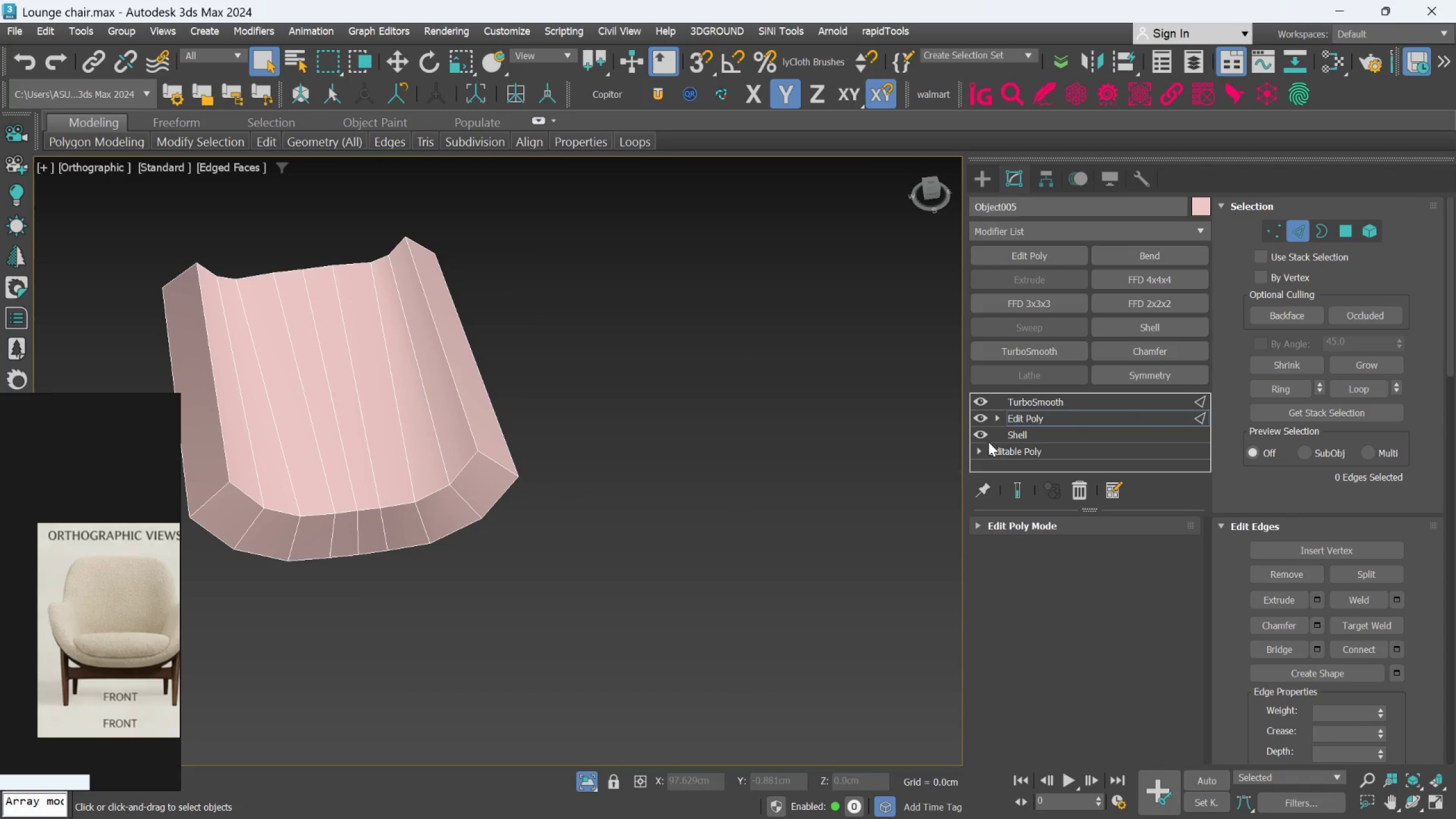 
left_click([1014, 474])
 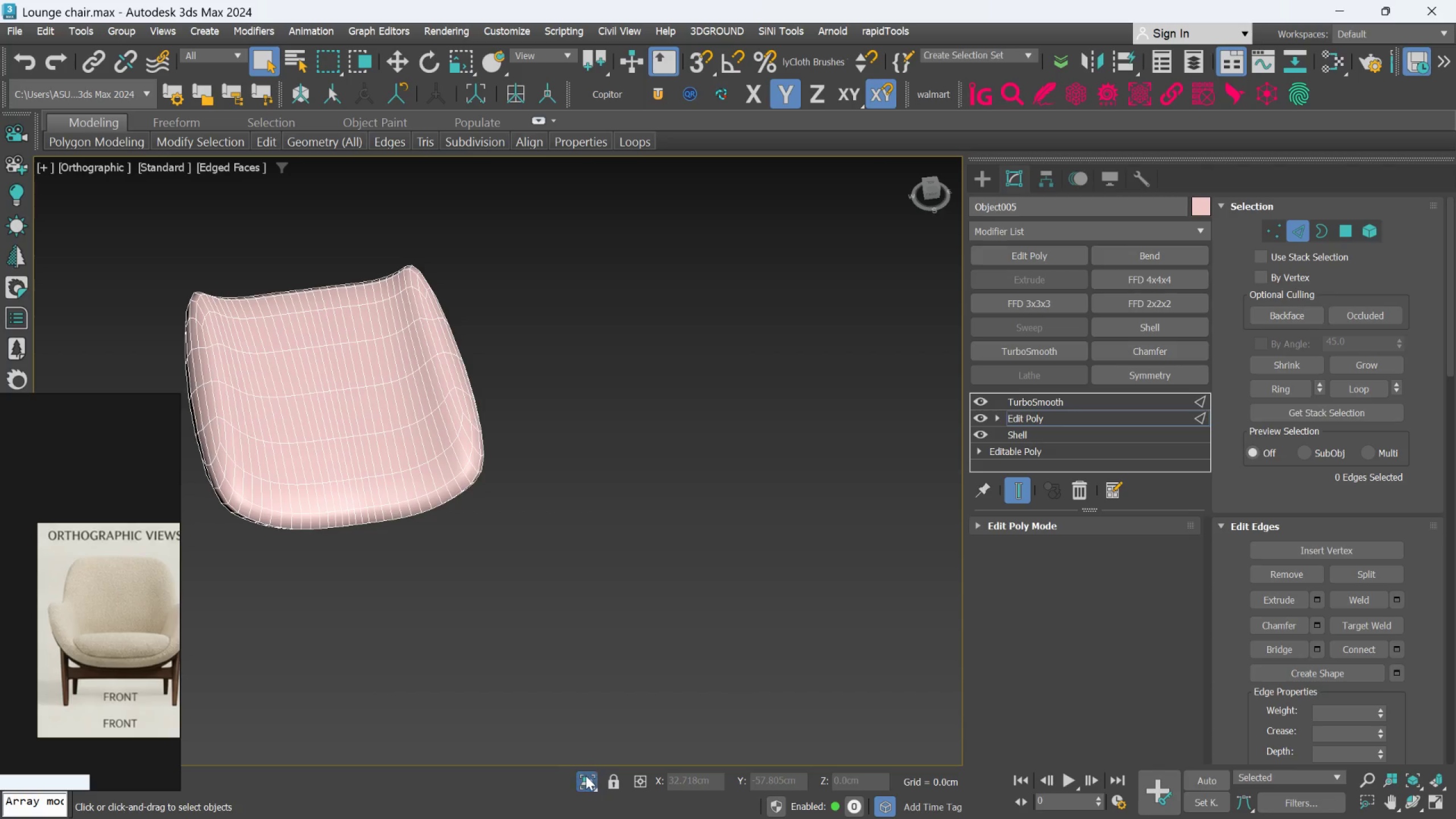 
hold_key(key=AltLeft, duration=0.94)
scroll: coordinate [565, 712], scroll_direction: down, amount: 1.0
 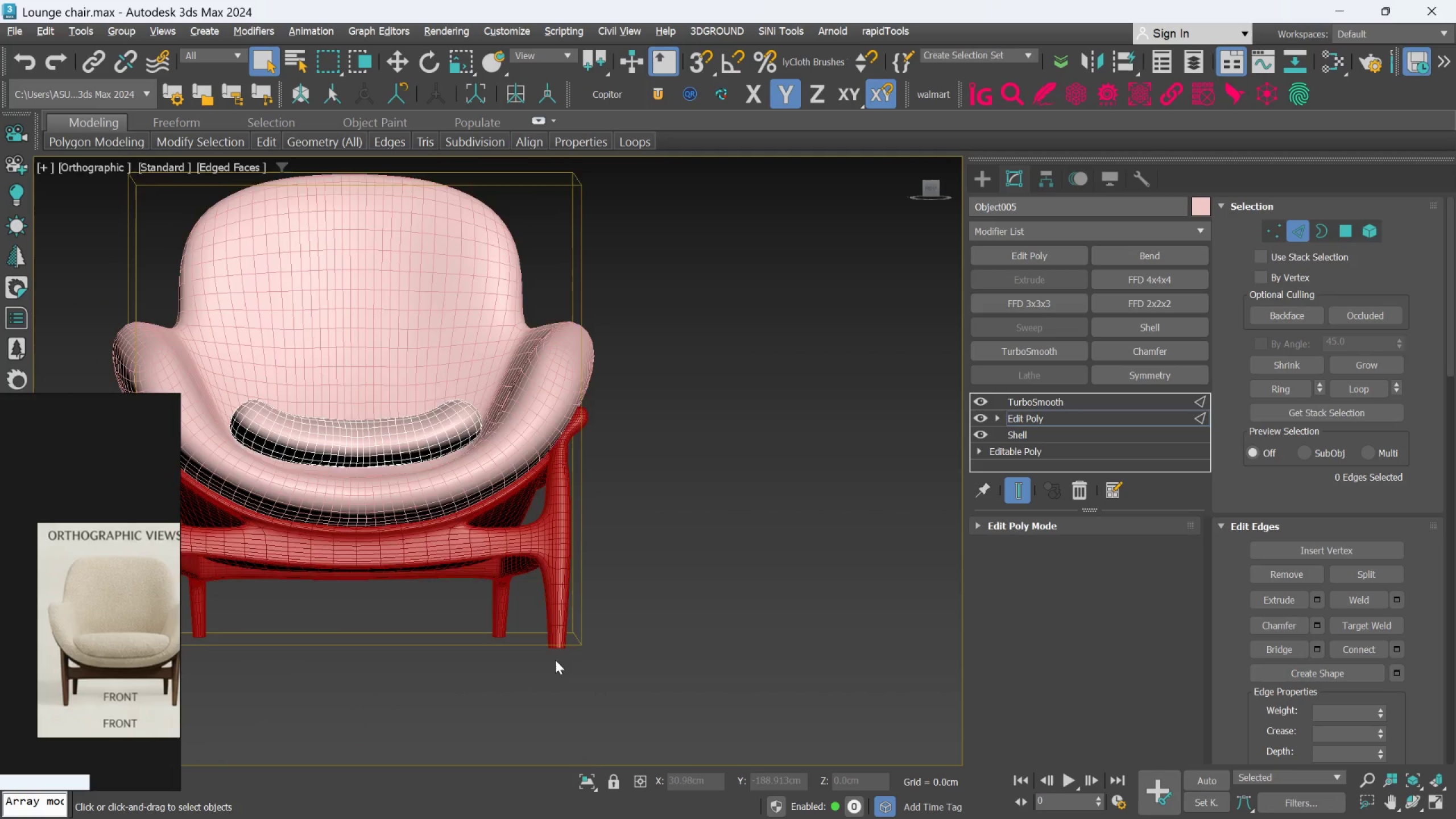 
hold_key(key=AltLeft, duration=1.5)
scroll: coordinate [366, 463], scroll_direction: up, amount: 3.0
 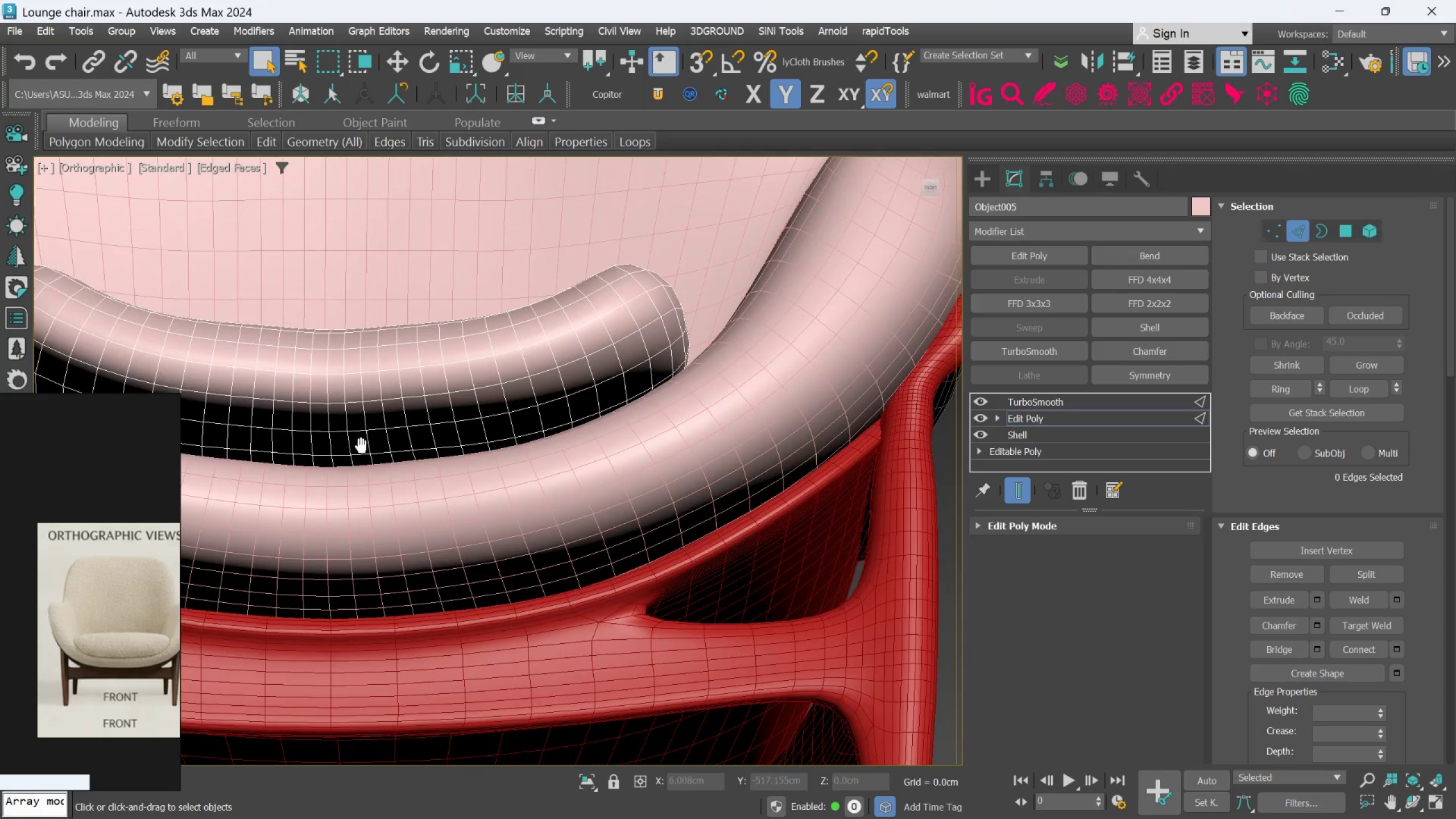 
hold_key(key=AltLeft, duration=1.17)
 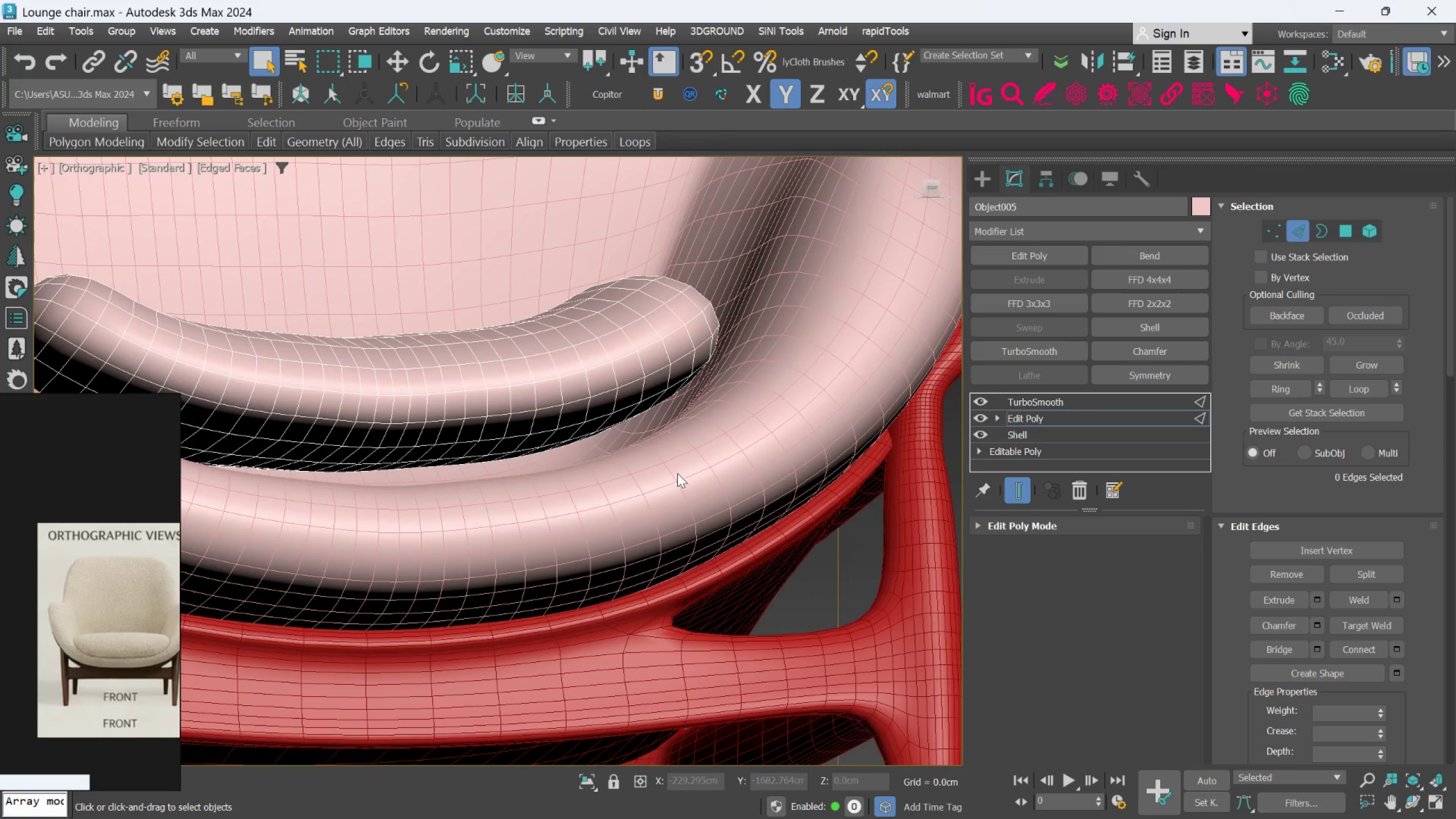 
hold_key(key=ControlLeft, duration=0.31)
 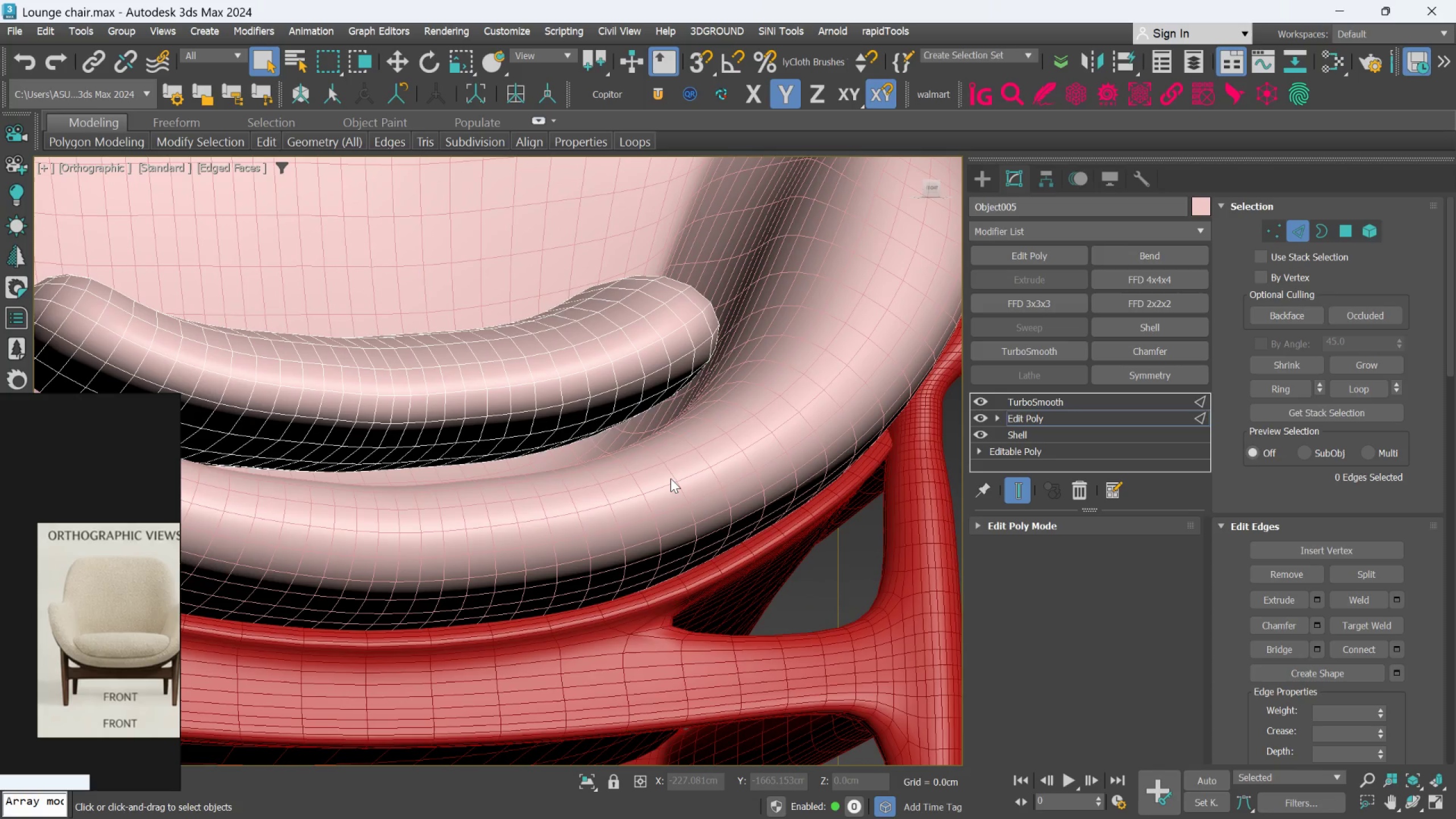 
key(Control+Z)
 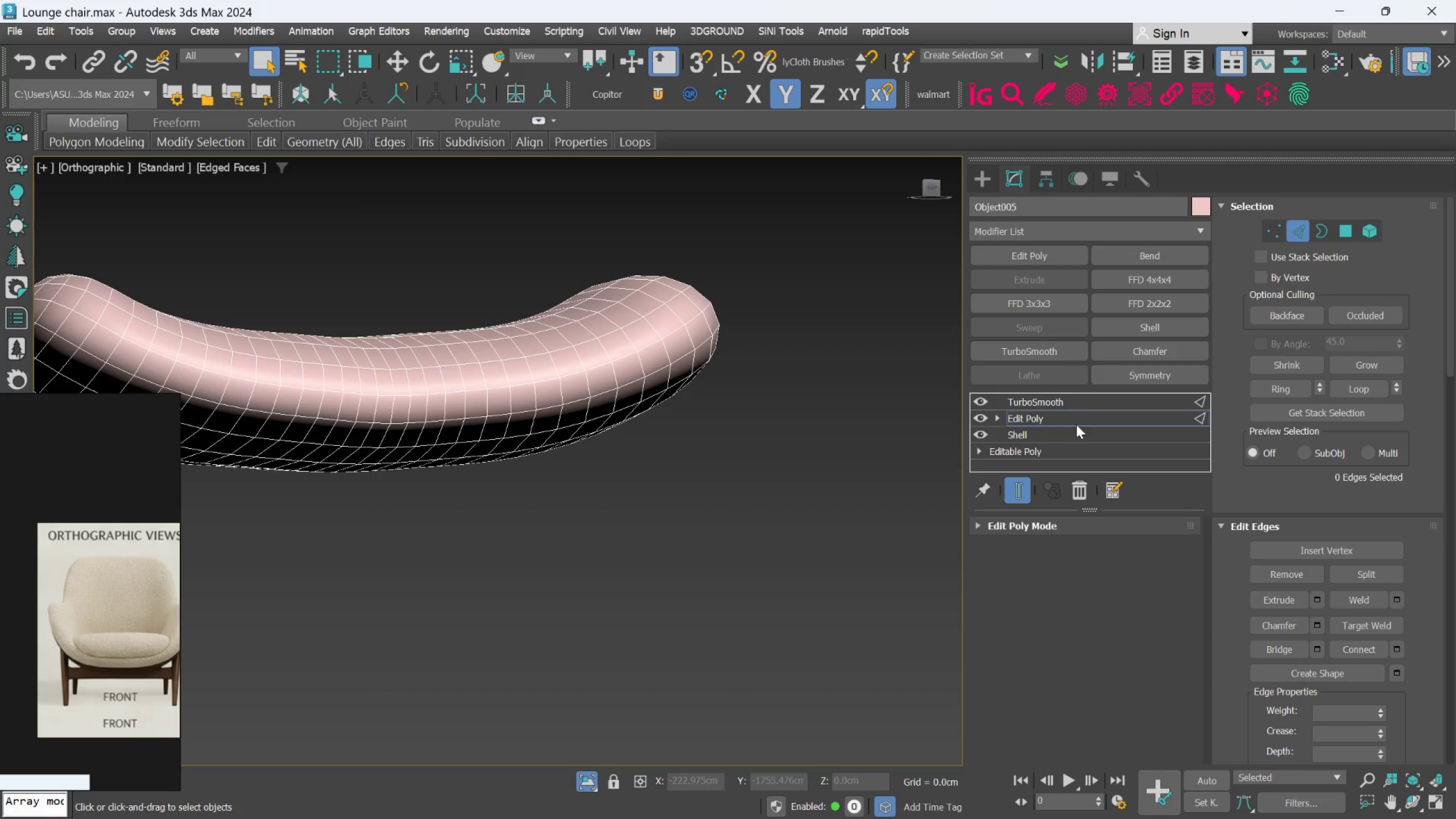 
left_click([1082, 492])
 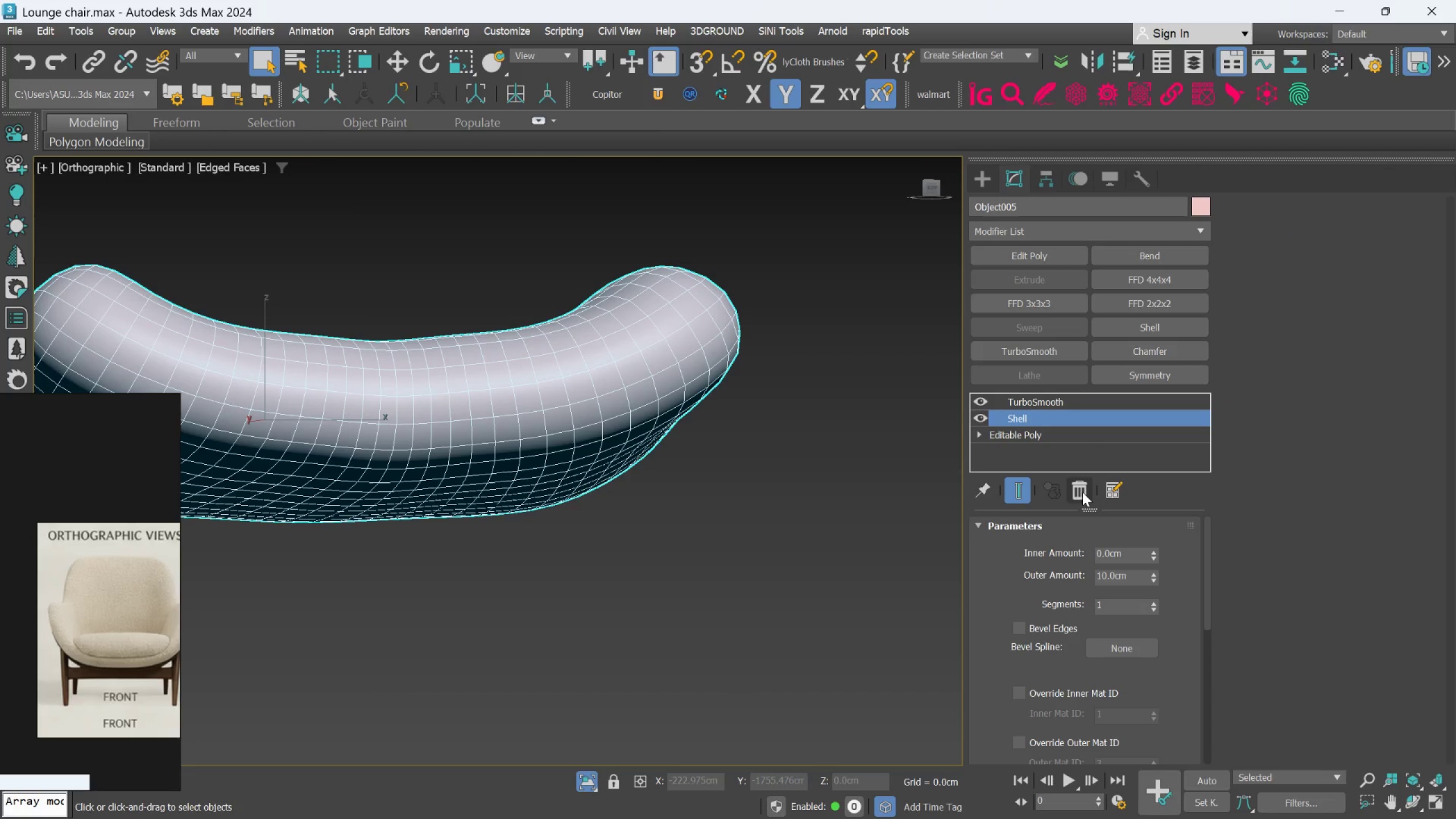 
left_click([1082, 492])
 